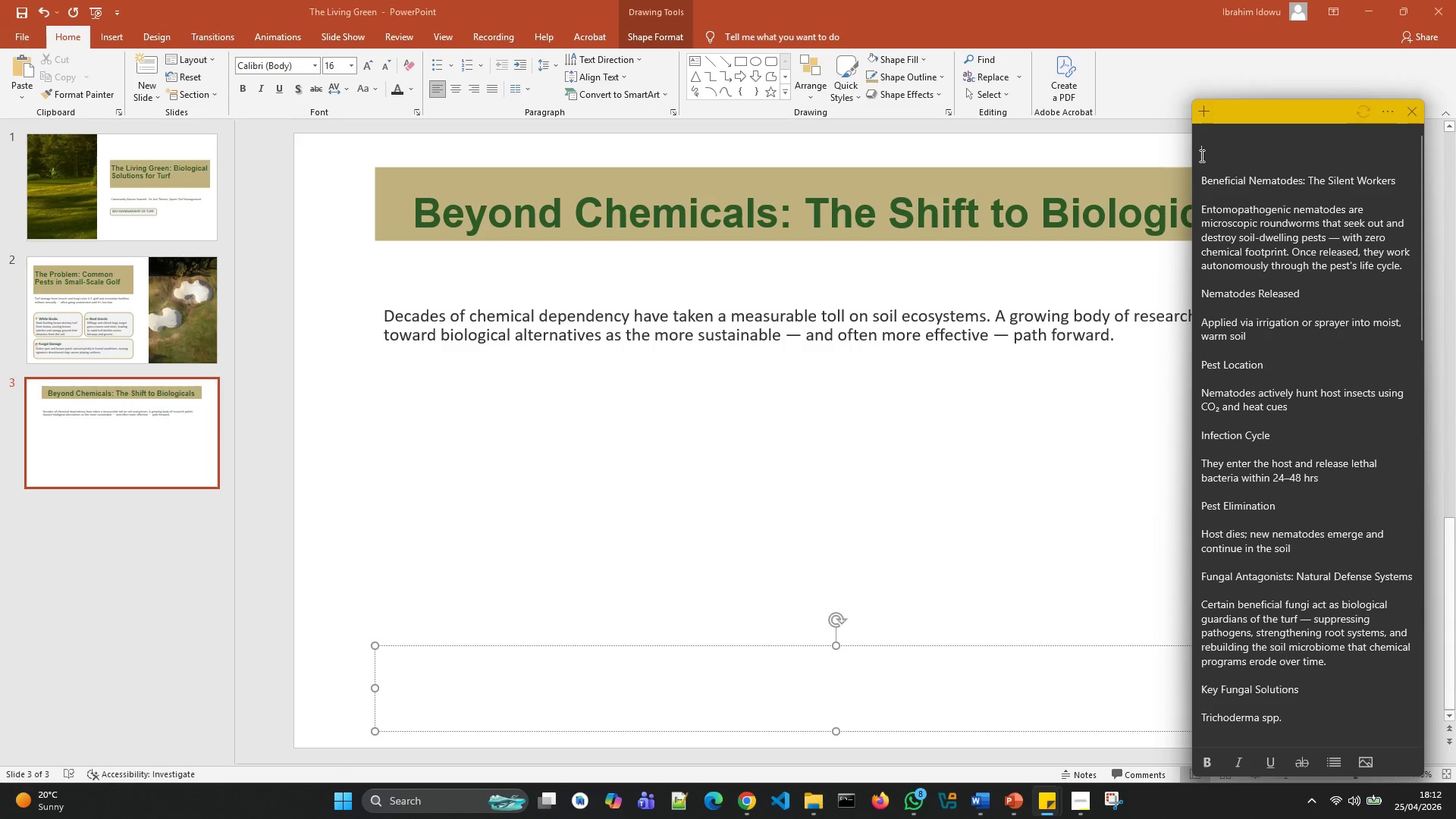 
left_click([1200, 155])
 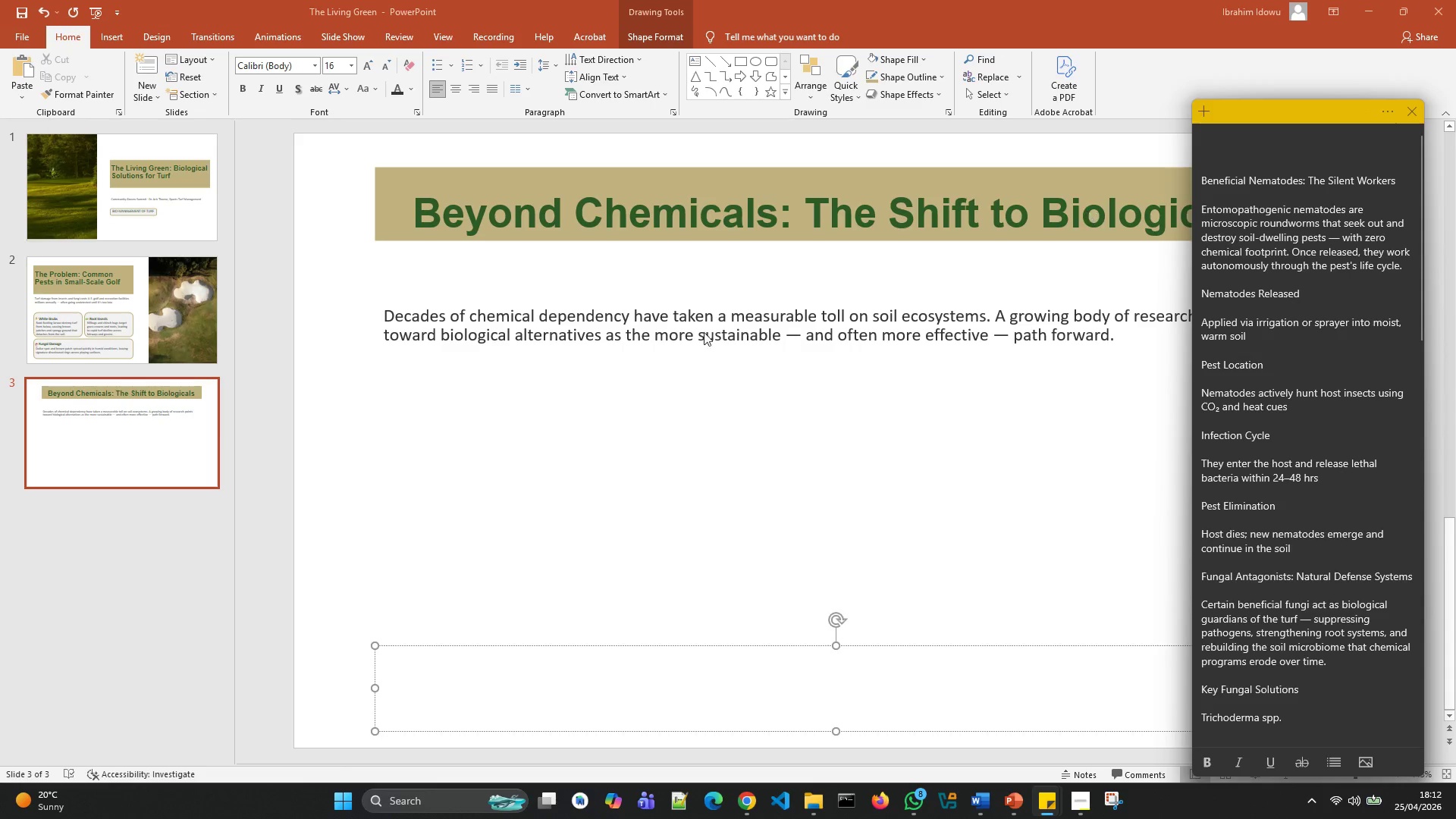 
left_click([500, 686])
 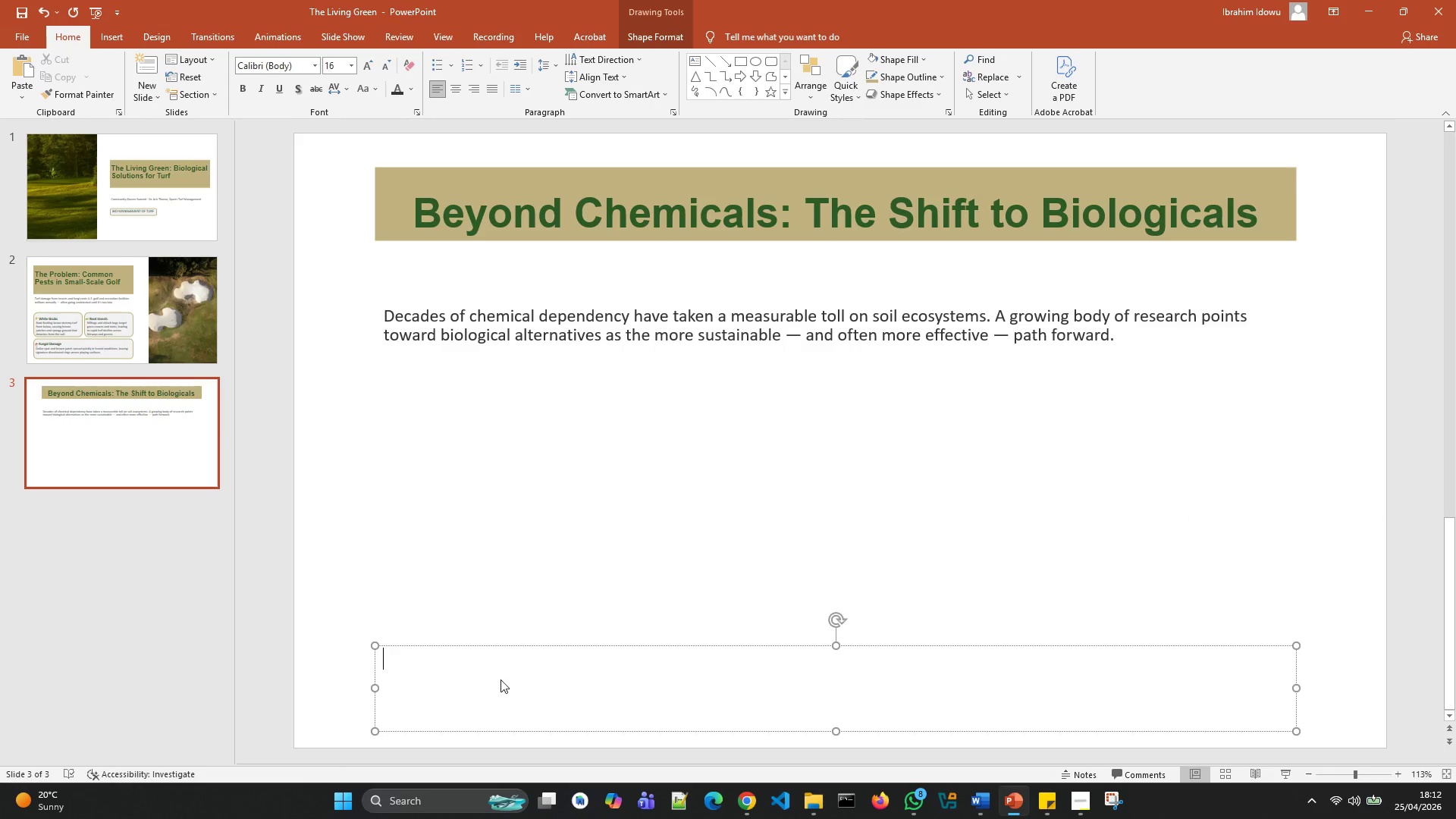 
key(Control+V)
 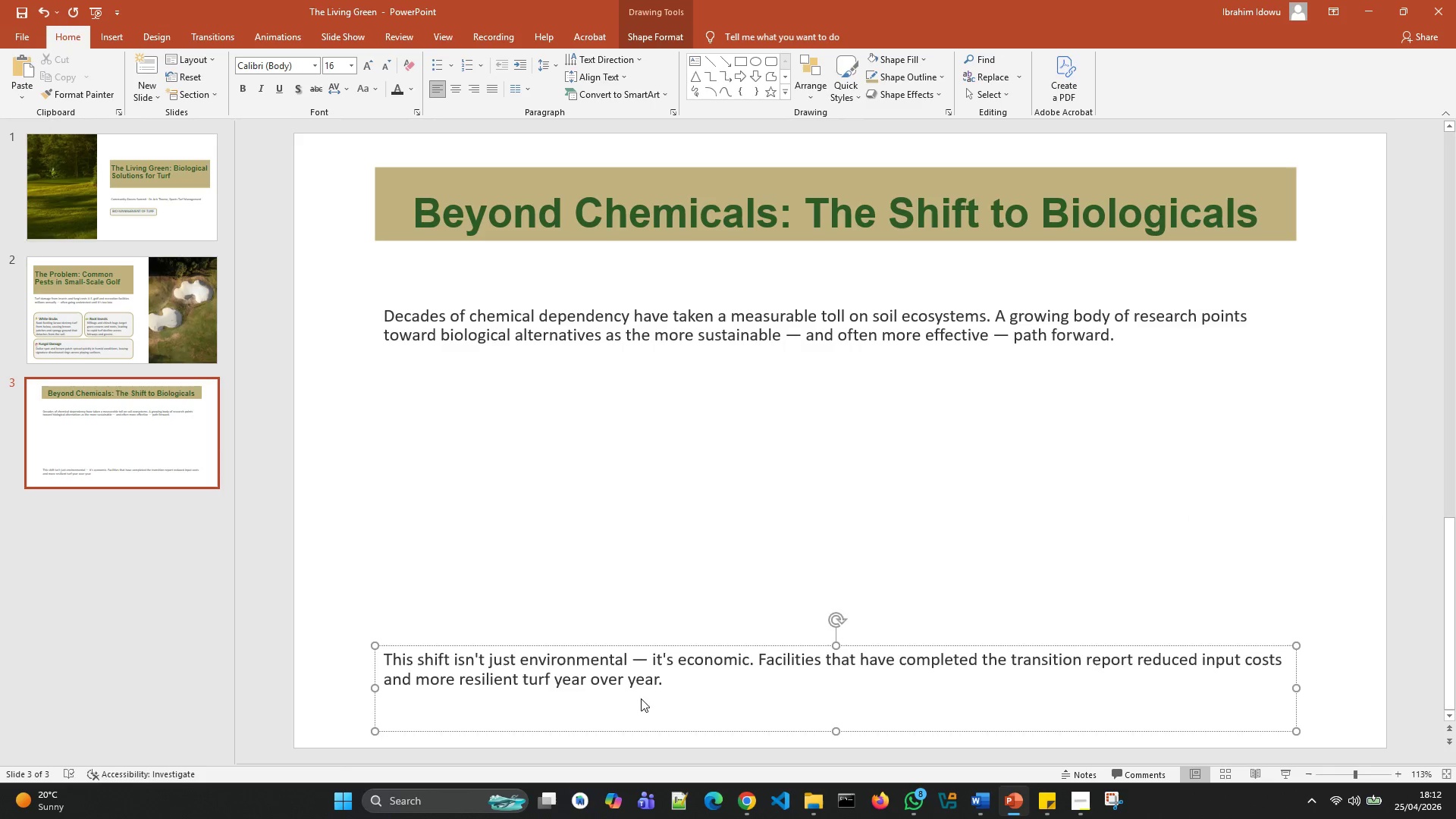 
left_click_drag(start_coordinate=[670, 688], to_coordinate=[383, 654])
 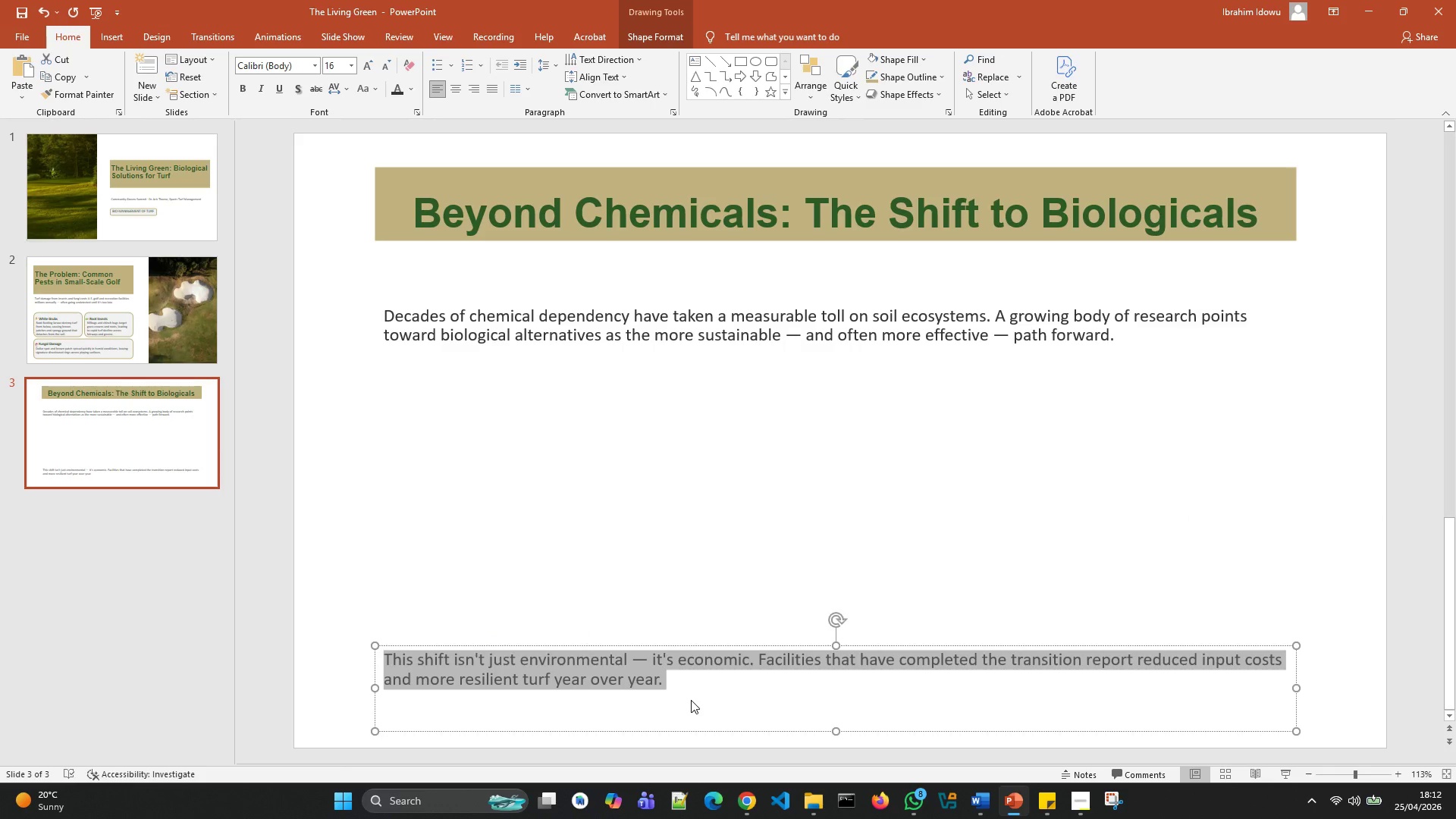 
left_click([691, 700])
 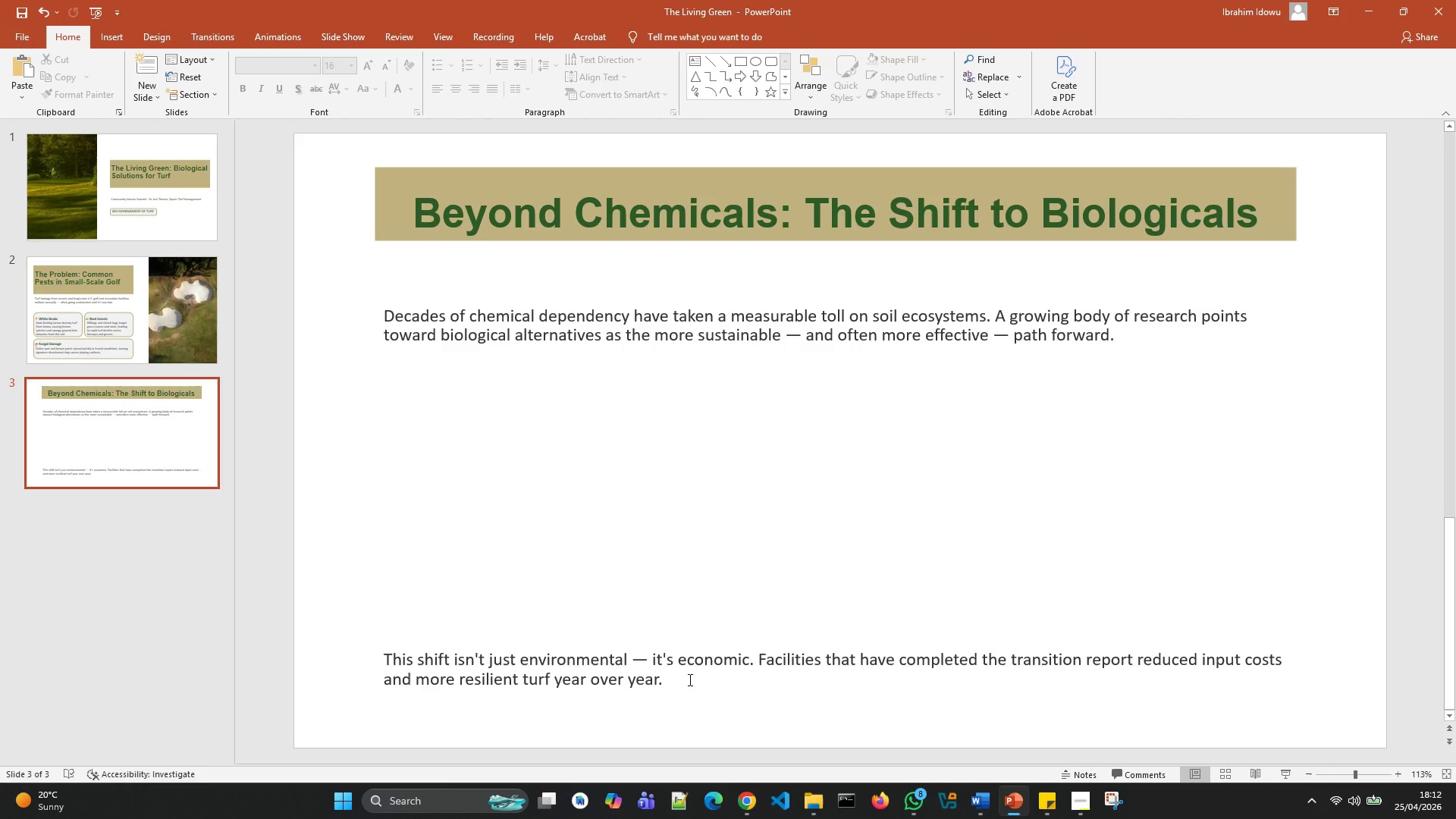 
left_click([692, 684])
 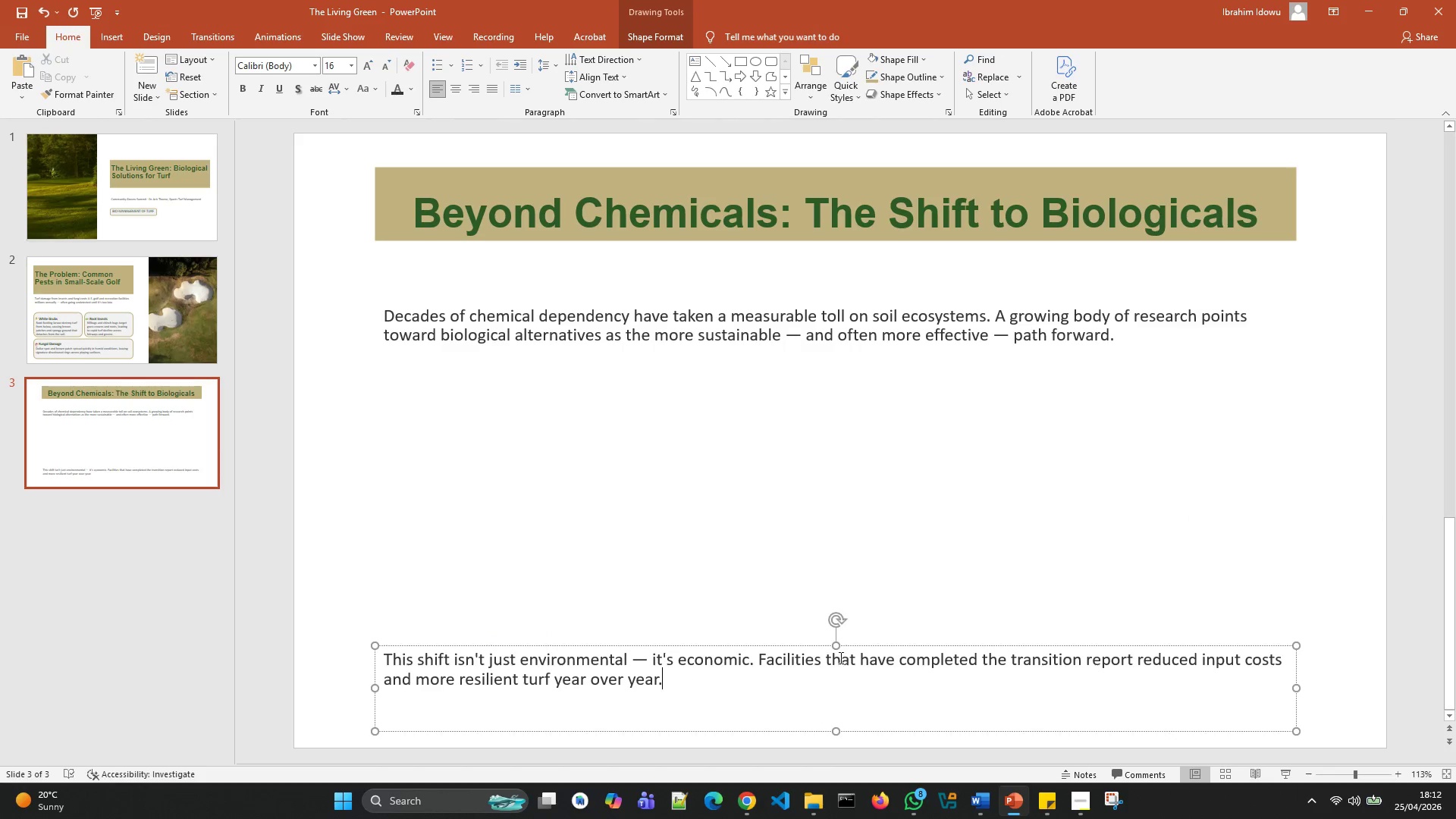 
left_click_drag(start_coordinate=[837, 649], to_coordinate=[842, 686])
 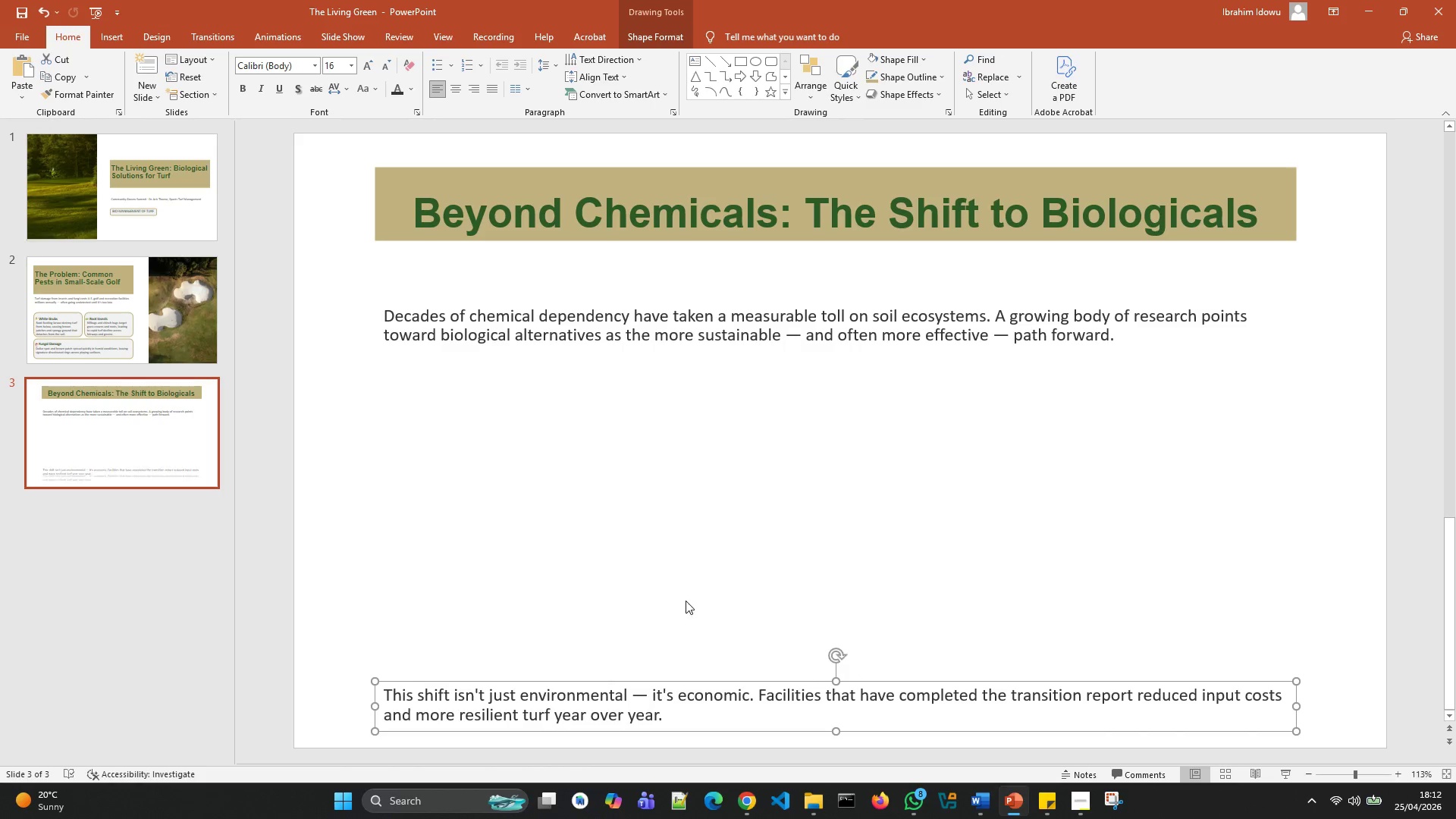 
left_click([686, 600])
 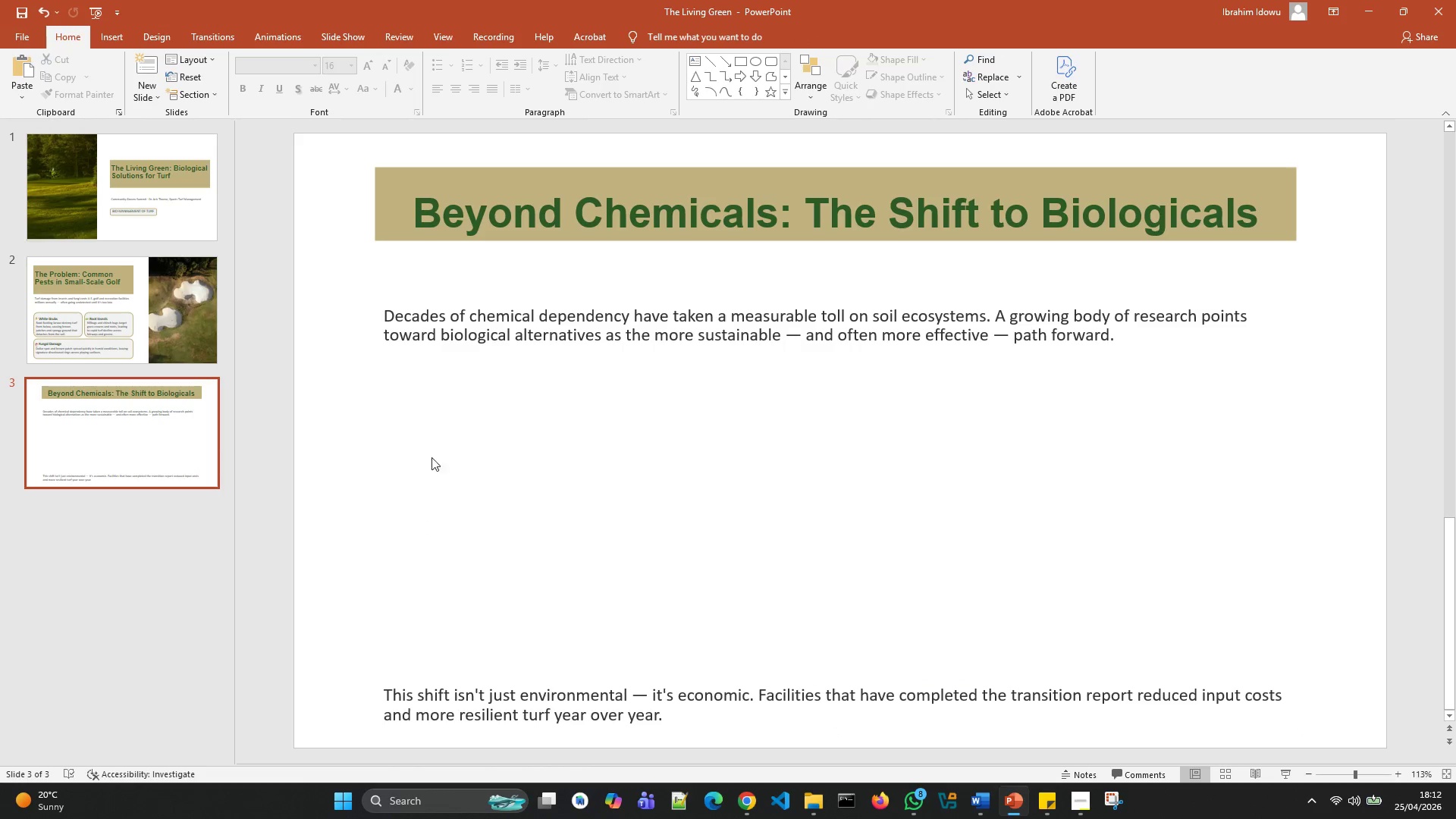 
left_click([465, 448])
 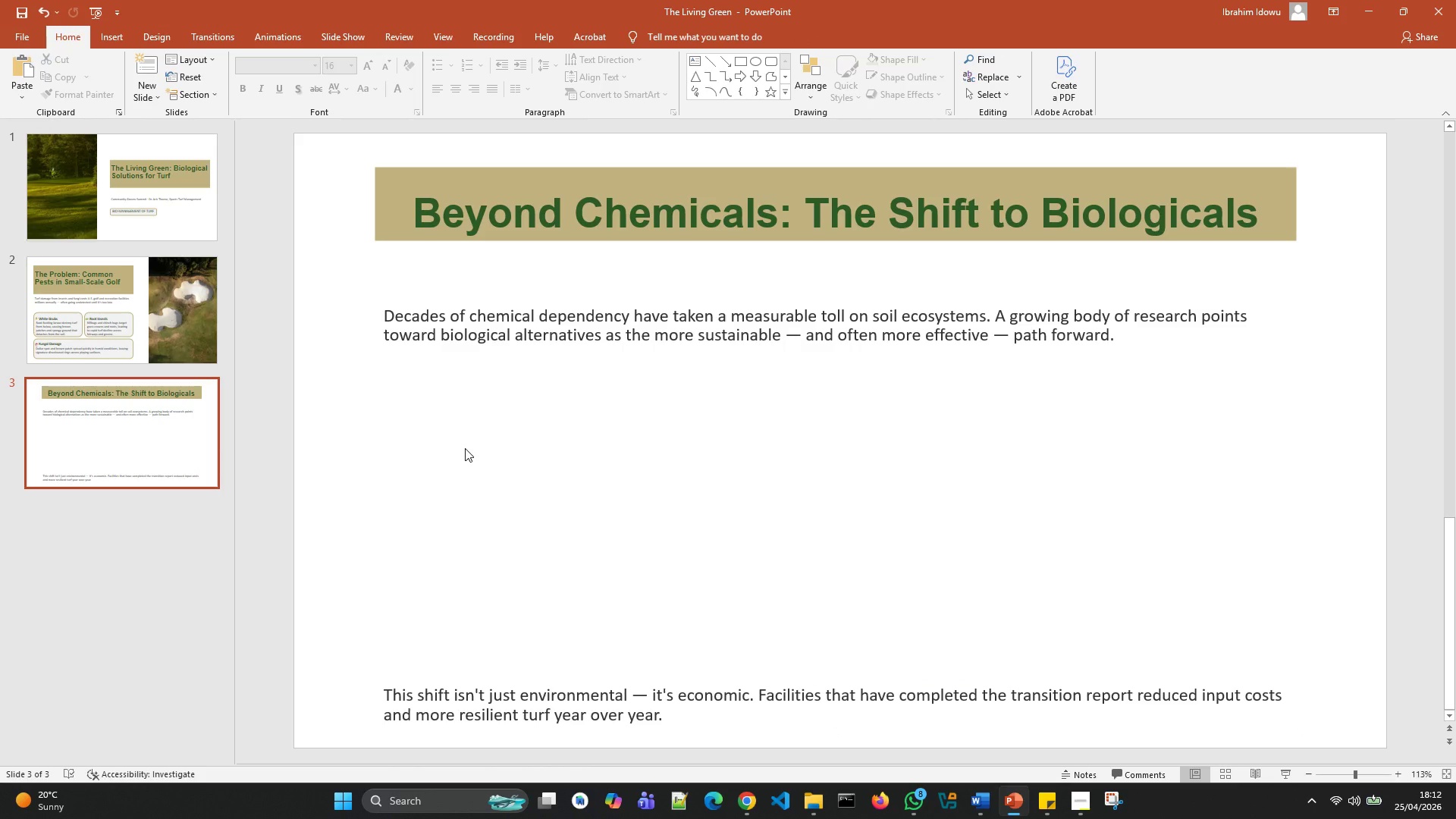 
key(Control+ControlLeft)
 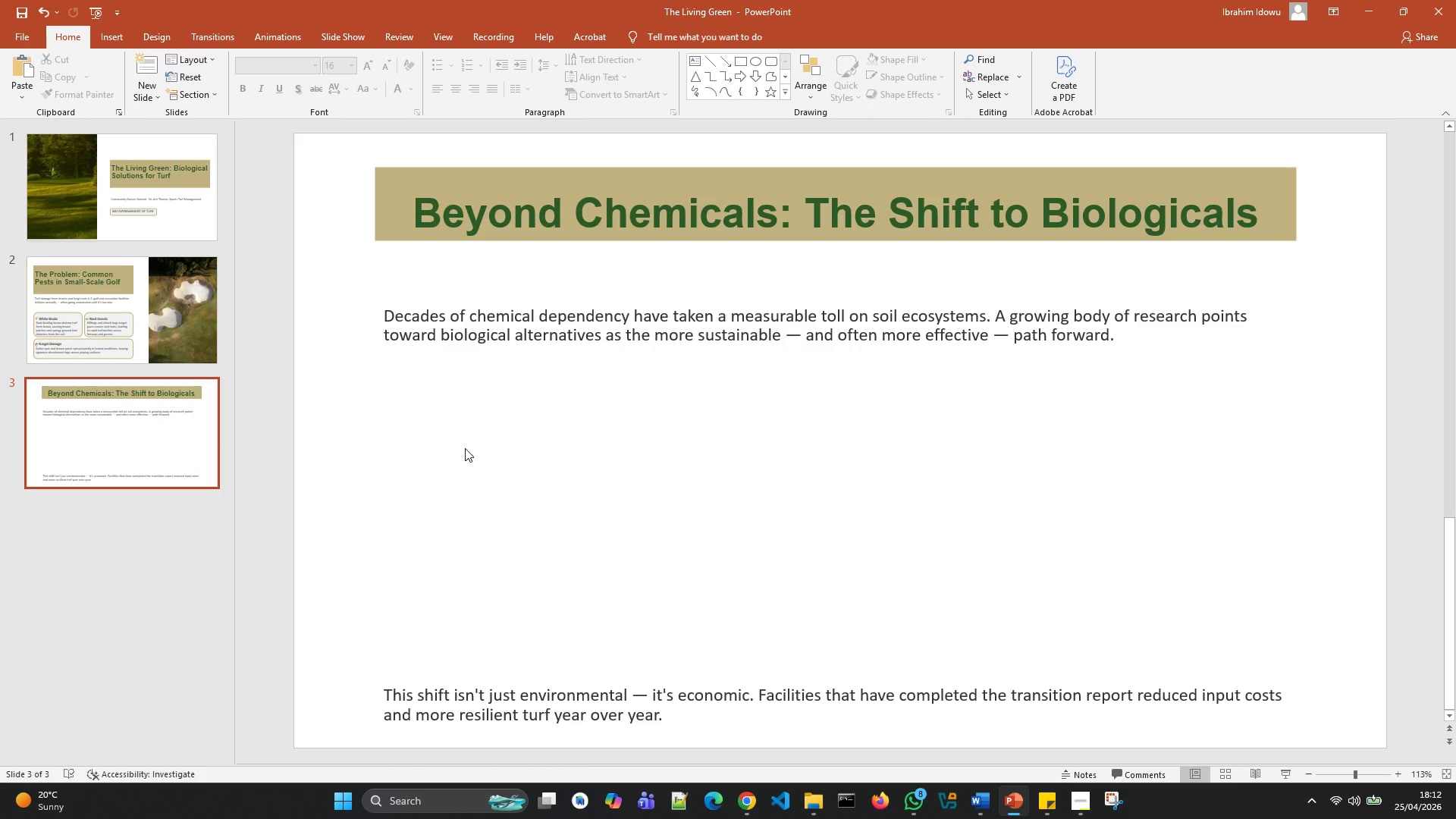 
wait(8.12)
 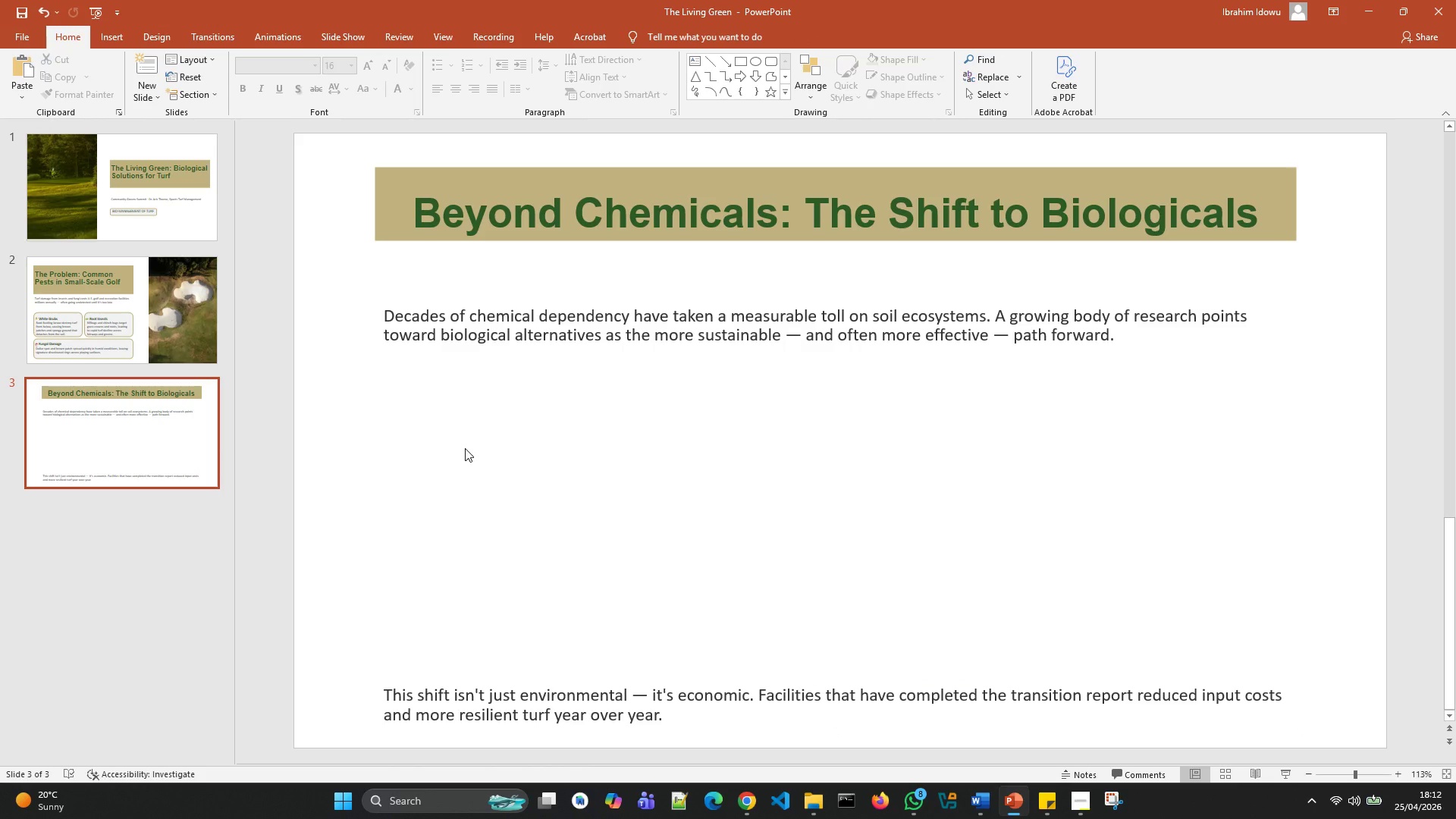 
left_click([79, 316])
 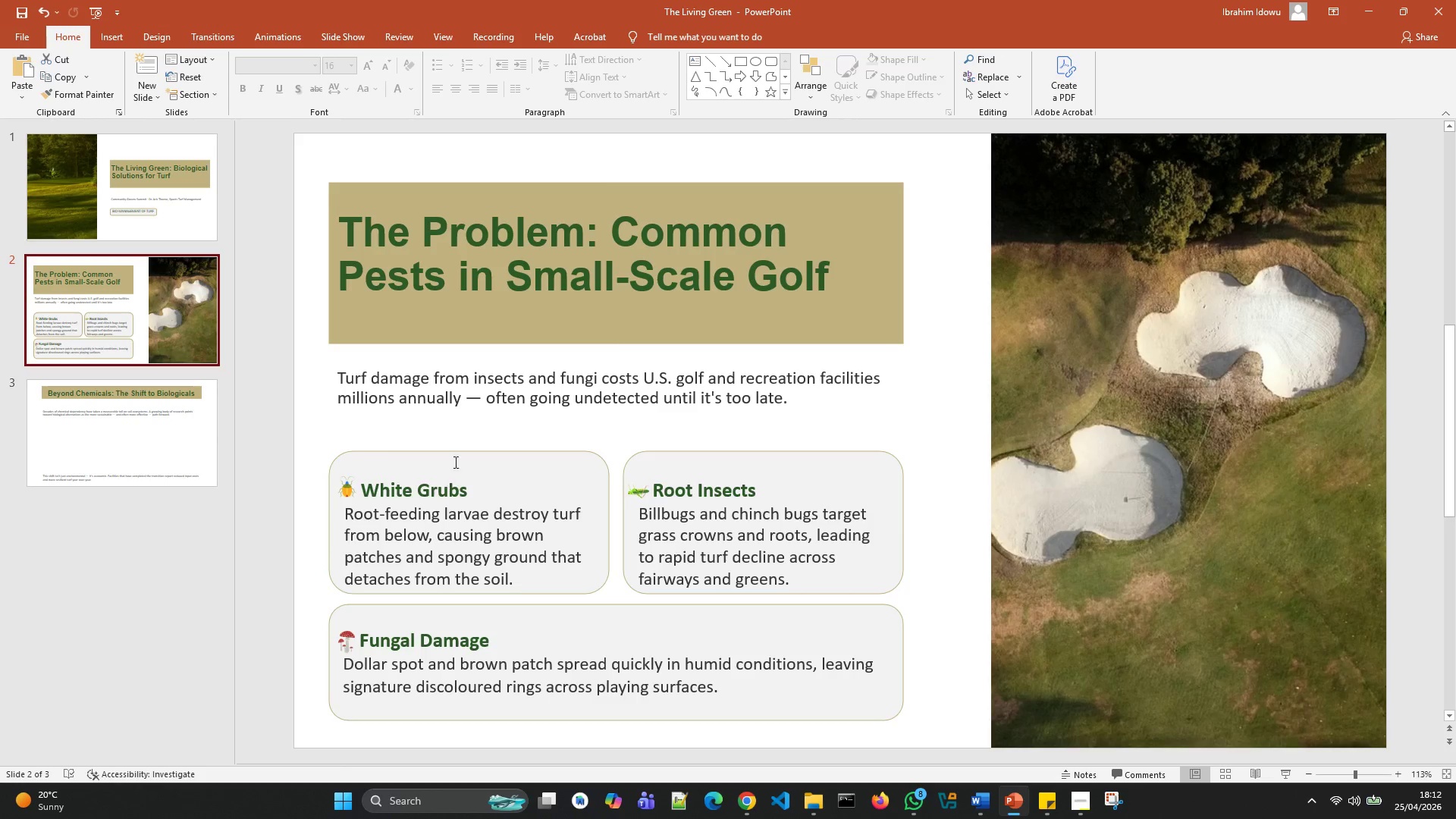 
left_click([454, 459])
 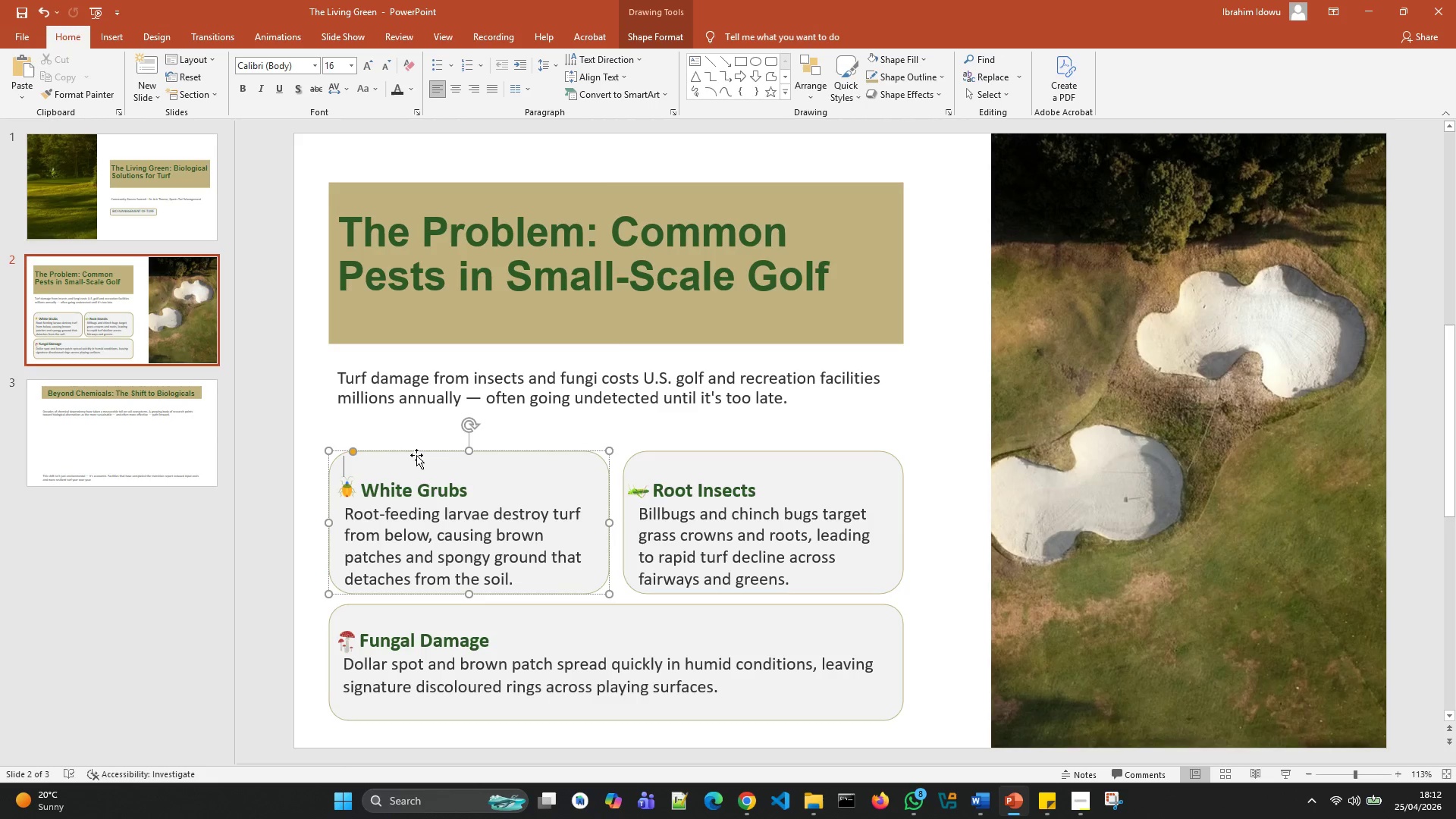 
left_click([416, 454])
 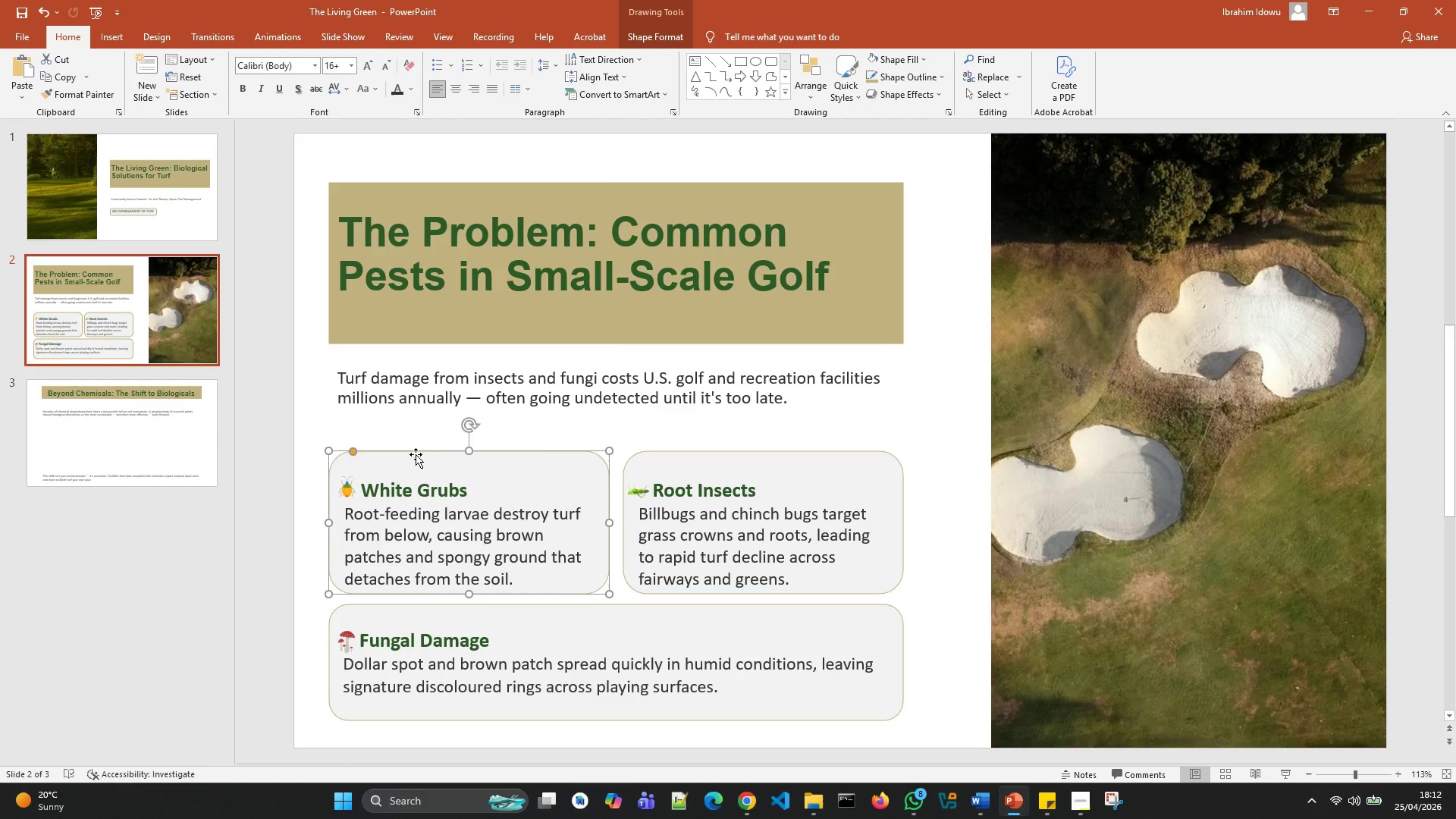 
key(Control+D)
 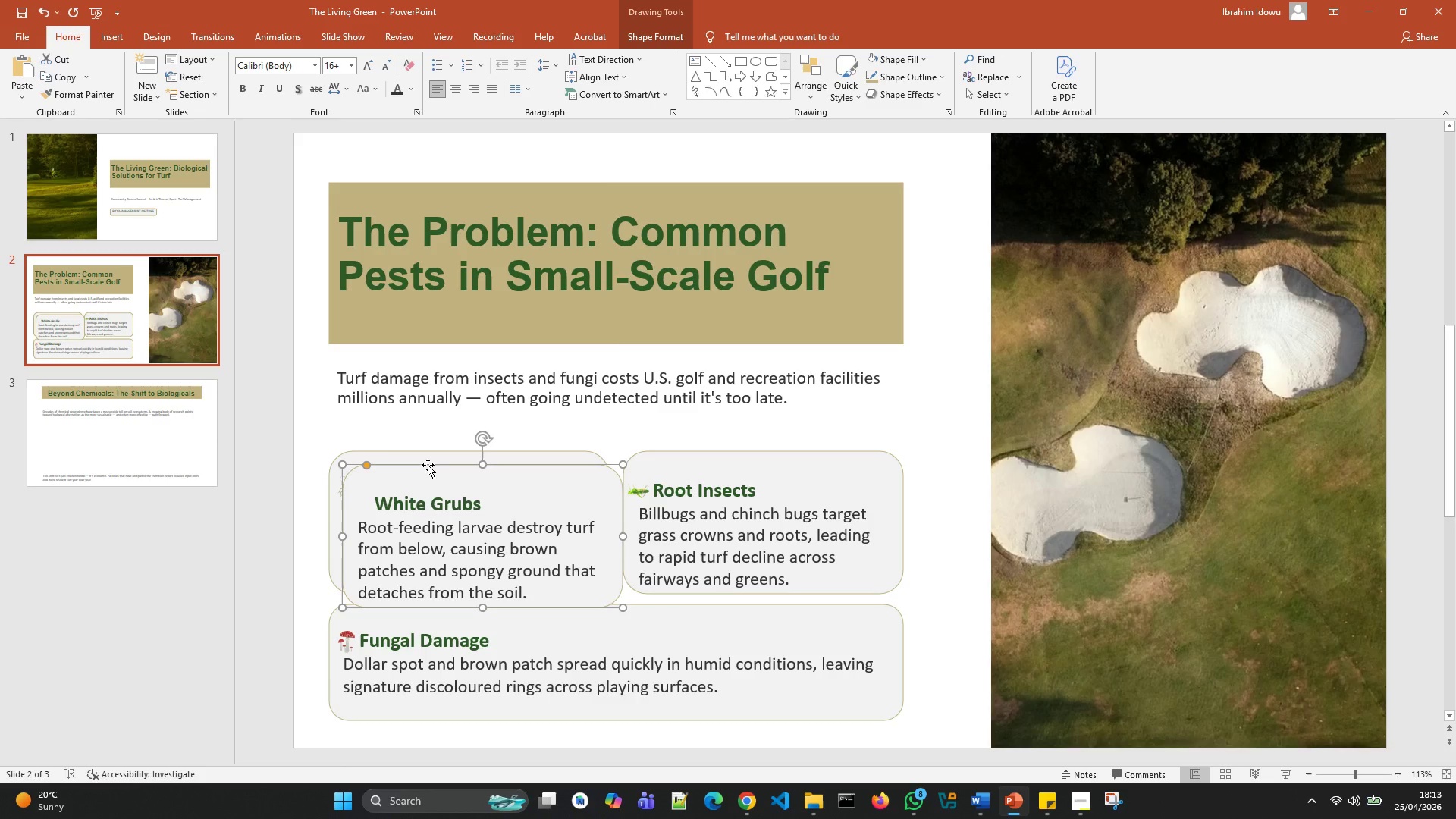 
left_click([428, 465])
 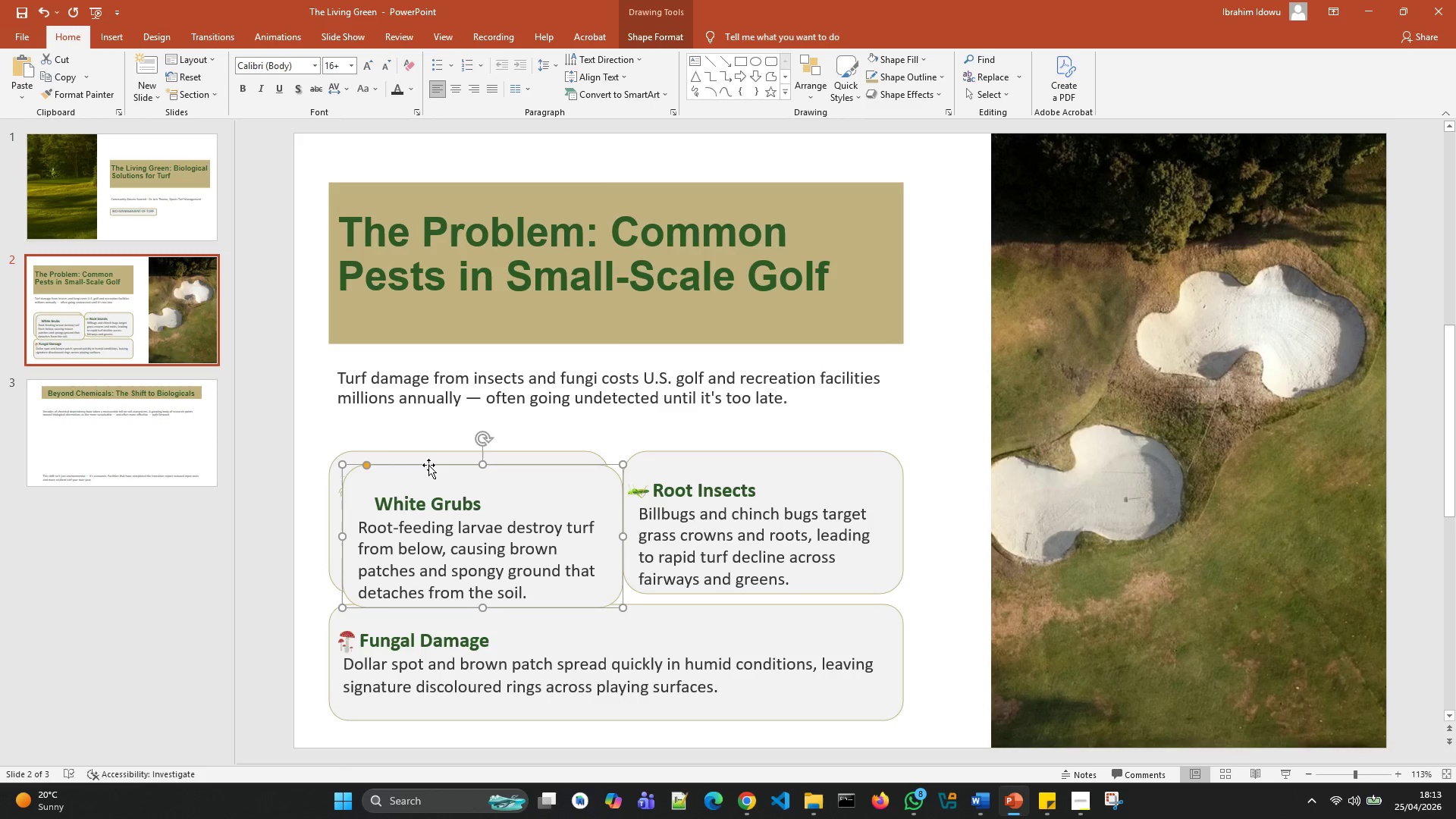 
key(Control+X)
 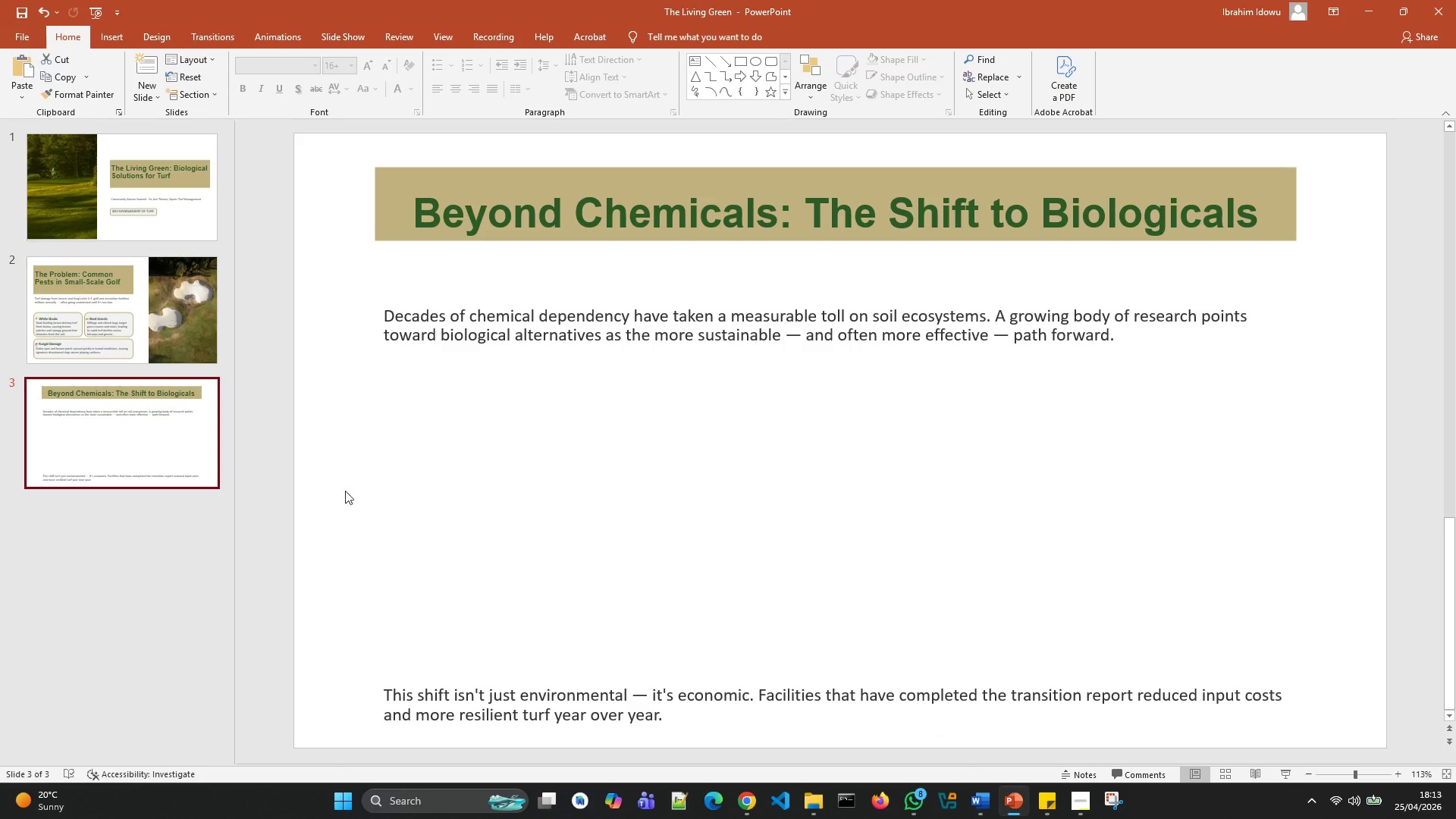 
left_click([431, 459])
 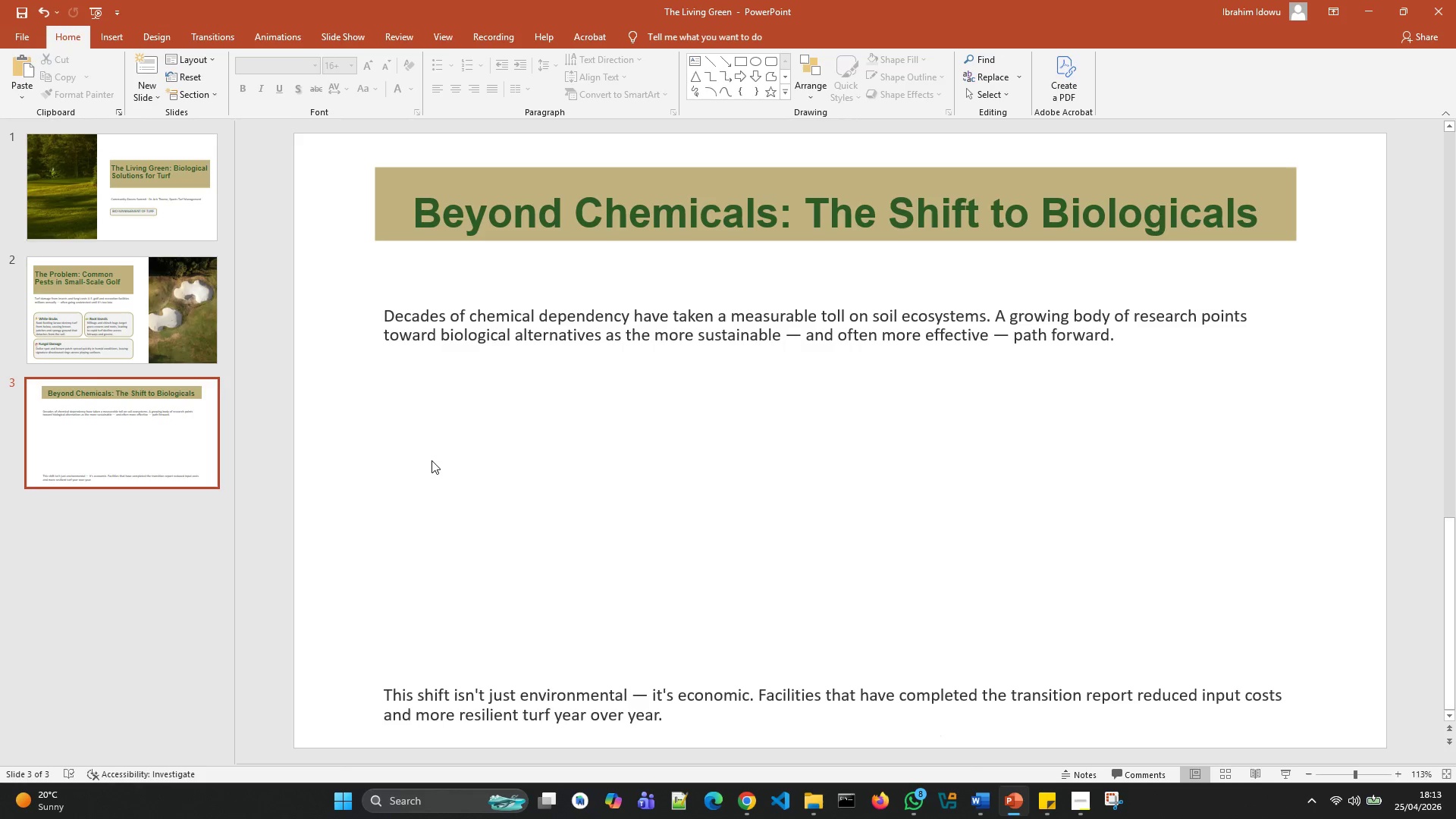 
key(Control+V)
 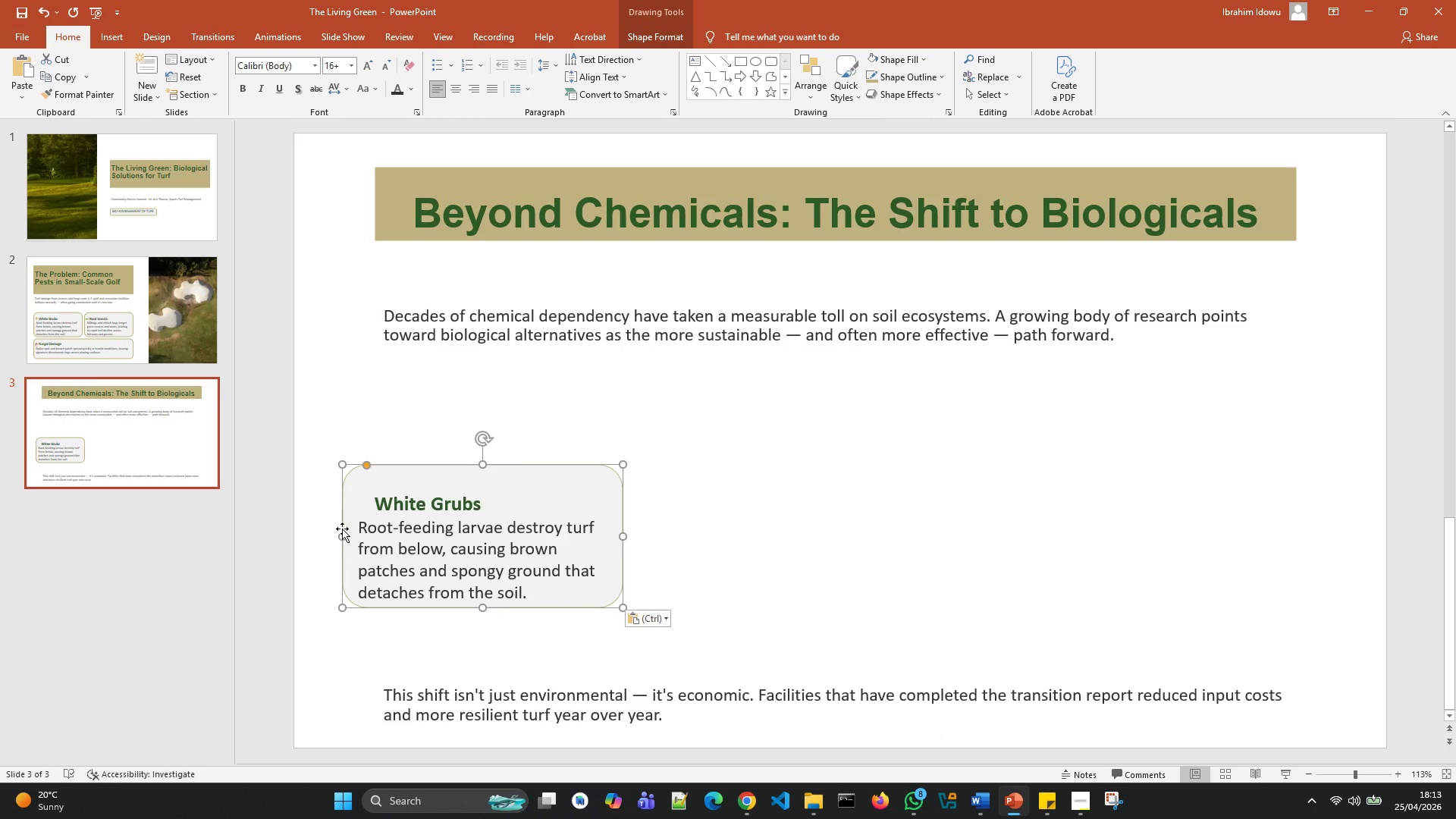 
left_click_drag(start_coordinate=[344, 534], to_coordinate=[399, 538])
 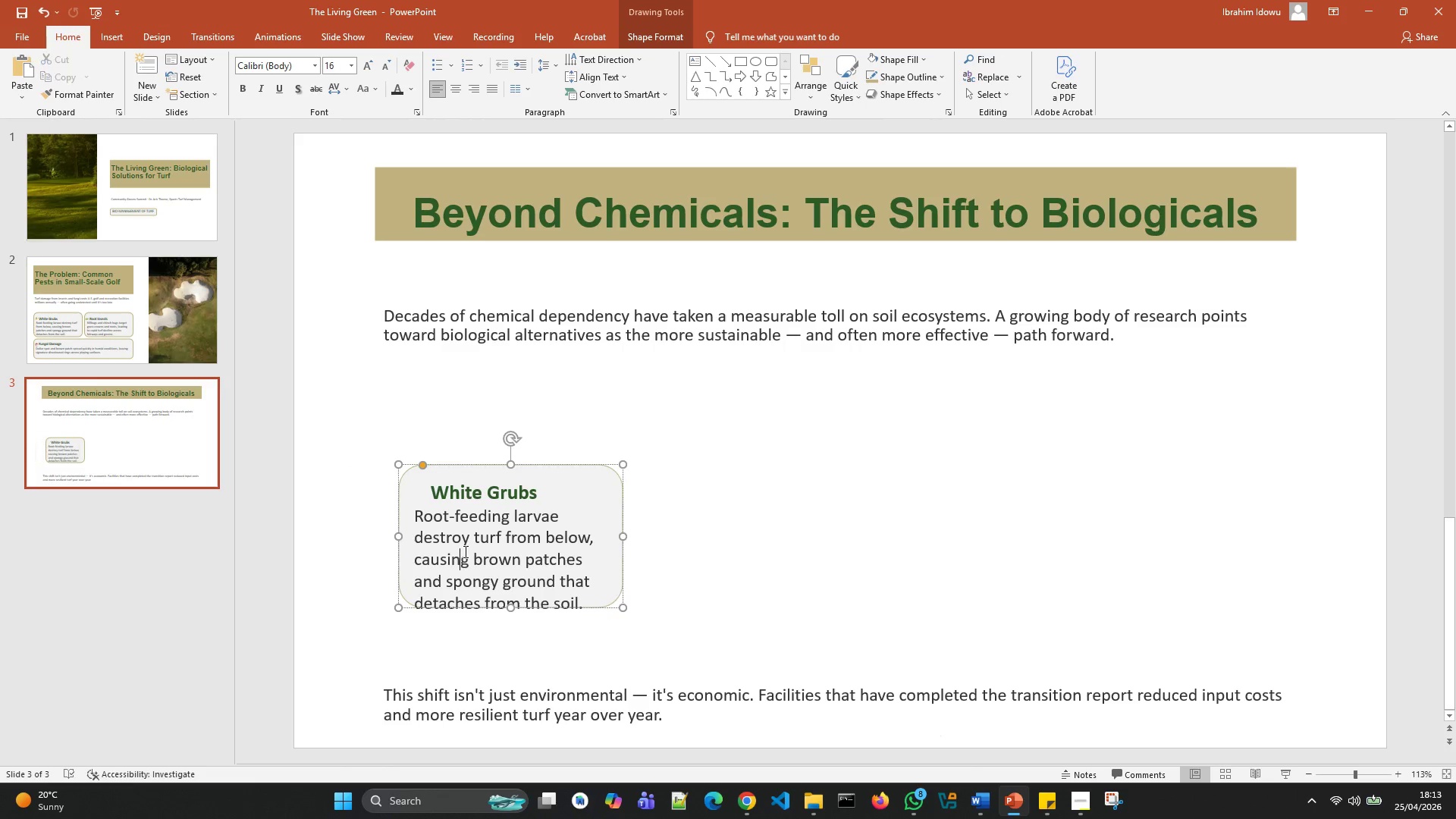 
key(Control+A)
 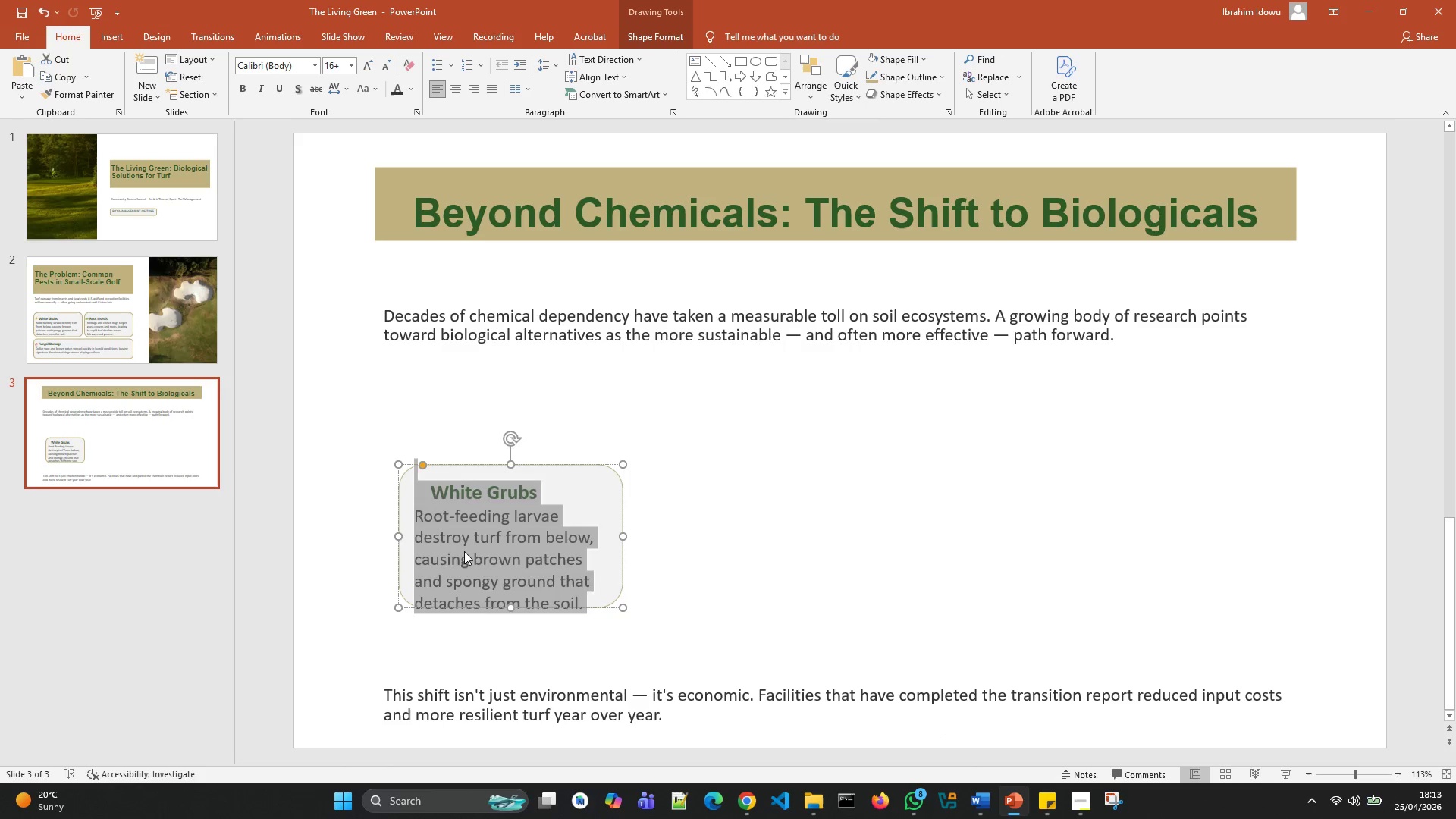 
key(Backspace)
 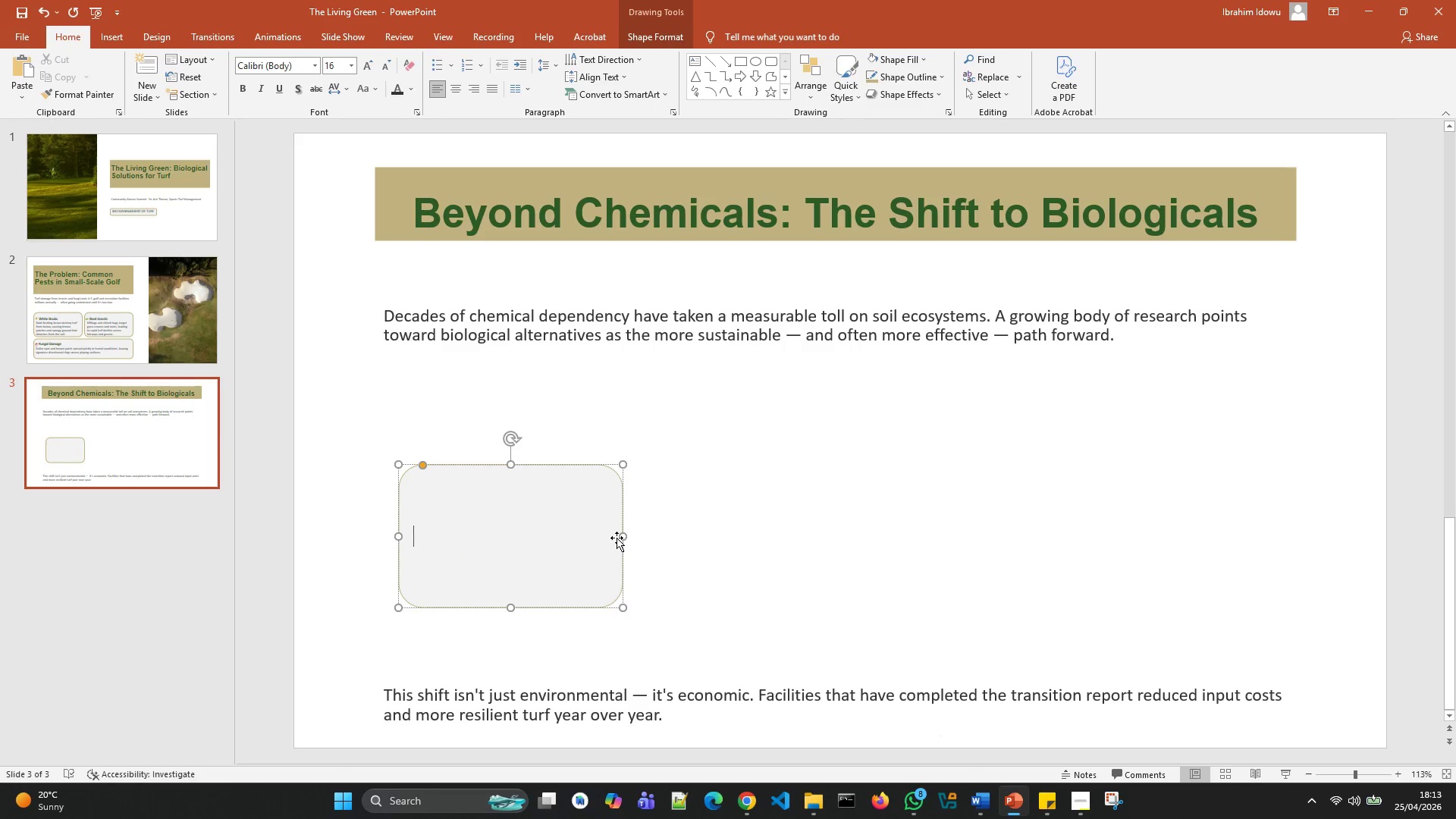 
left_click_drag(start_coordinate=[626, 538], to_coordinate=[554, 542])
 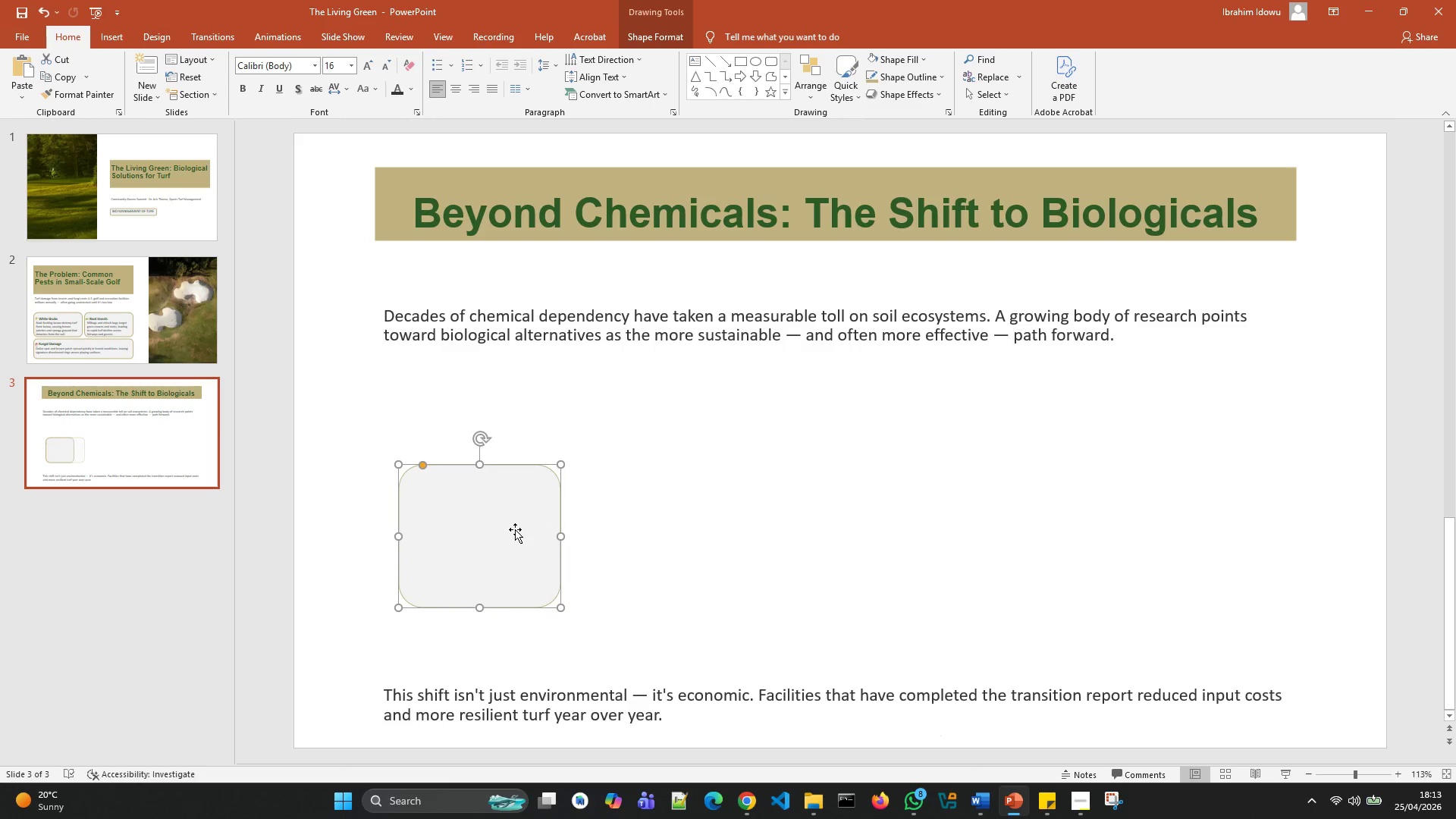 
left_click_drag(start_coordinate=[515, 529], to_coordinate=[575, 527])
 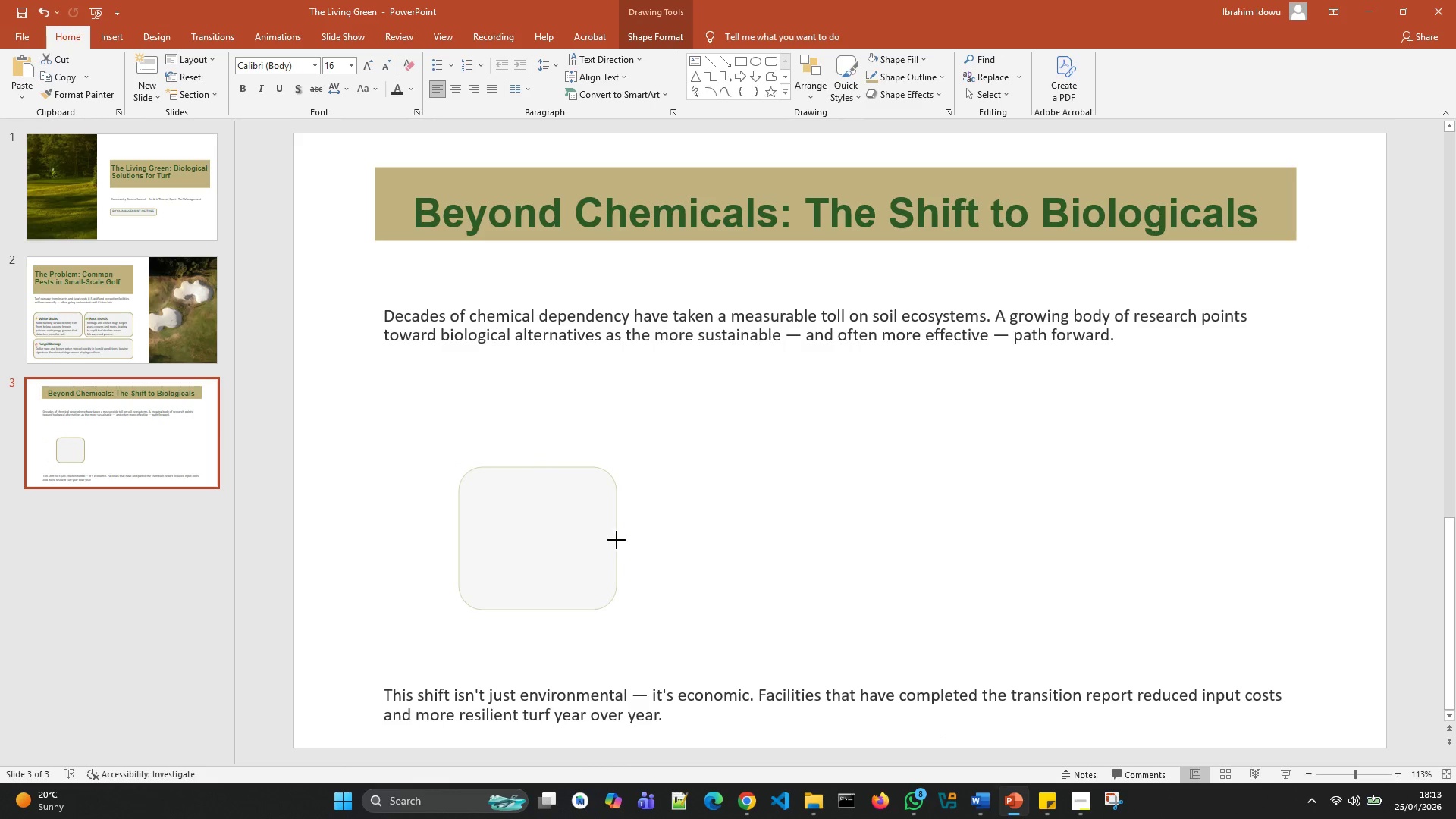 
wait(6.16)
 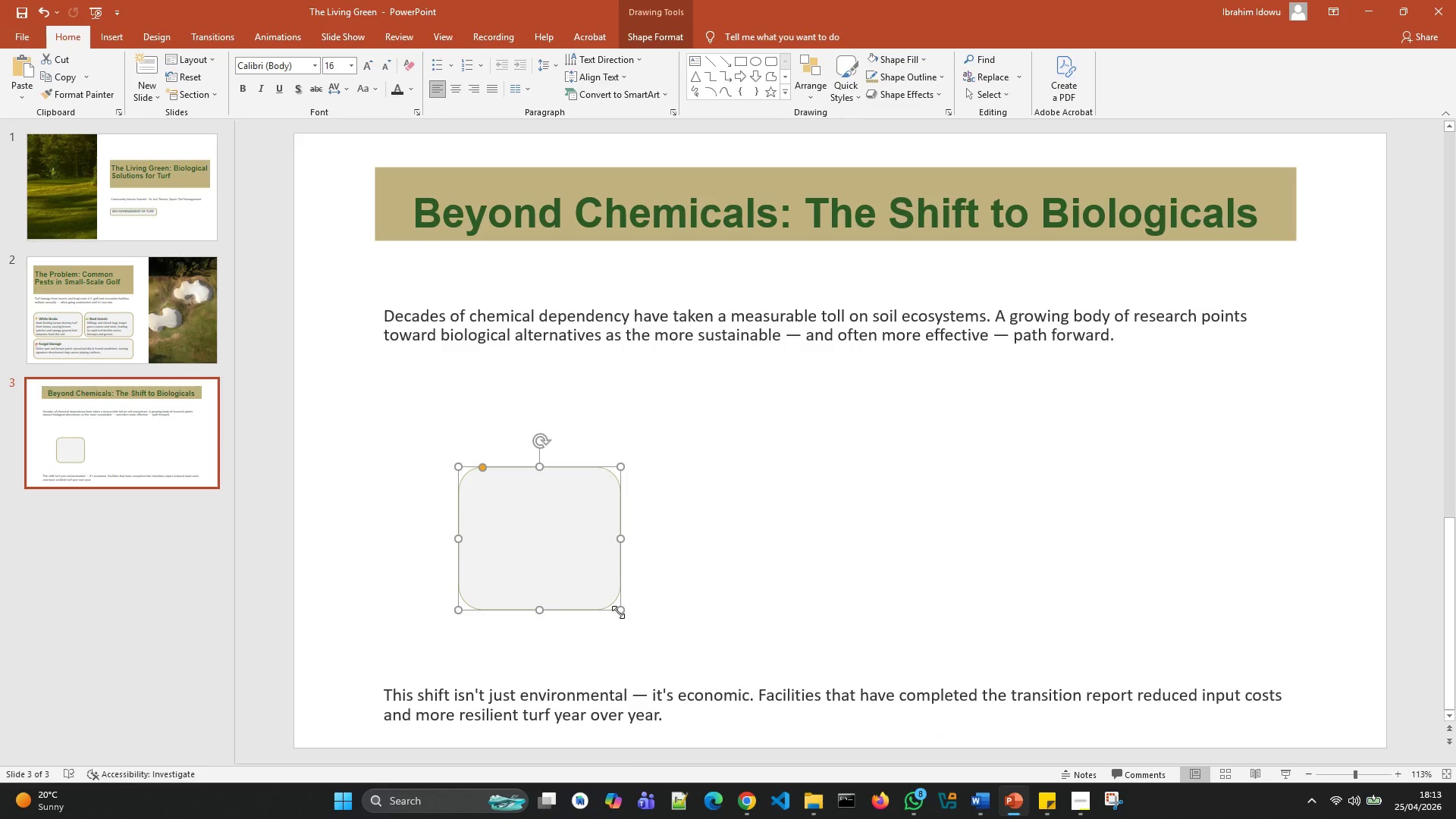 
key(Control+D)
 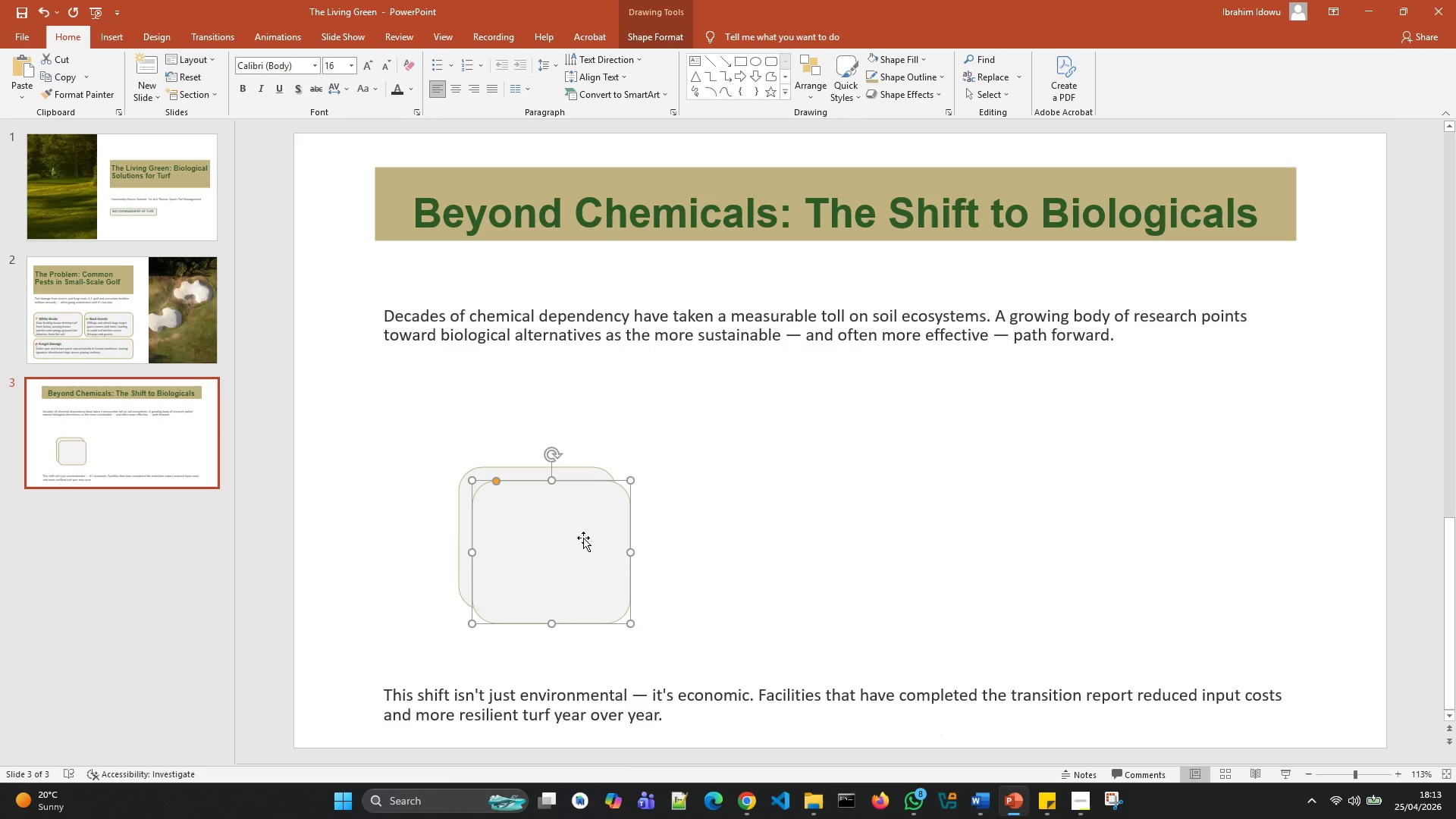 
left_click_drag(start_coordinate=[583, 538], to_coordinate=[789, 472])
 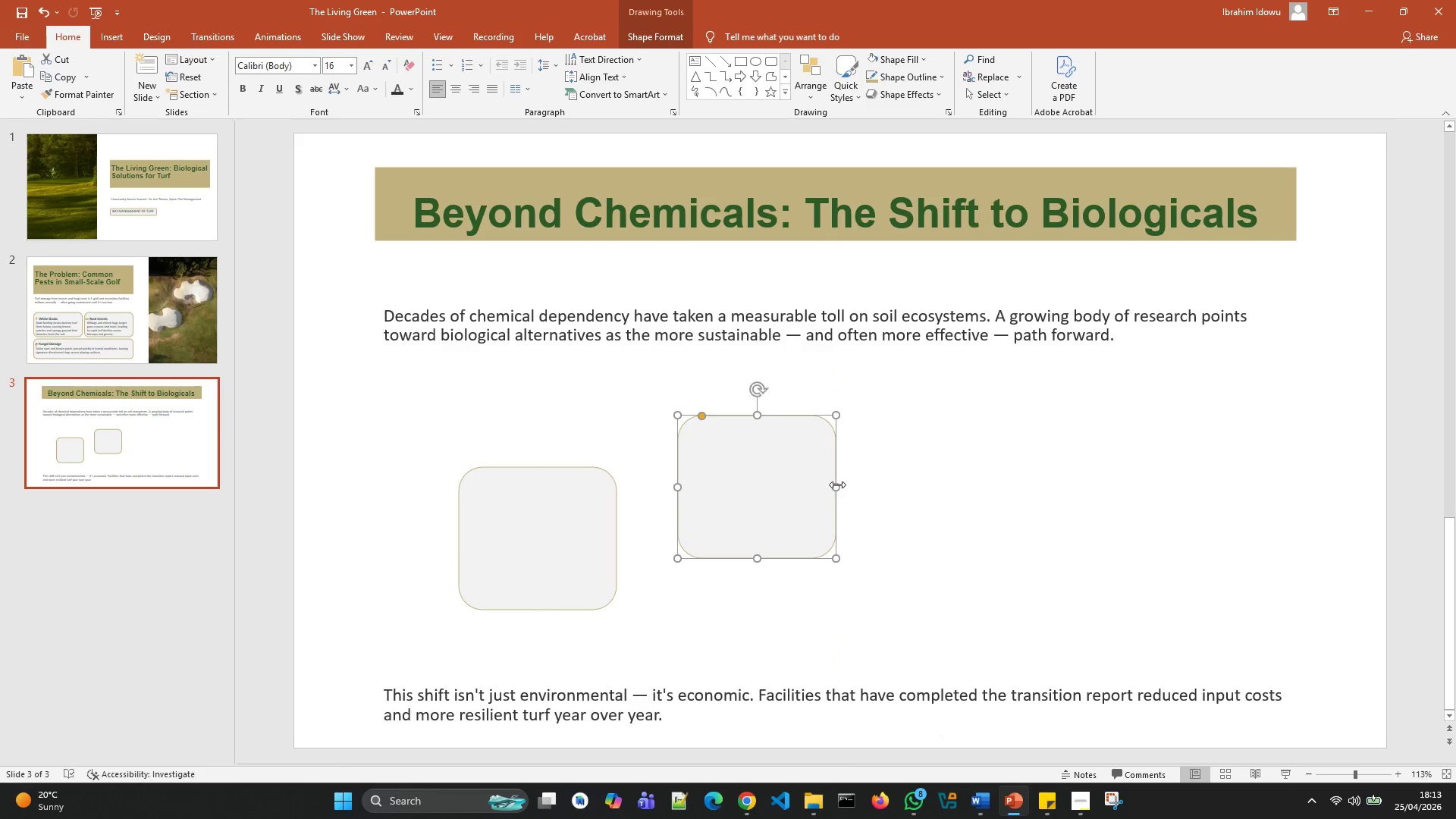 
left_click_drag(start_coordinate=[836, 485], to_coordinate=[824, 489])
 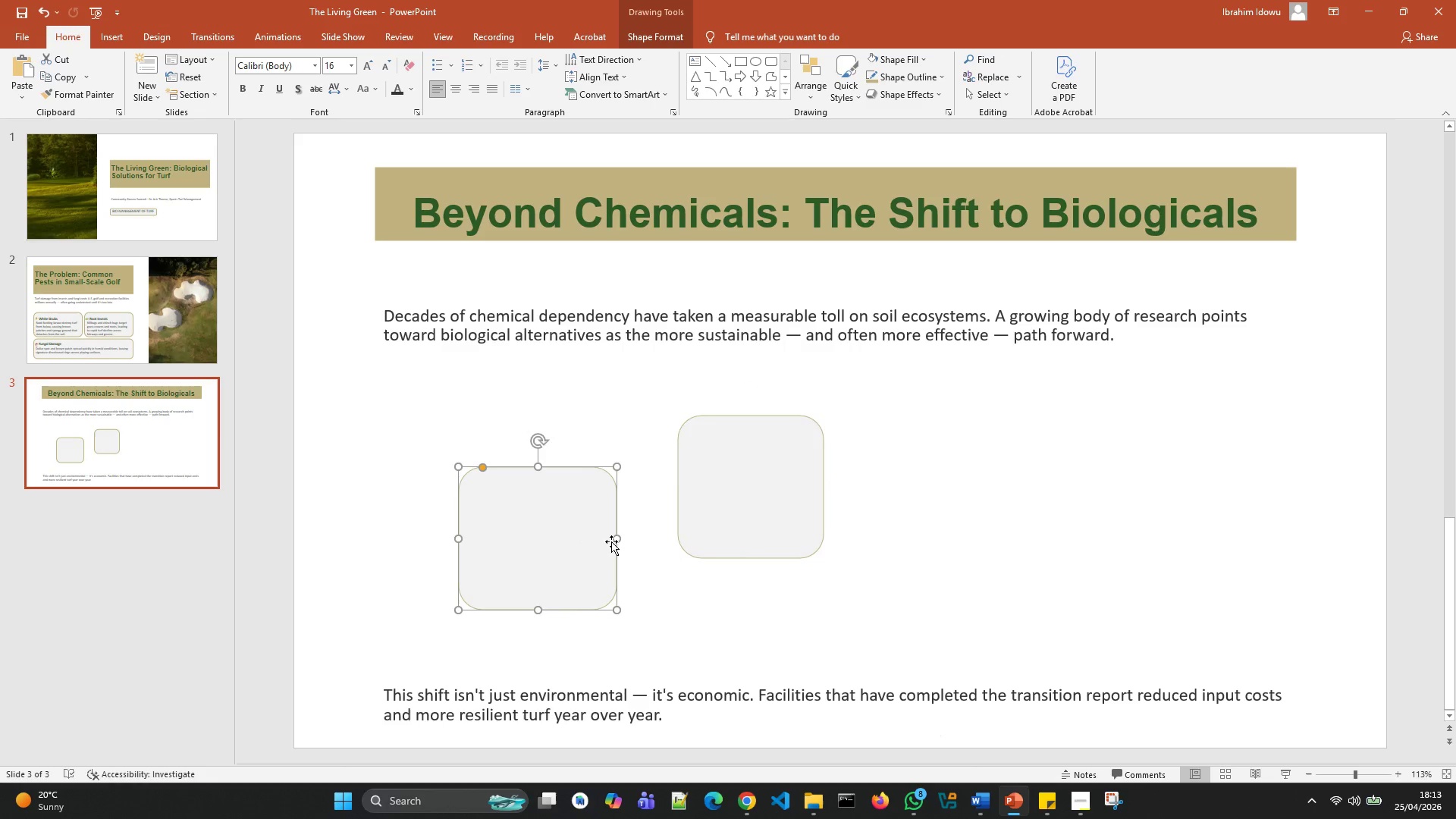 
left_click_drag(start_coordinate=[617, 541], to_coordinate=[608, 539])
 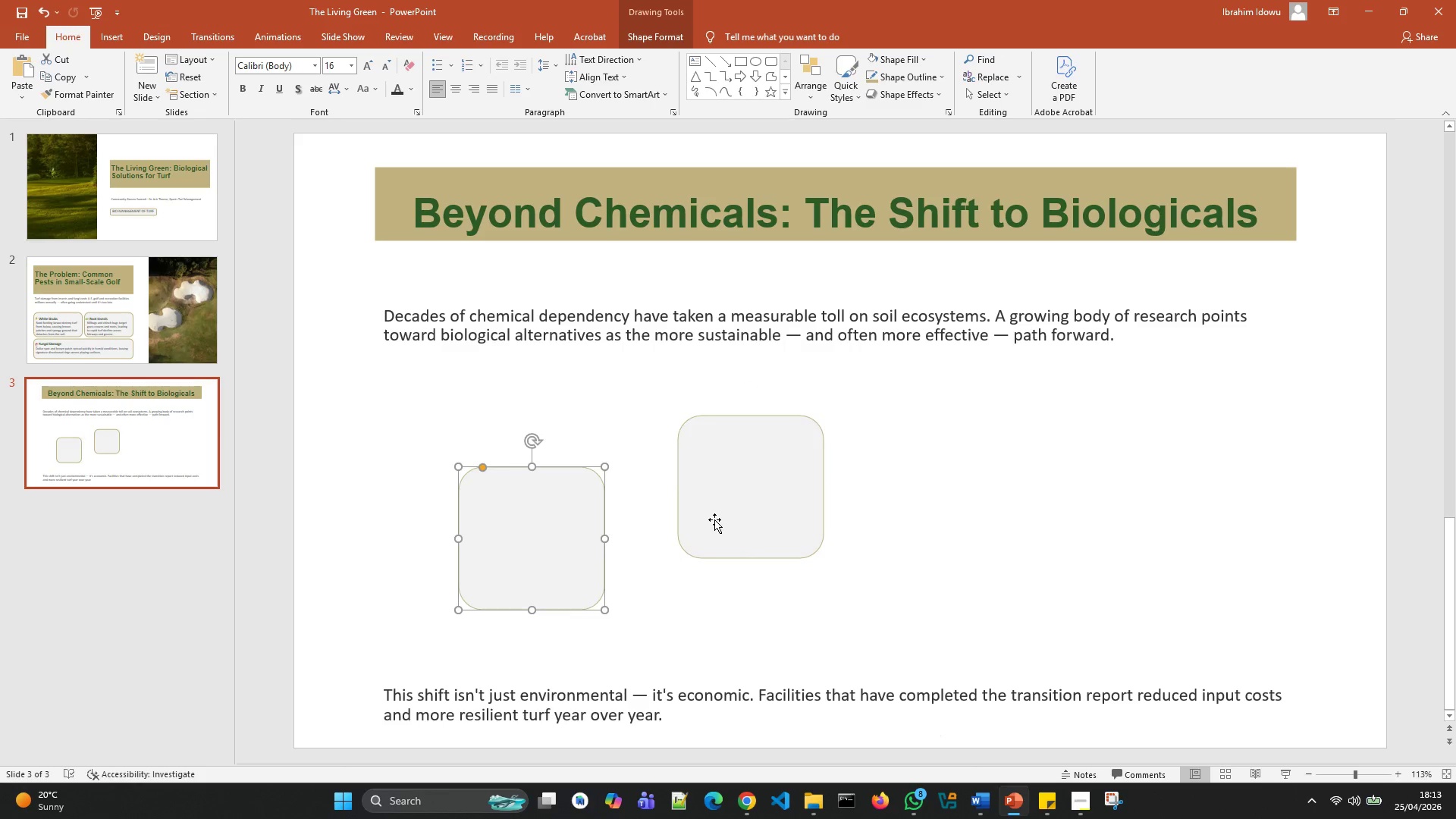 
left_click([717, 517])
 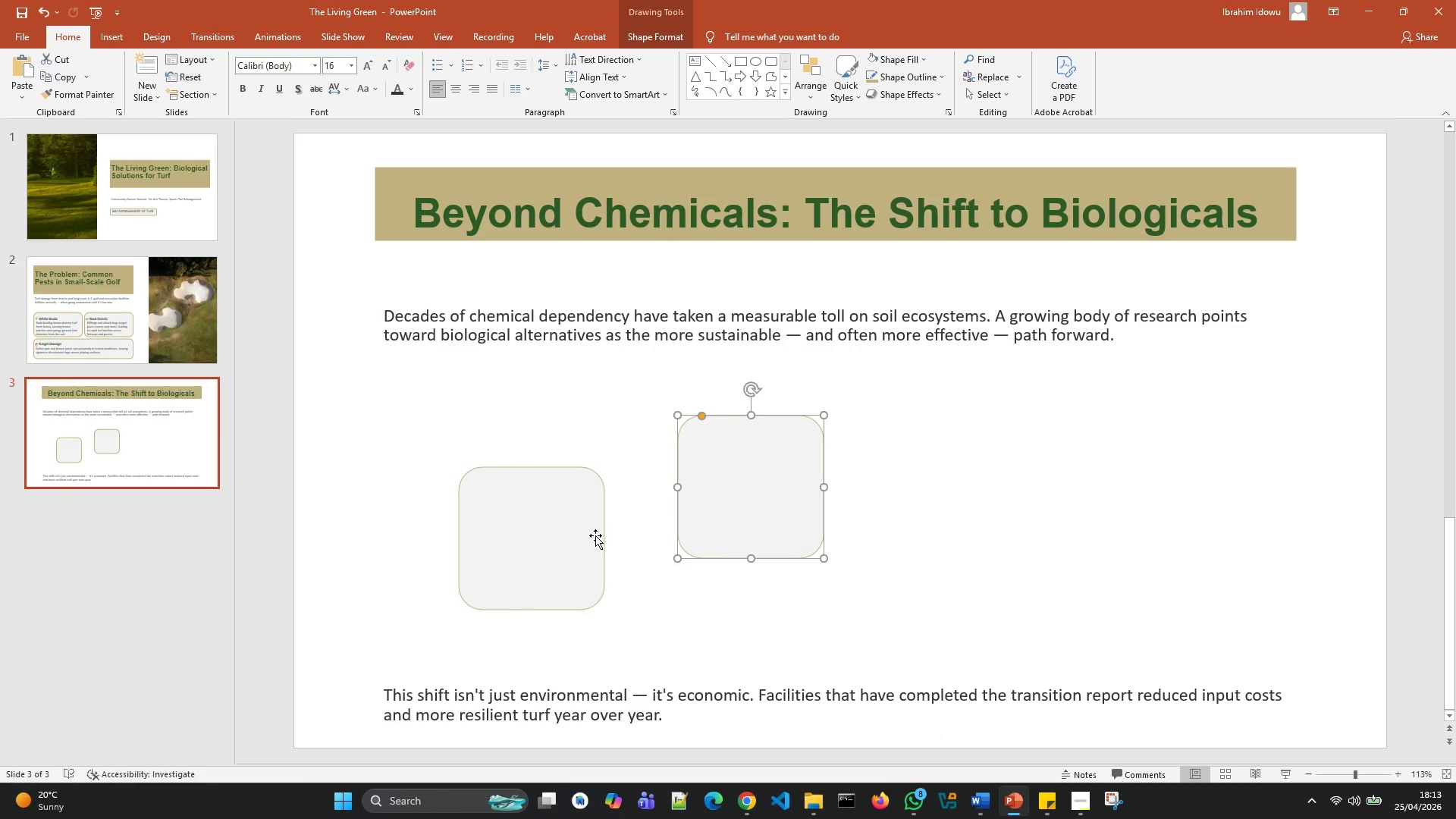 
left_click([590, 535])
 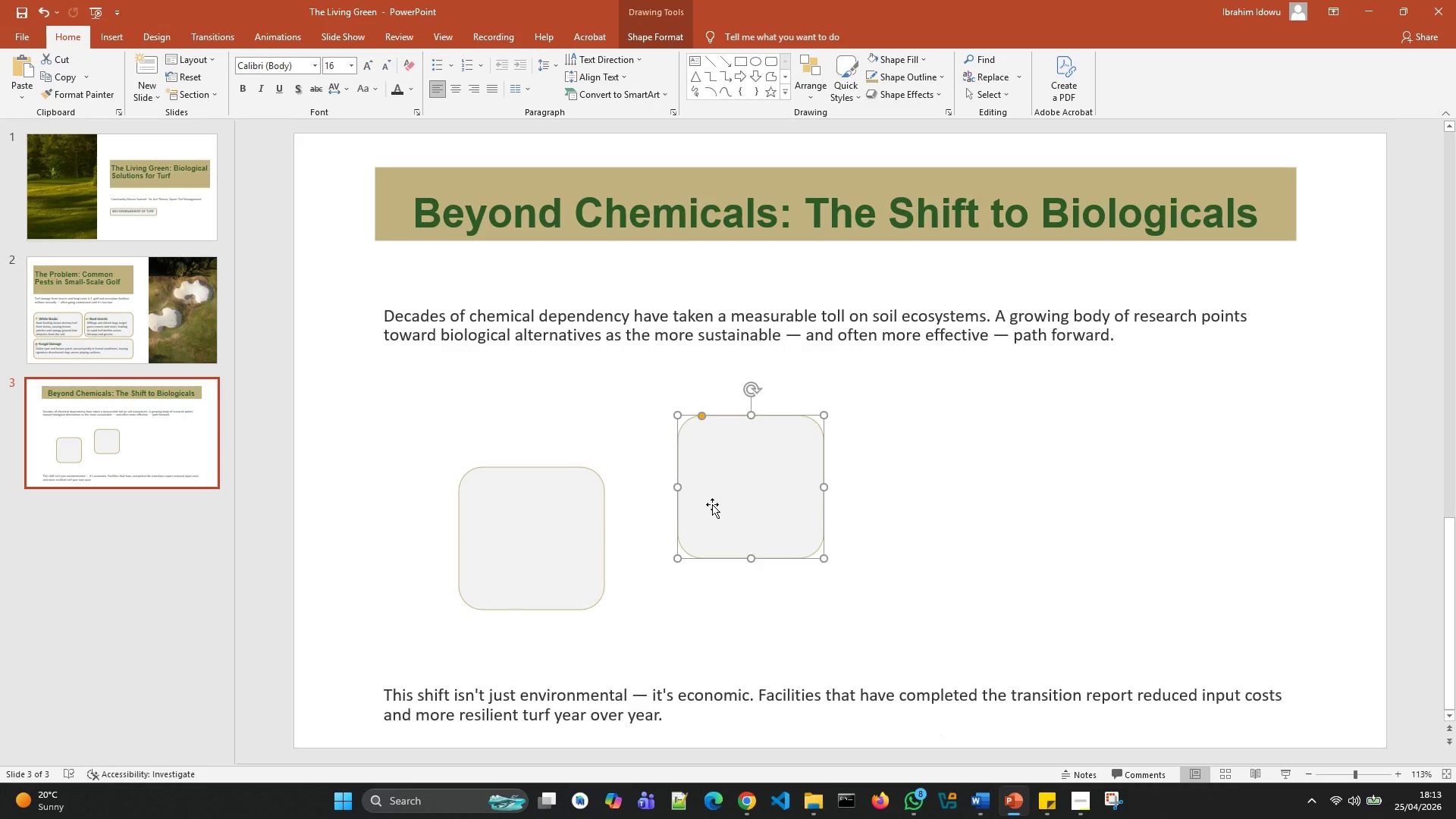 
key(Control+ControlLeft)
 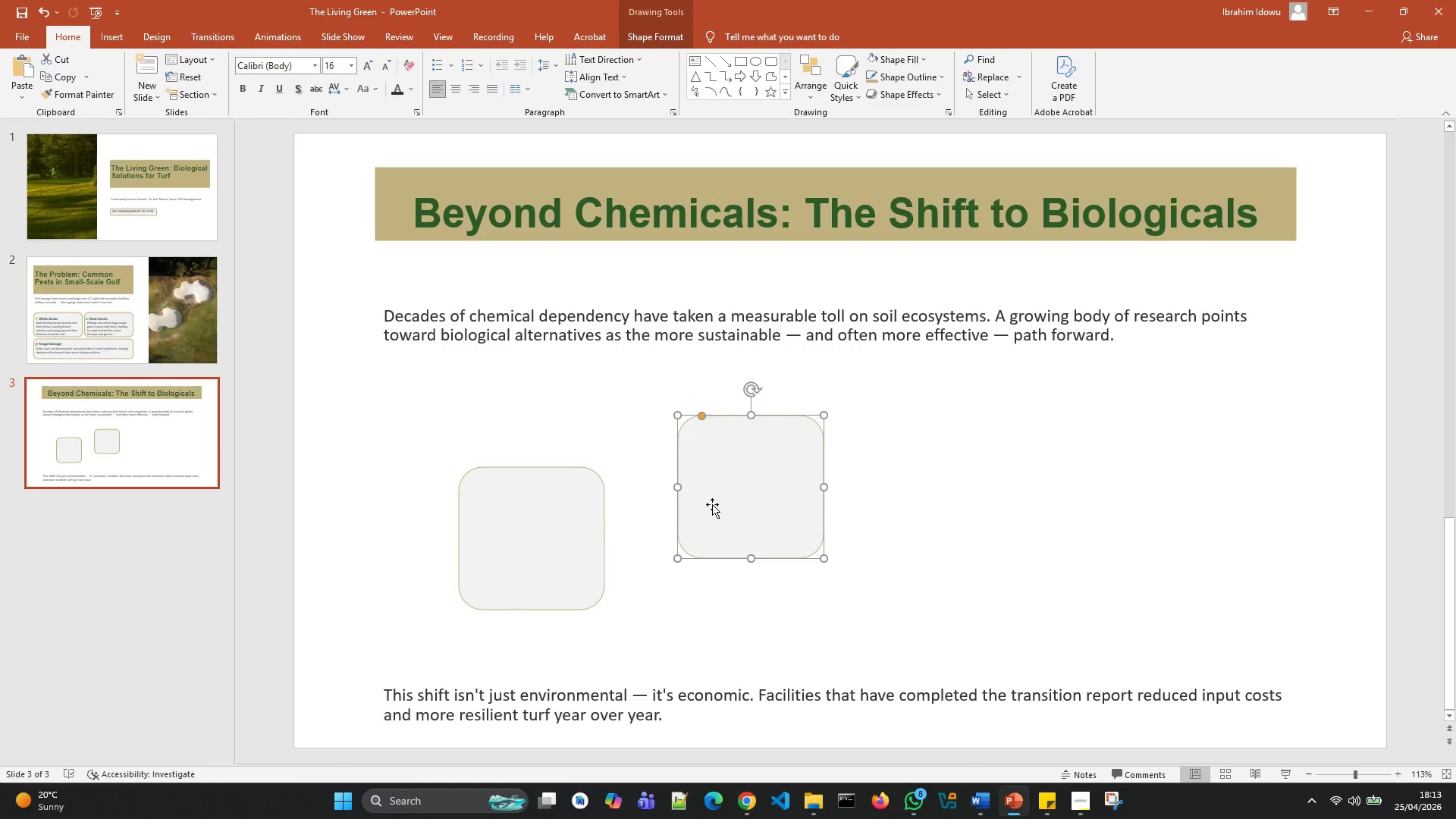 
key(Delete)
 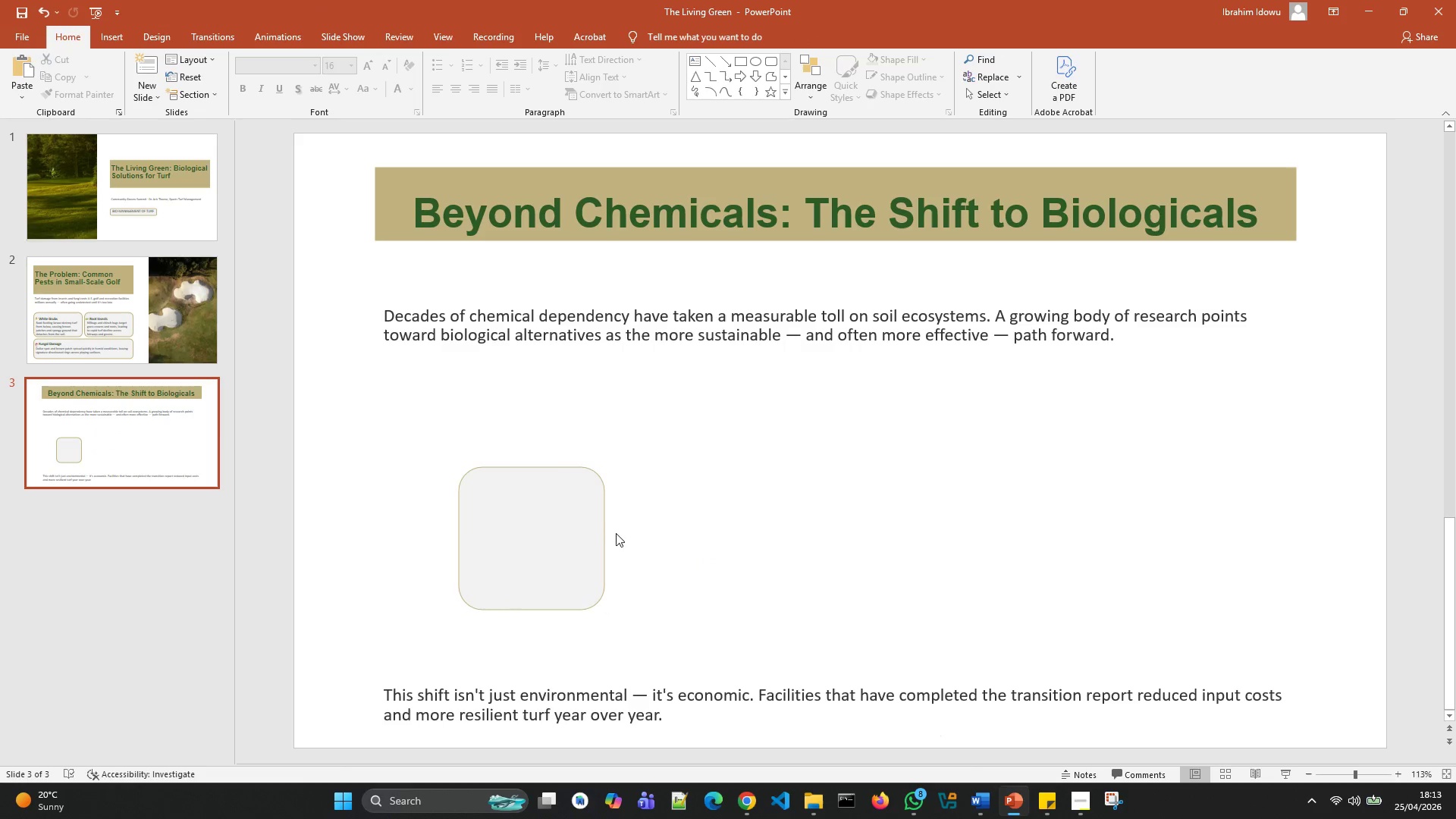 
left_click([537, 536])
 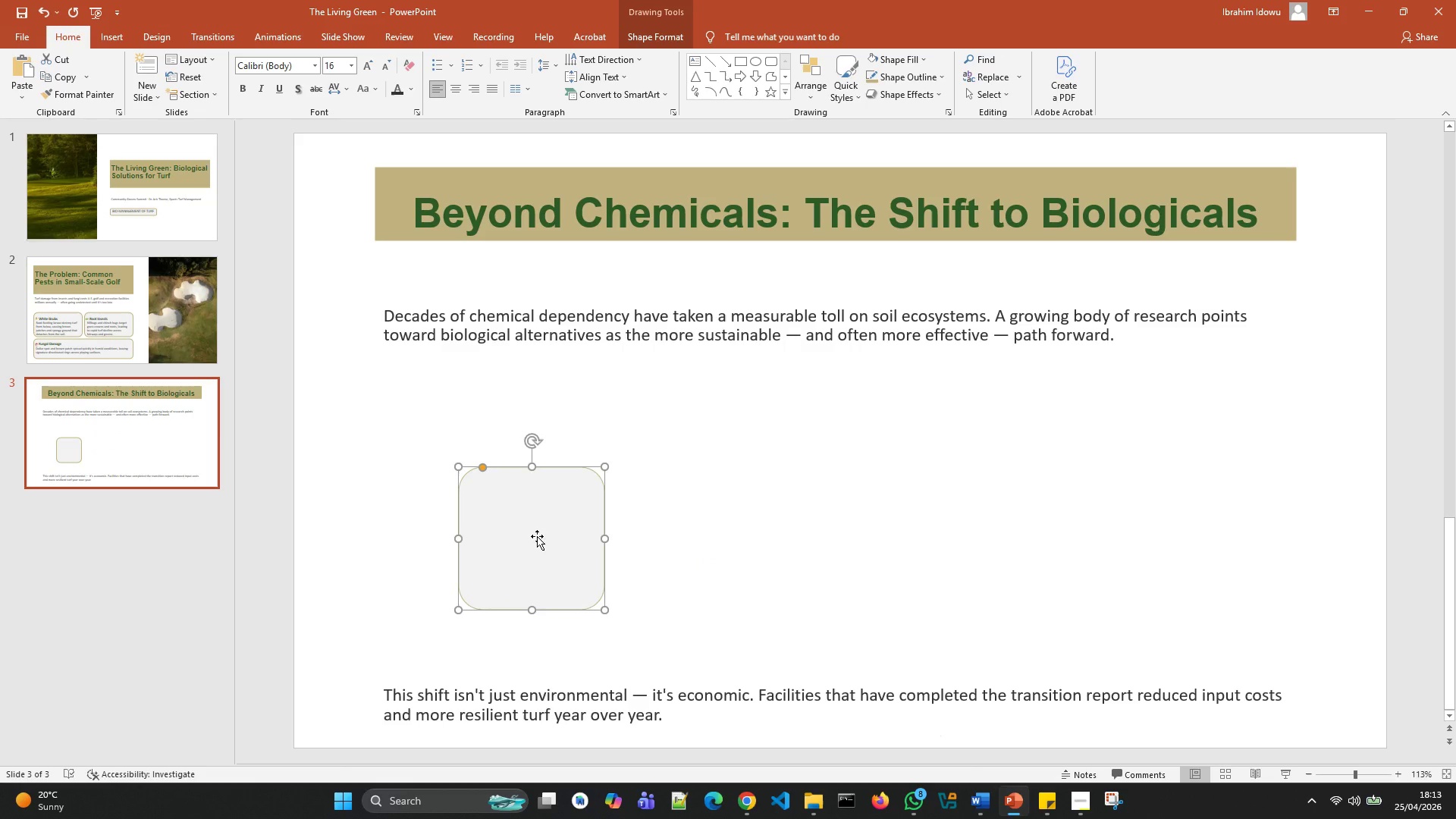 
key(Control+D)
 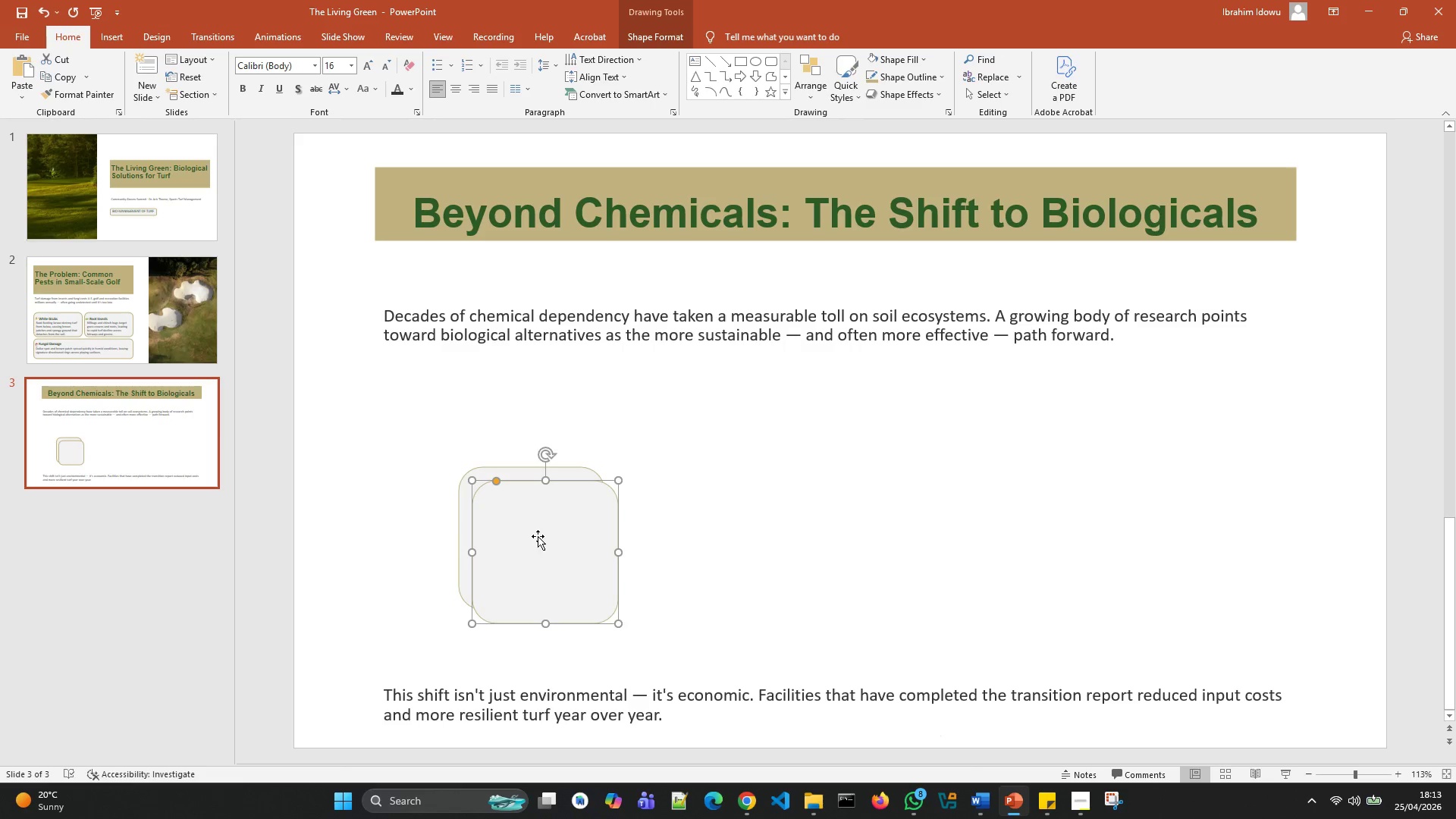 
left_click_drag(start_coordinate=[542, 535], to_coordinate=[750, 450])
 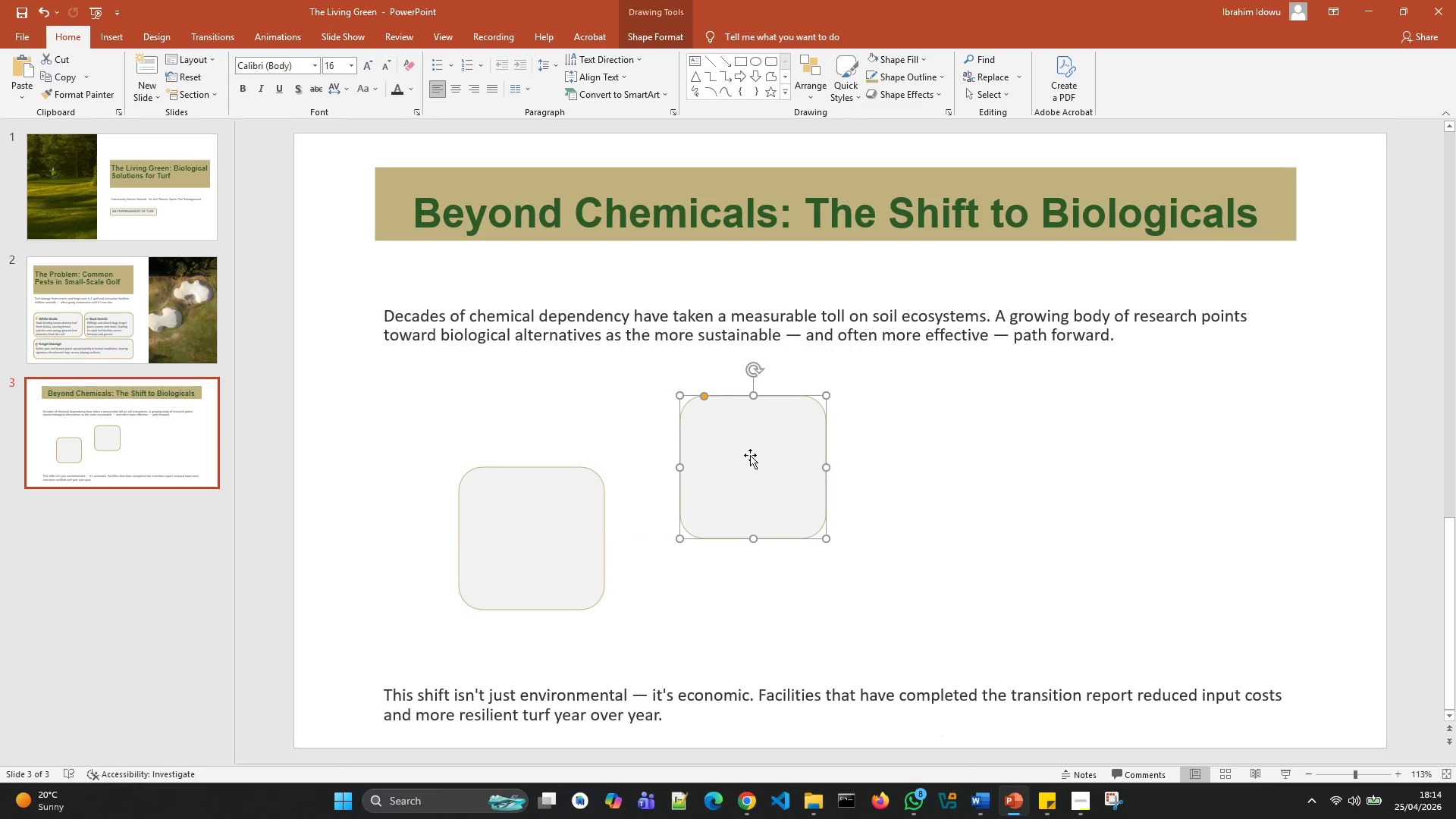 
key(Control+D)
 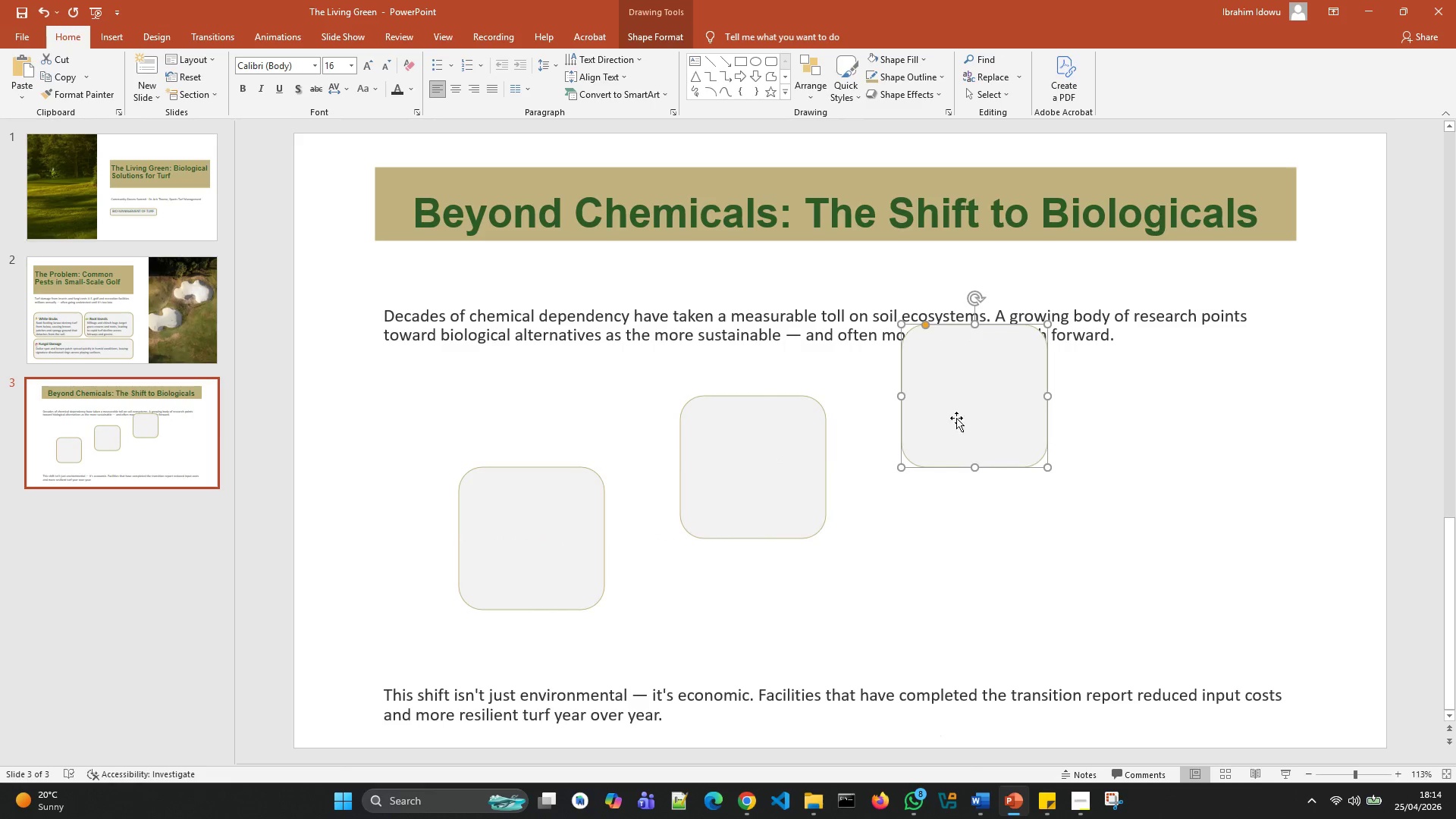 
left_click_drag(start_coordinate=[957, 416], to_coordinate=[956, 557])
 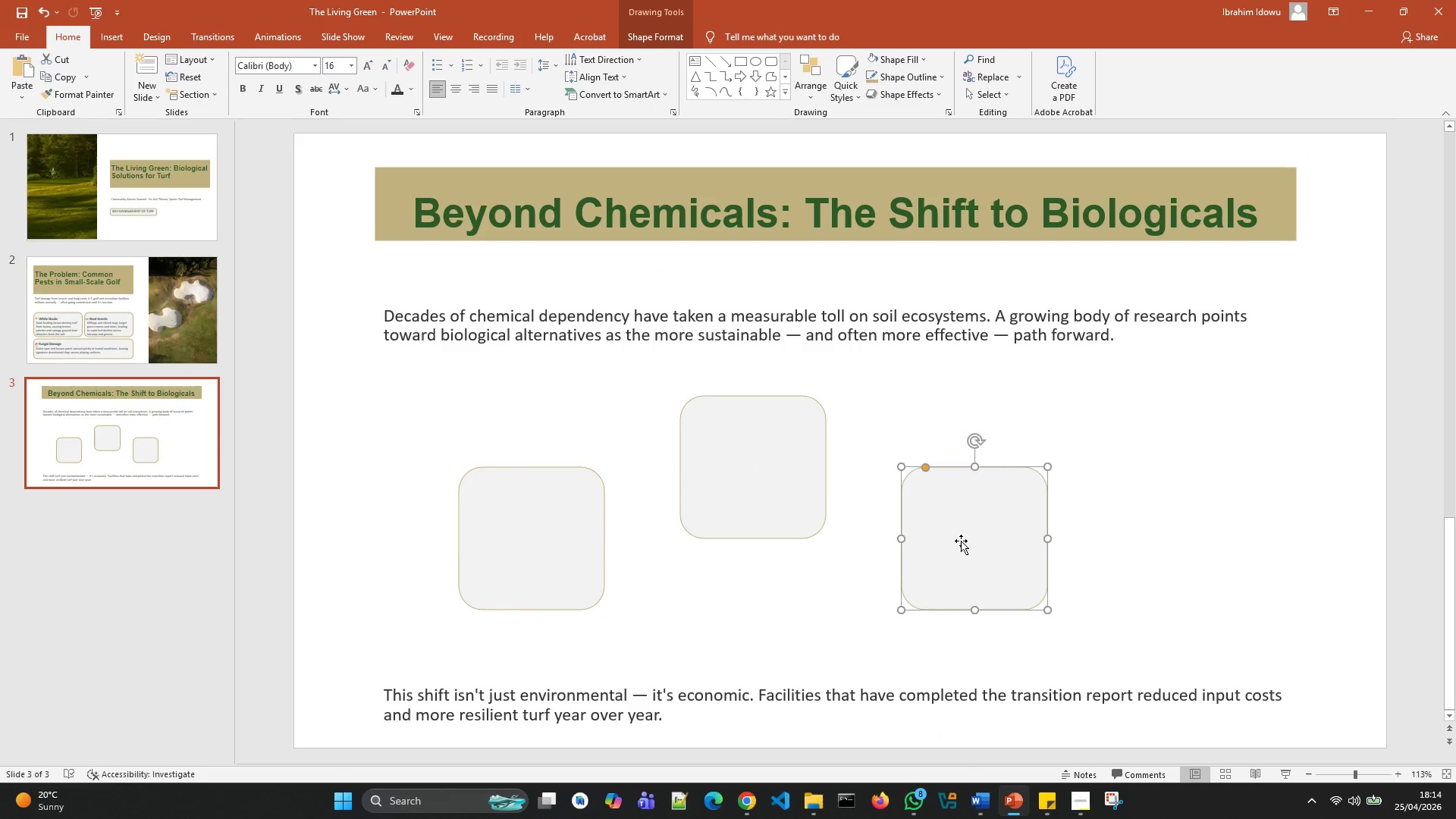 
key(Control+D)
 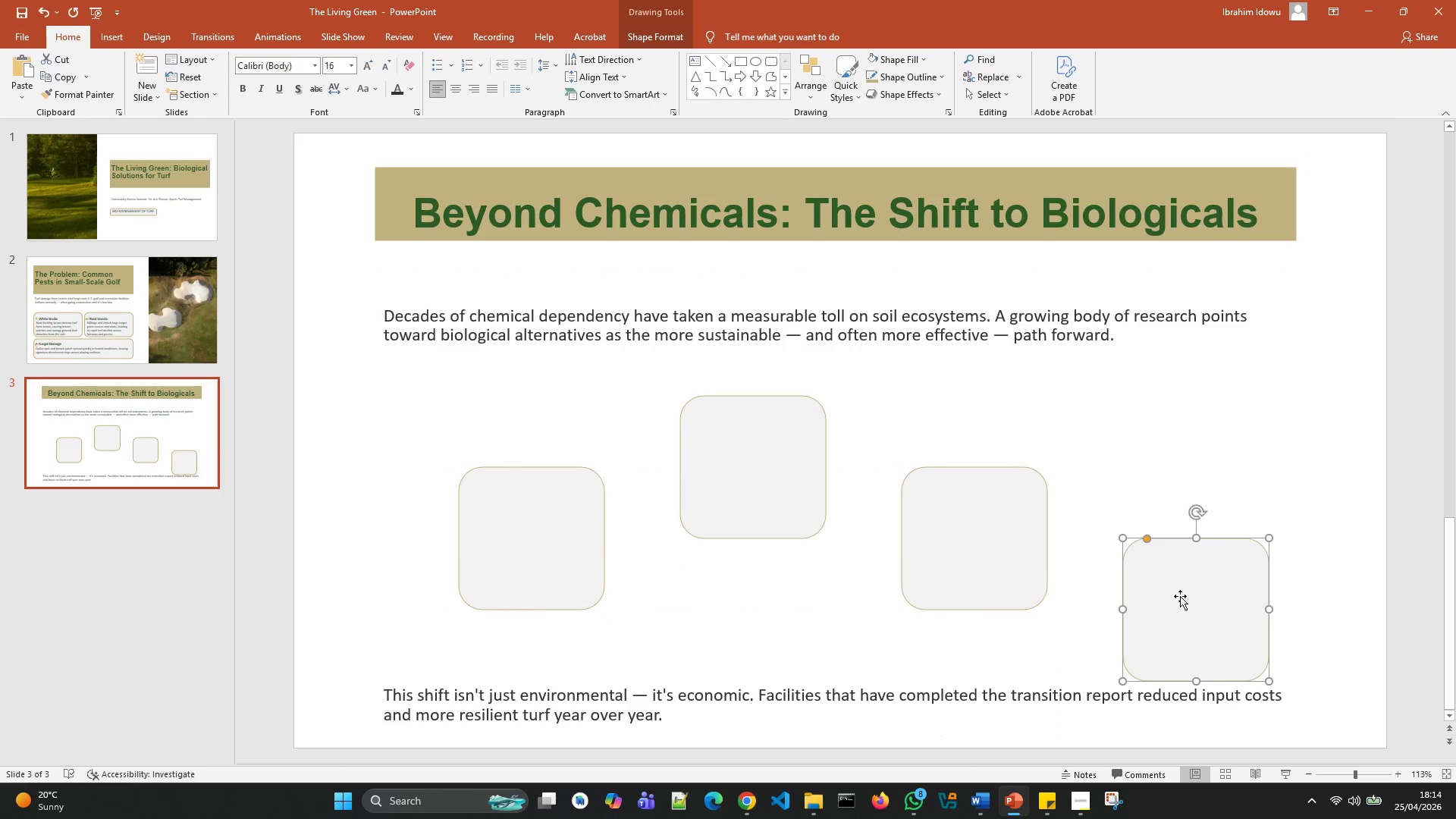 
left_click_drag(start_coordinate=[1184, 596], to_coordinate=[1180, 448])
 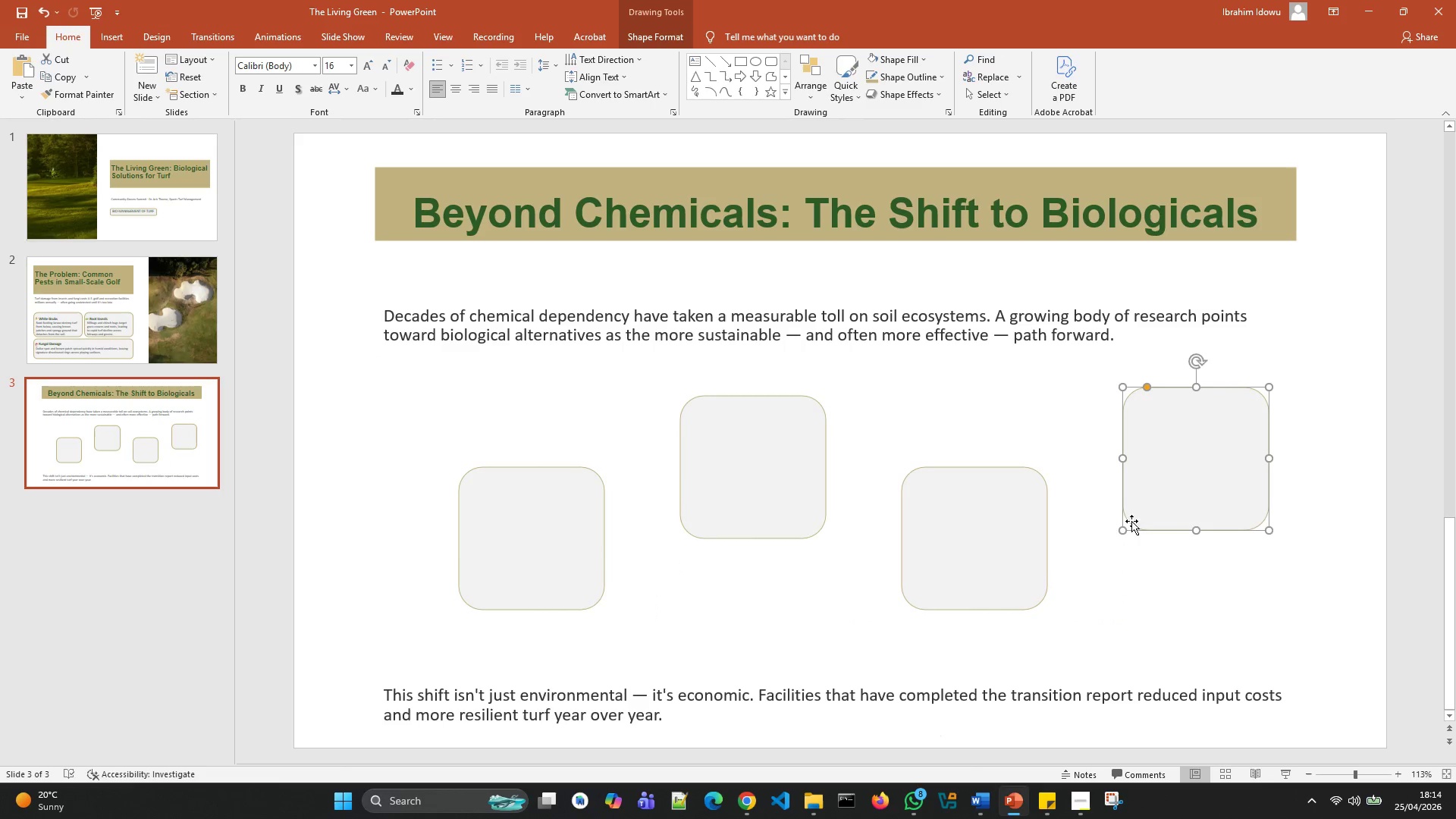 
left_click([1102, 576])
 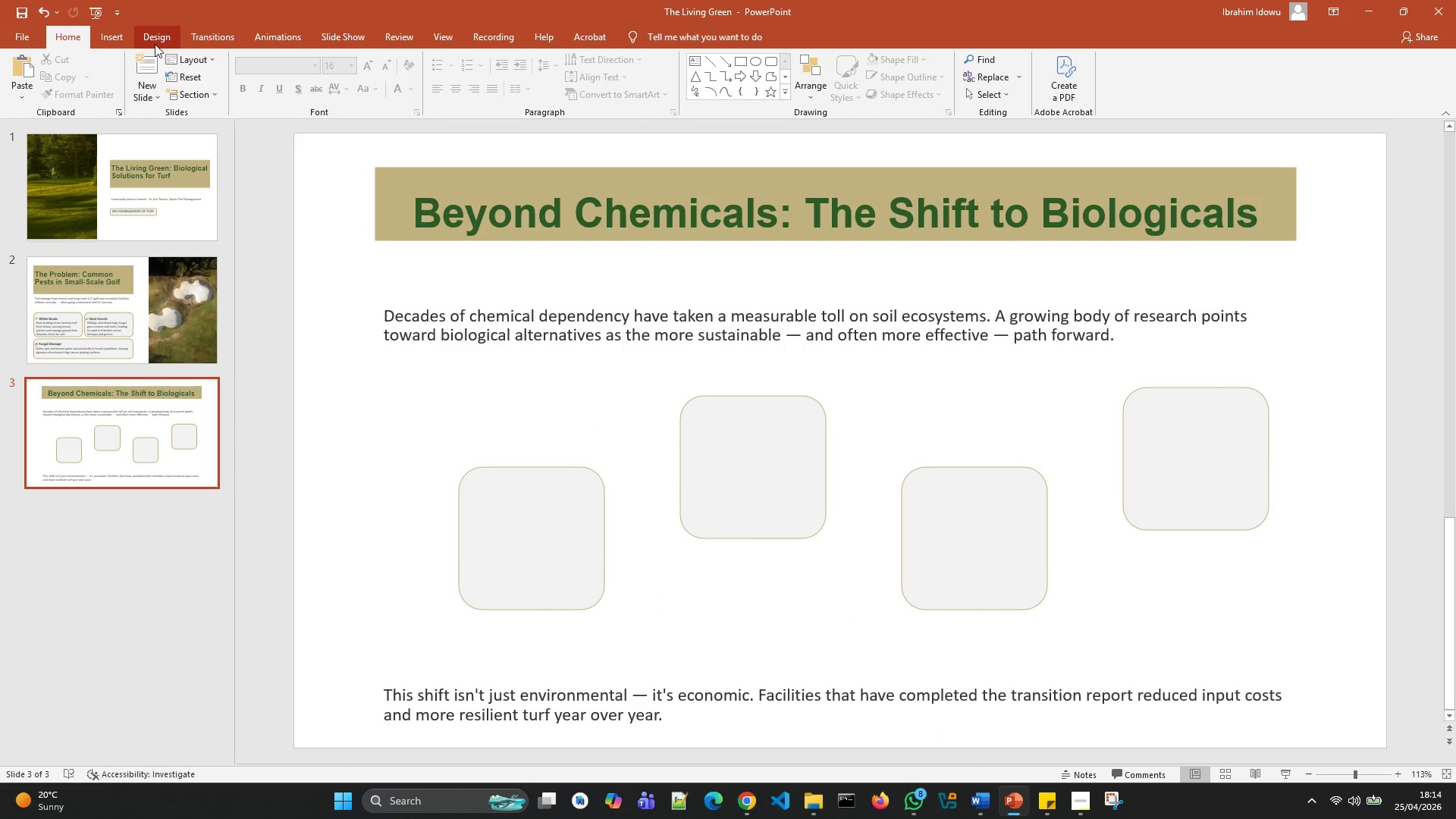 
left_click([118, 36])
 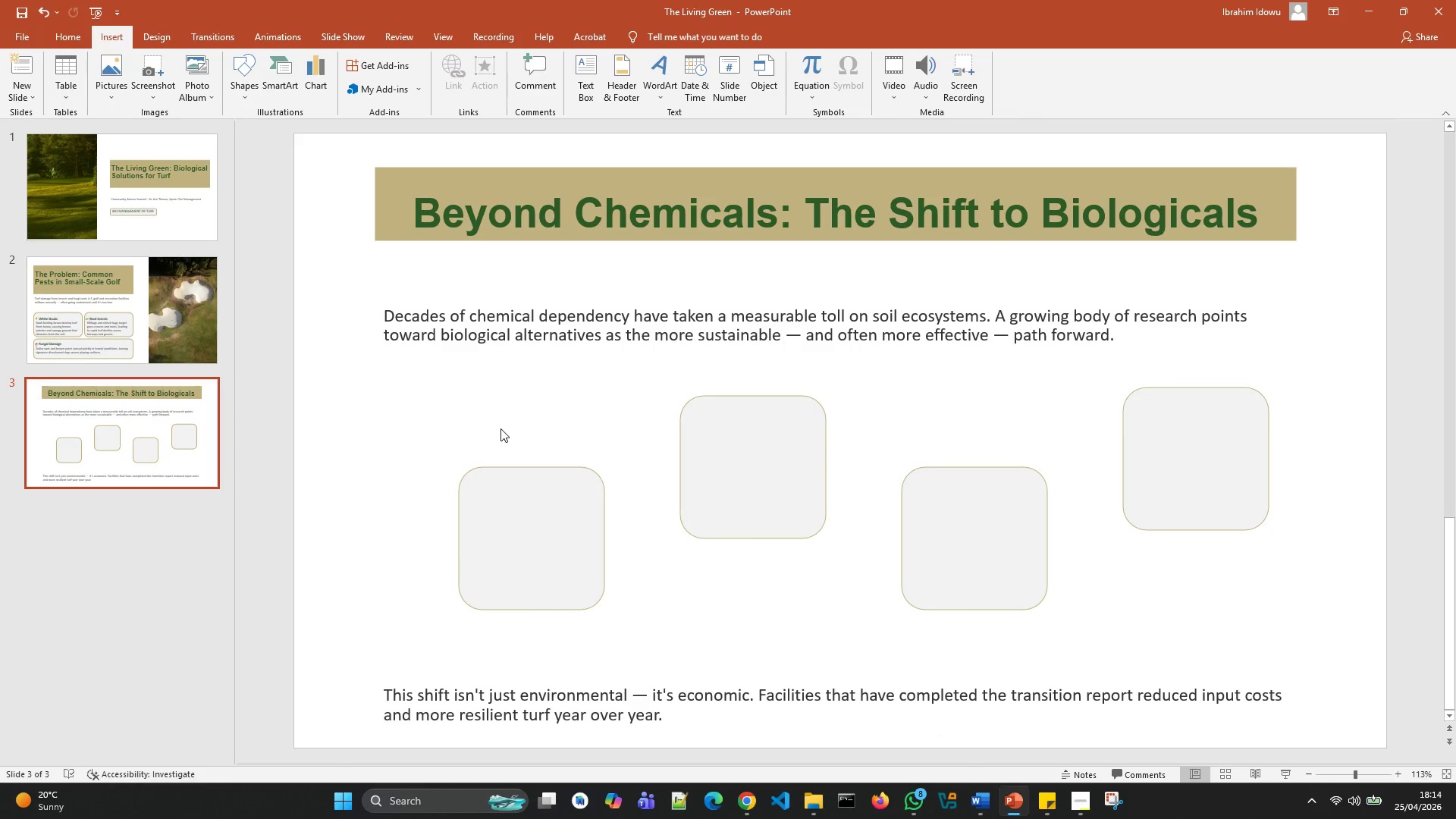 
left_click([251, 91])
 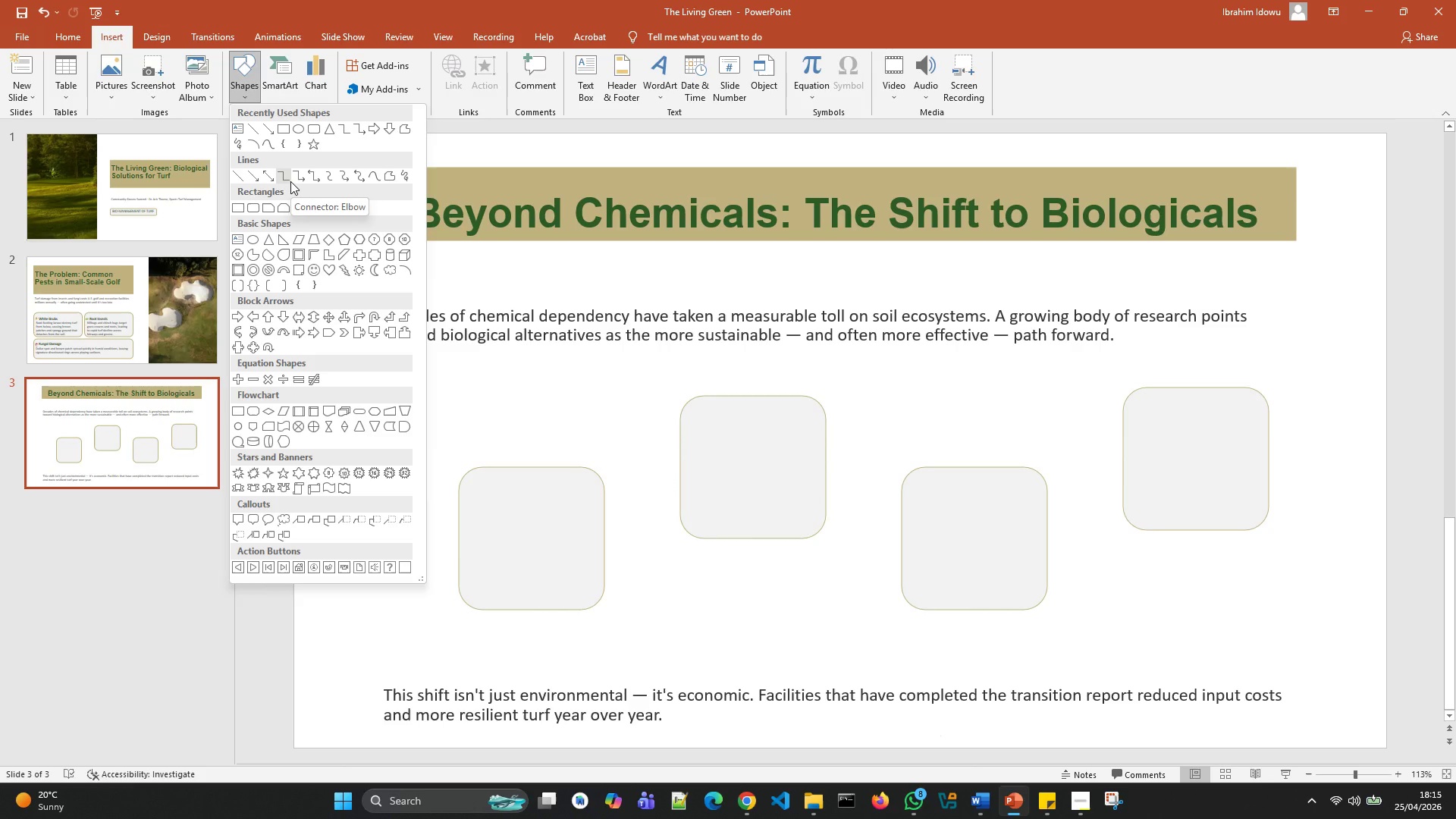 
wait(35.28)
 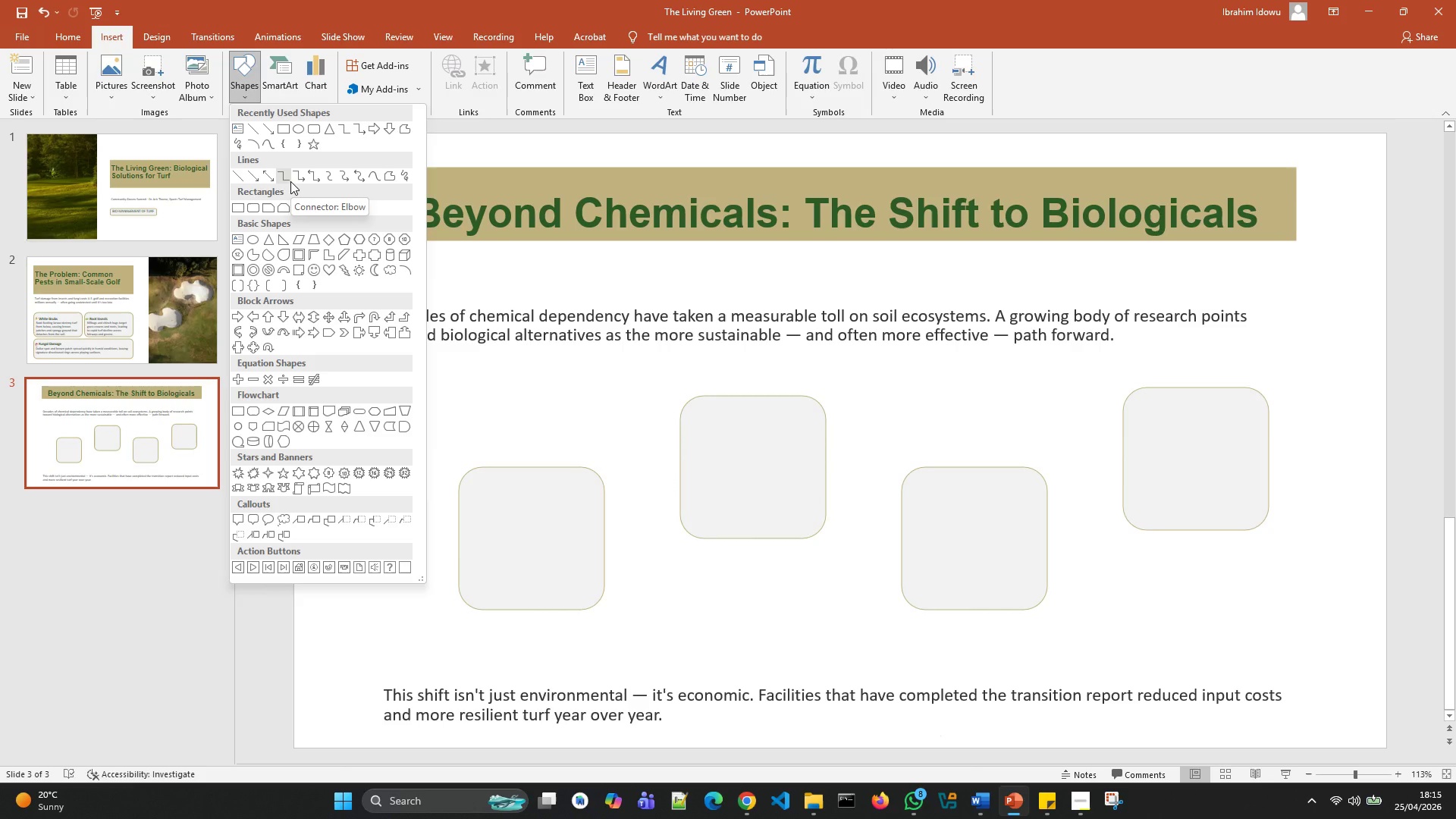 
scroll: coordinate [331, 290], scroll_direction: down, amount: 4.0
 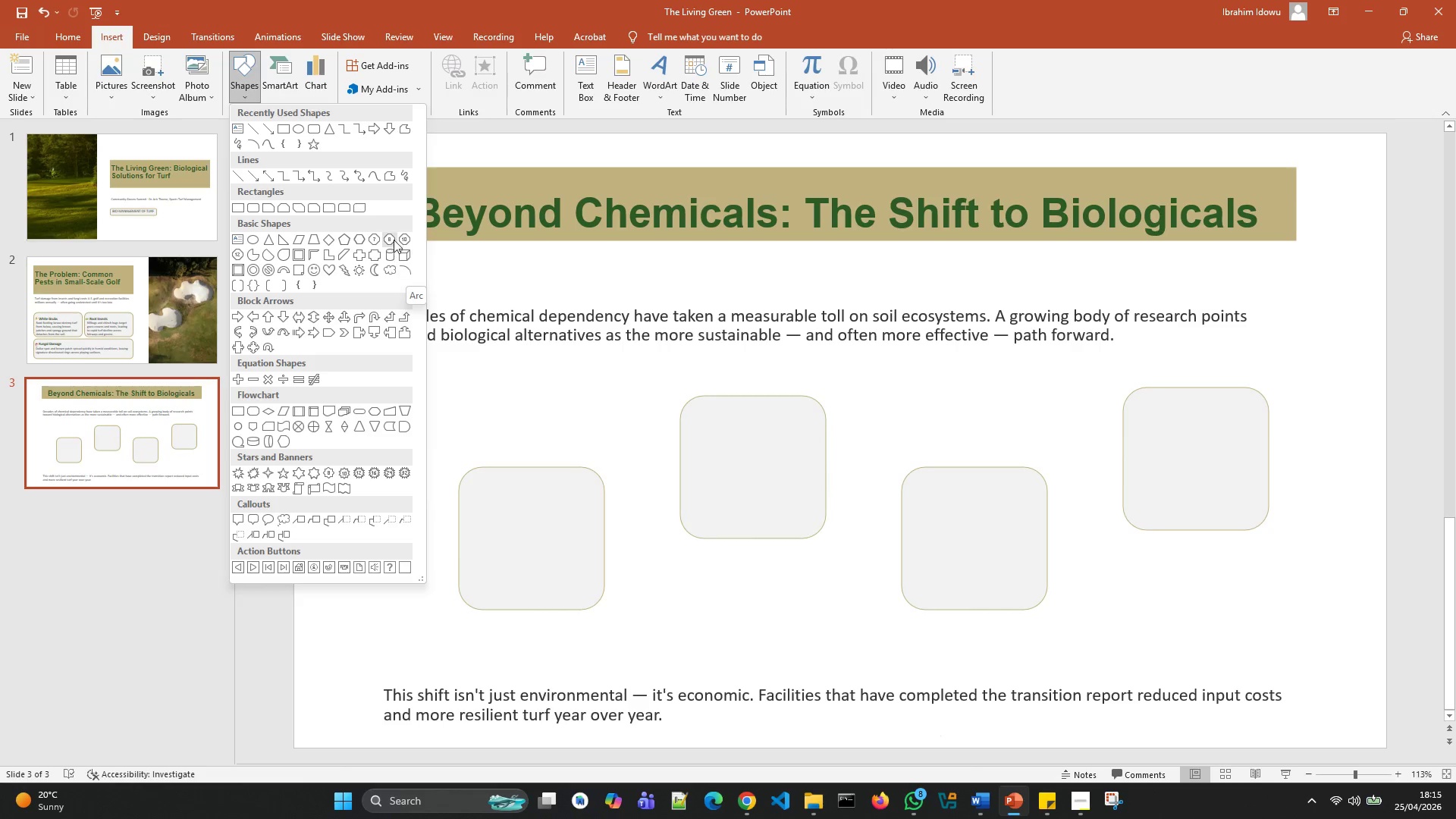 
wait(13.25)
 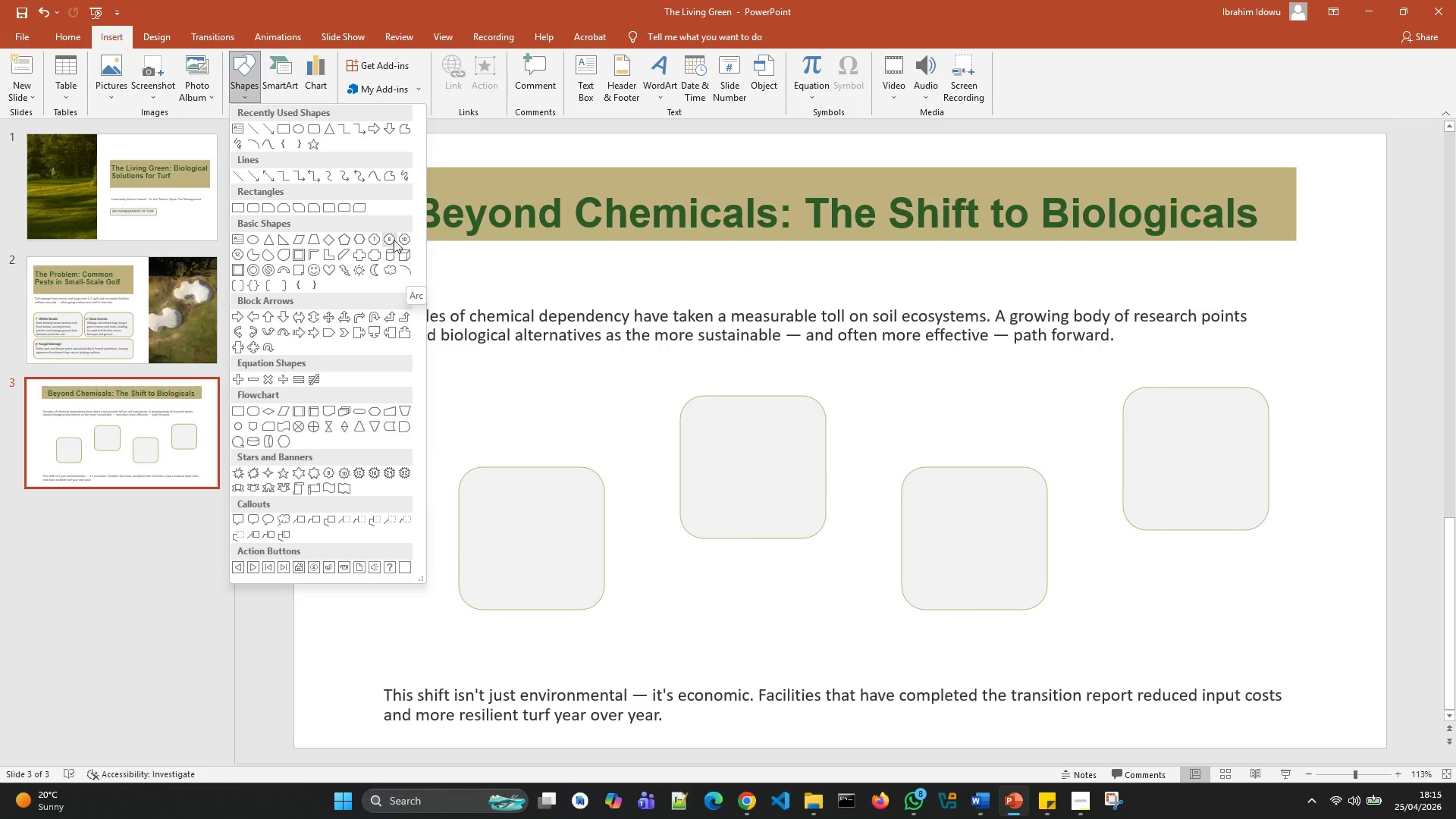 
left_click([469, 410])
 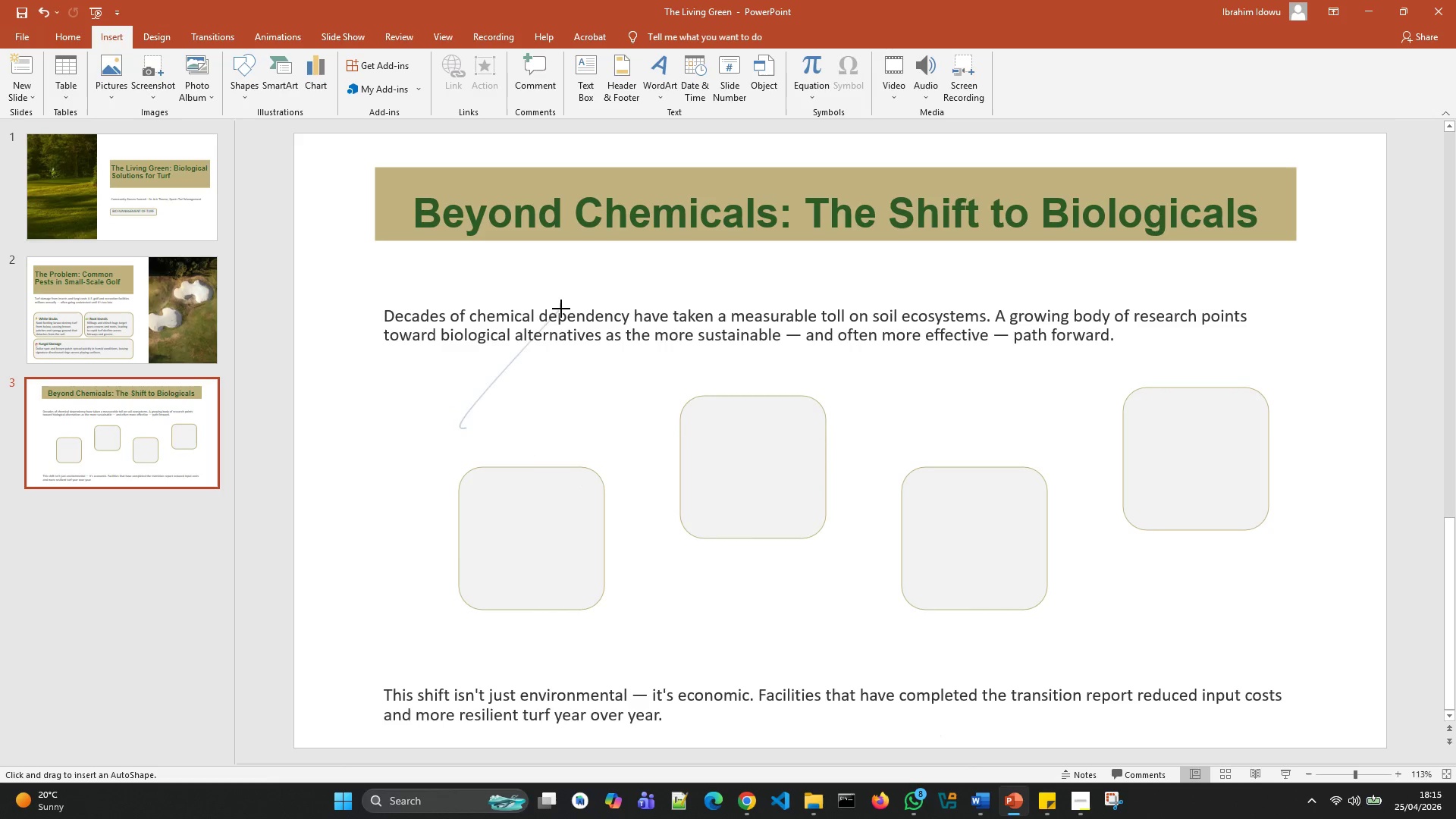 
wait(10.3)
 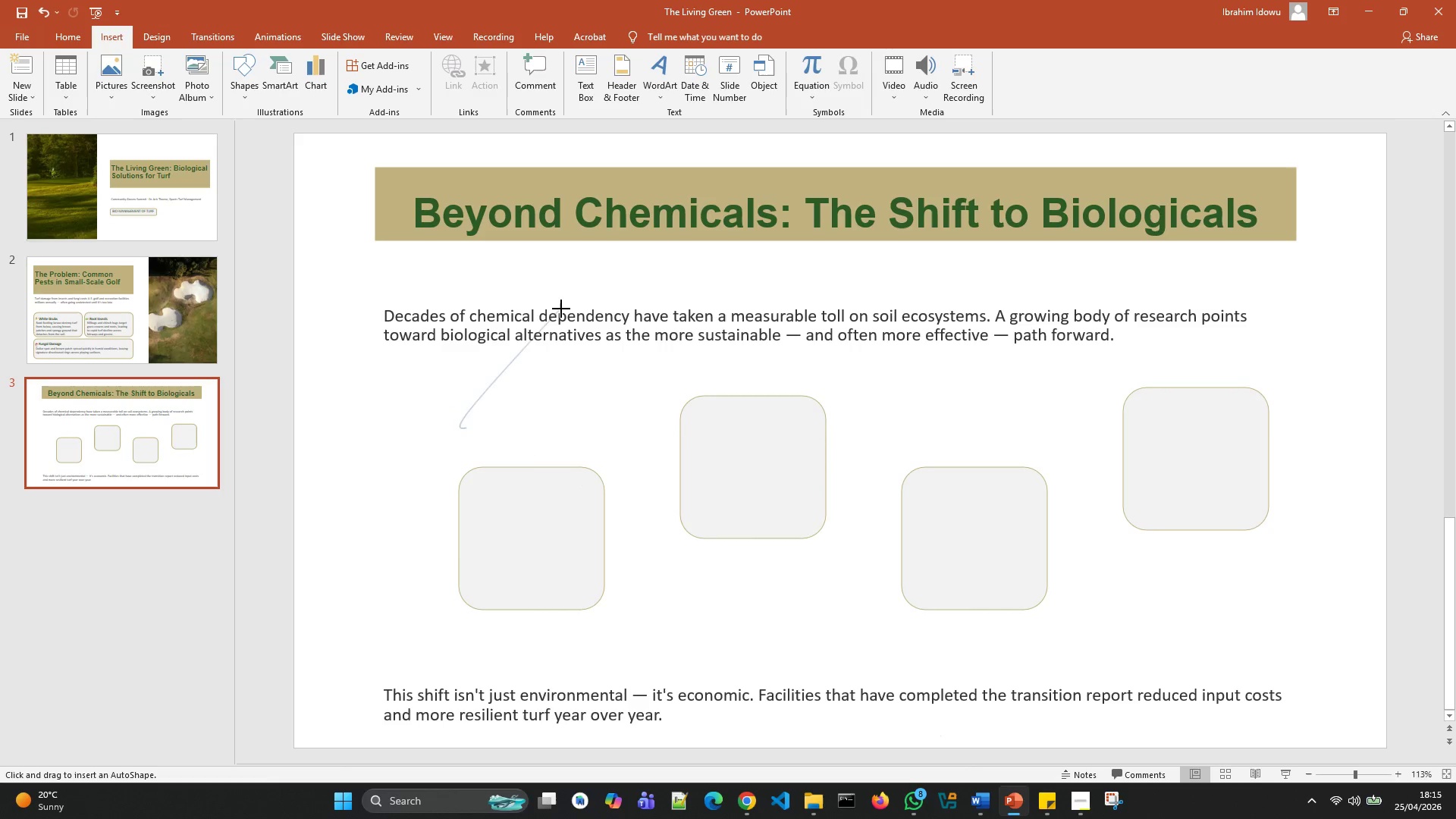 
left_click([658, 571])
 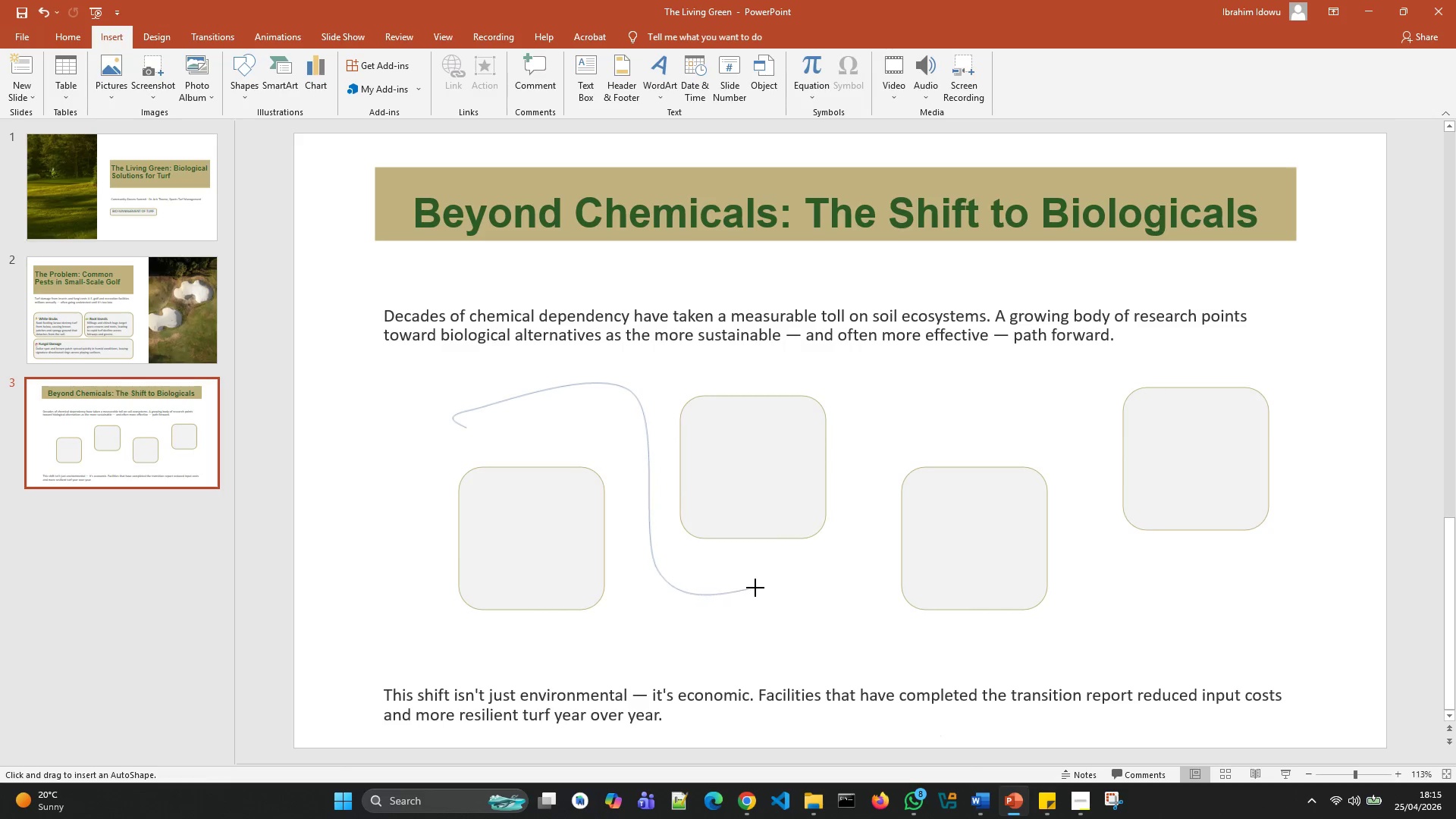 
left_click([760, 587])
 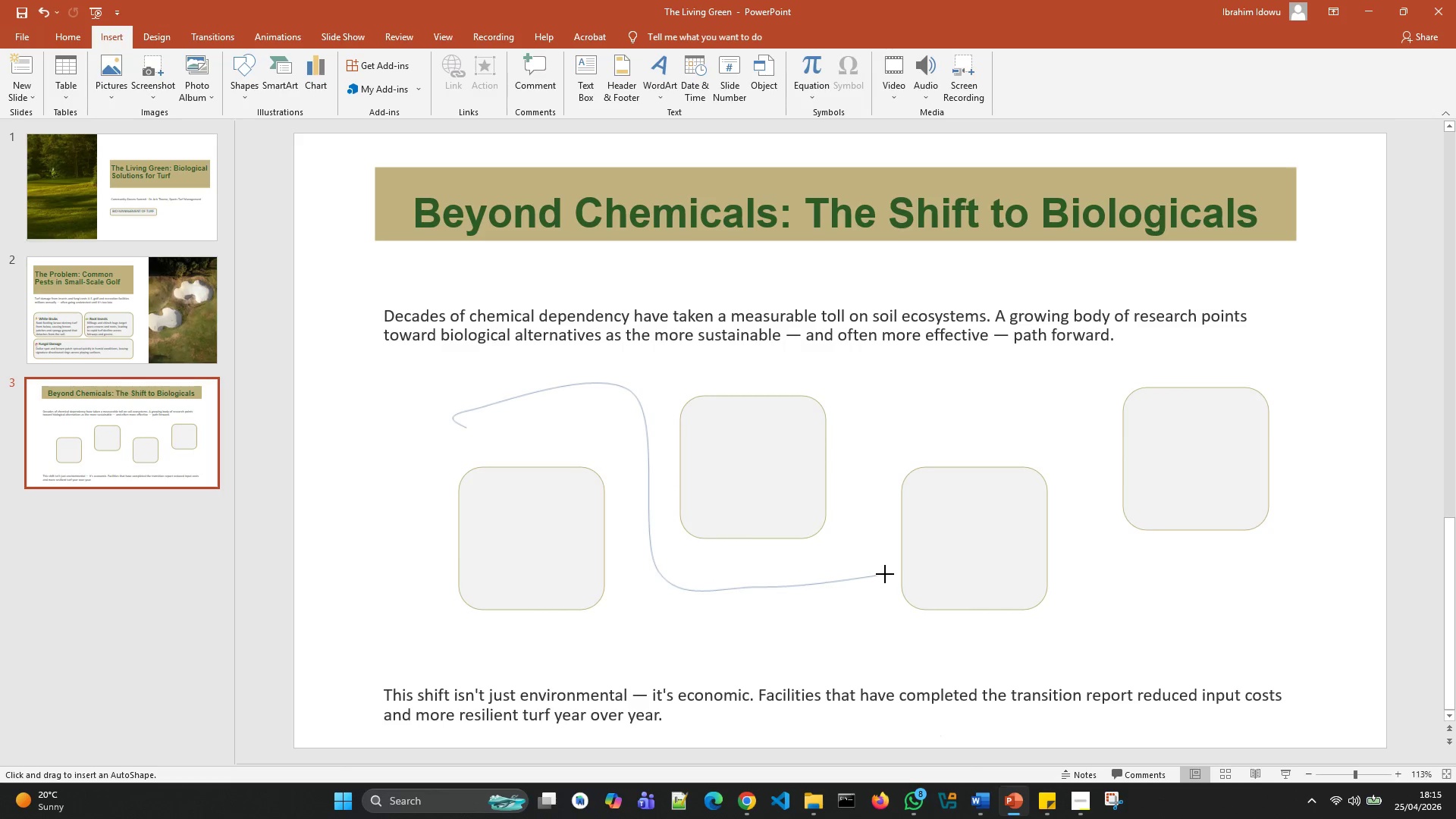 
wait(6.95)
 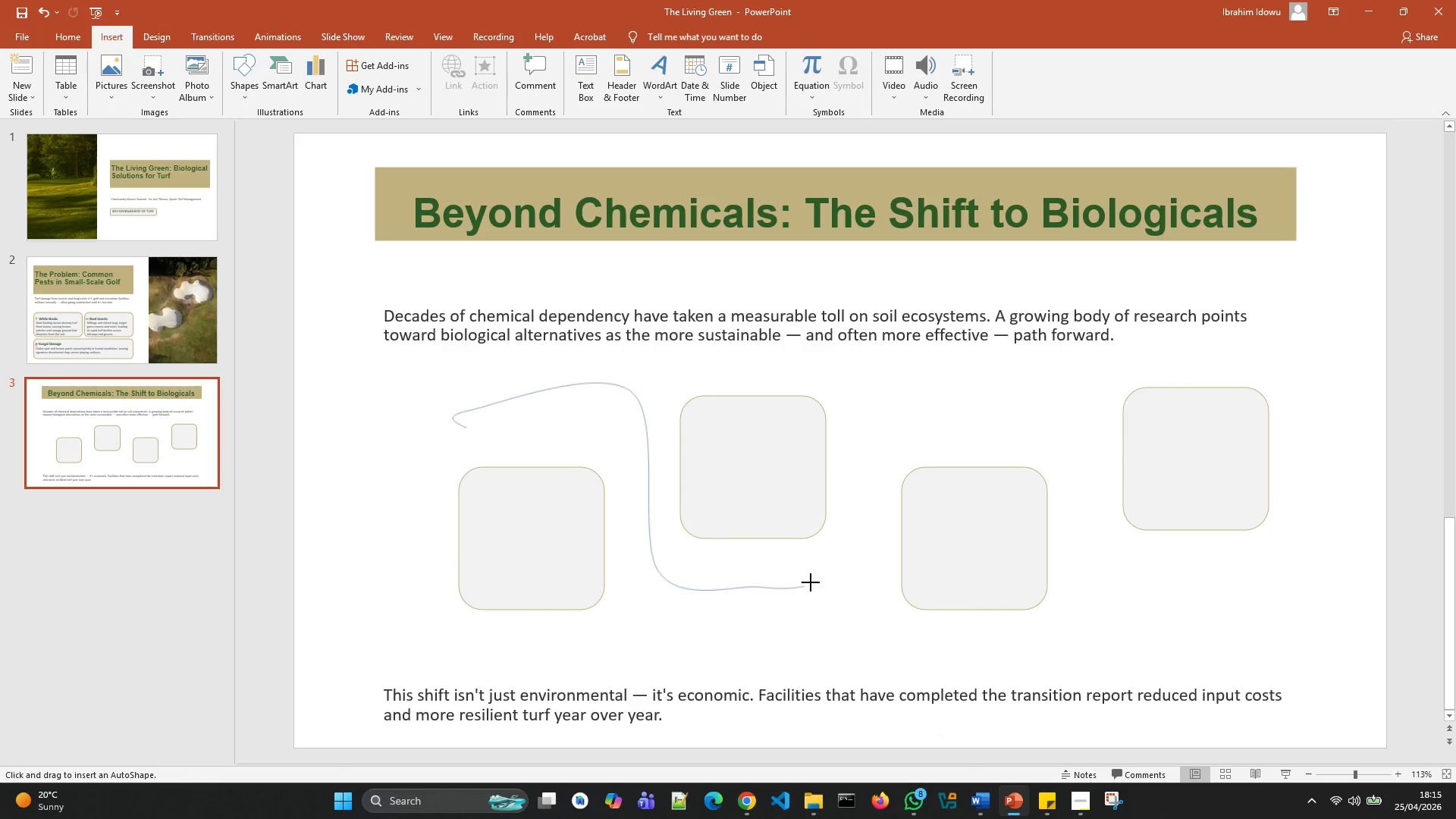 
left_click([877, 513])
 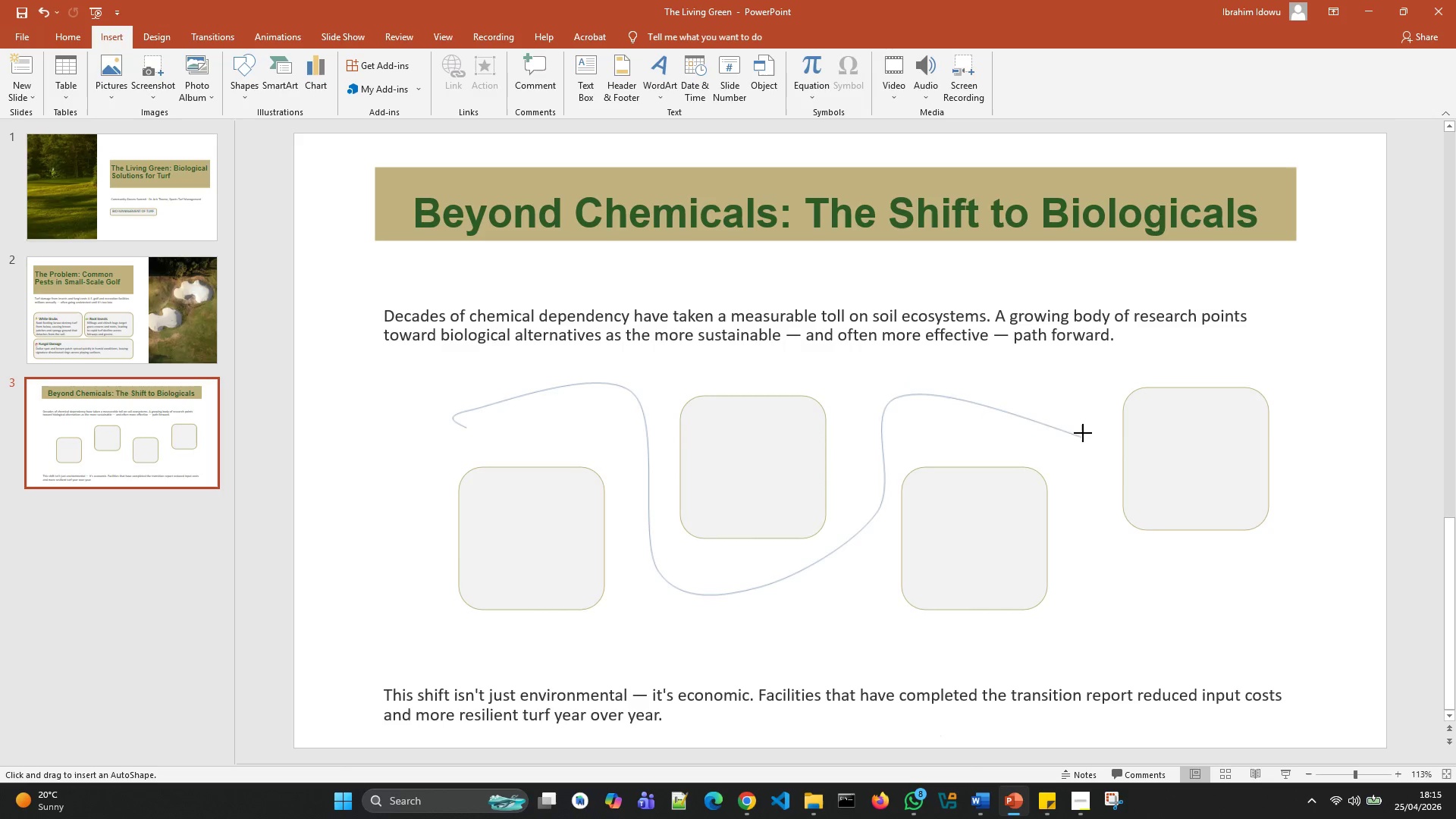 
wait(7.59)
 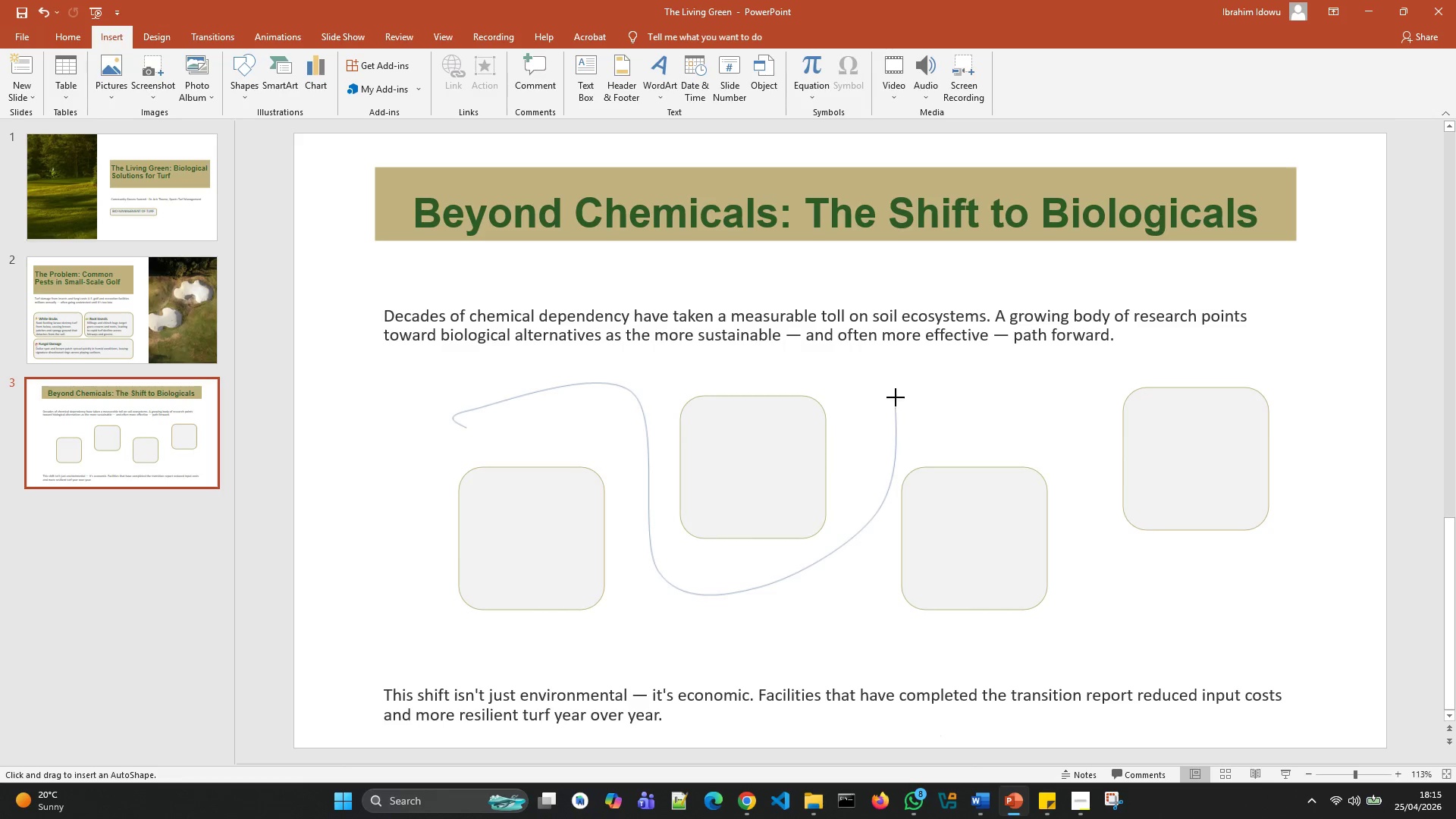 
left_click([1116, 589])
 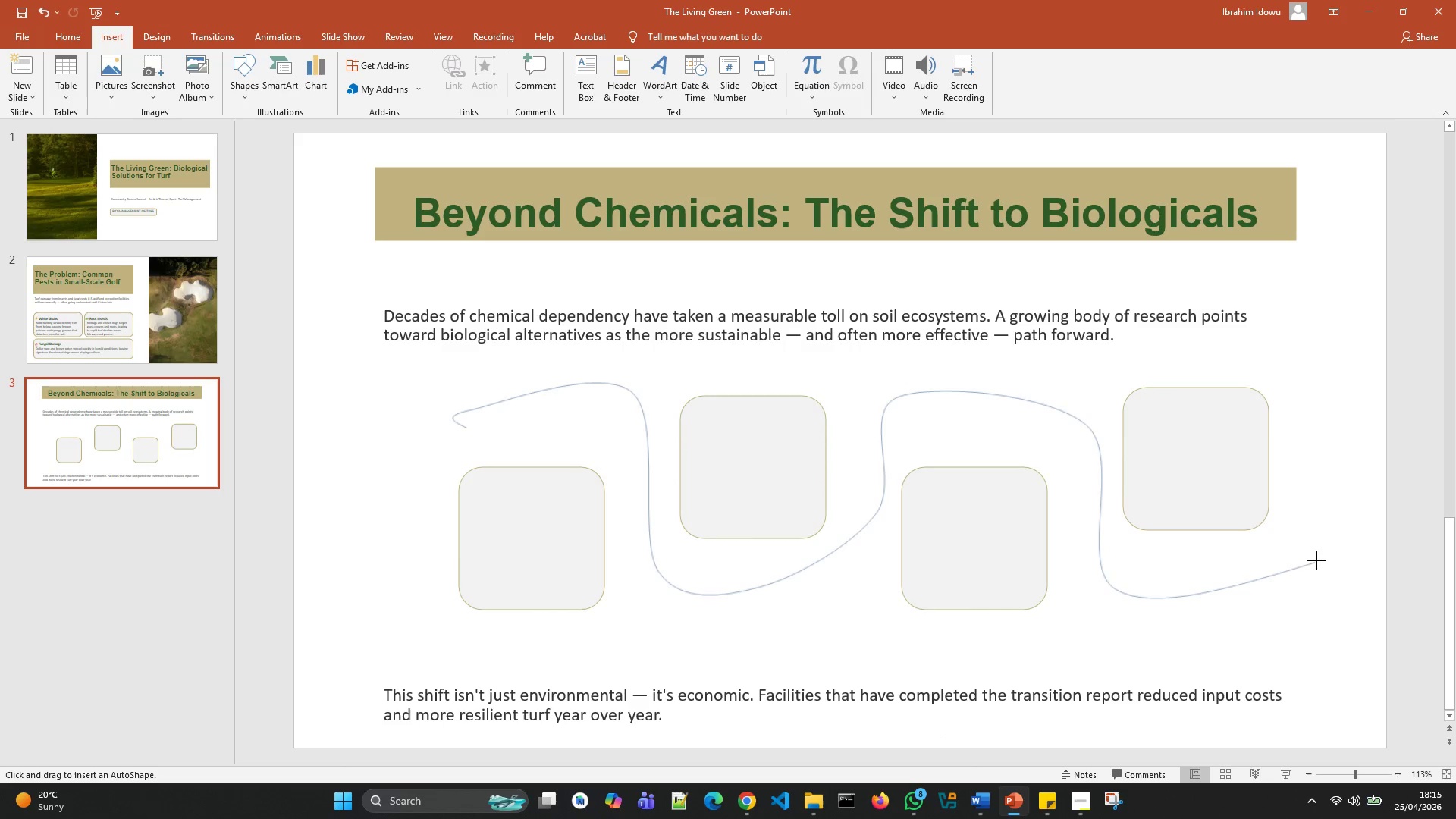 
left_click([1316, 560])
 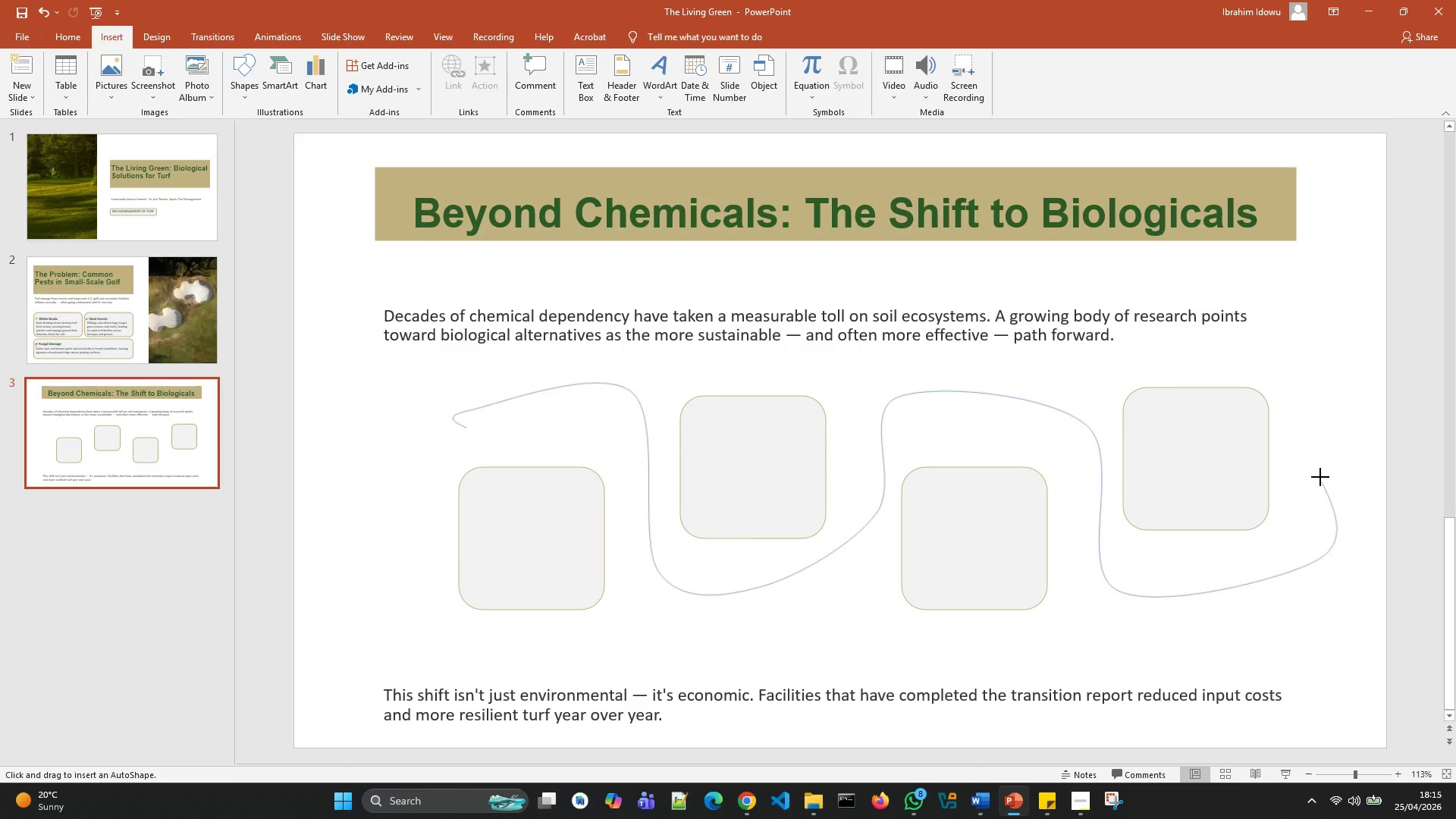 
left_click([1327, 477])
 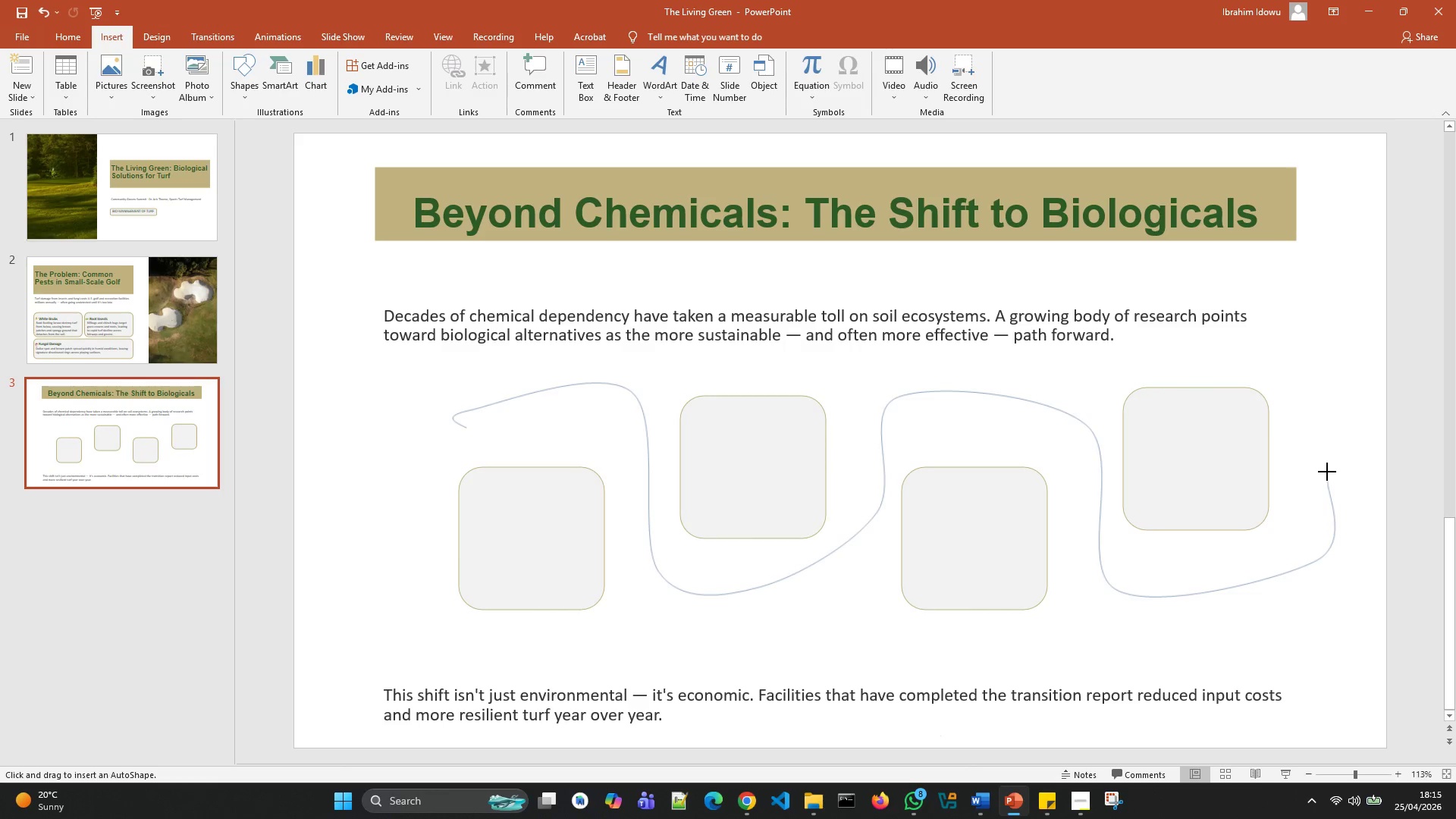 
double_click([1327, 467])
 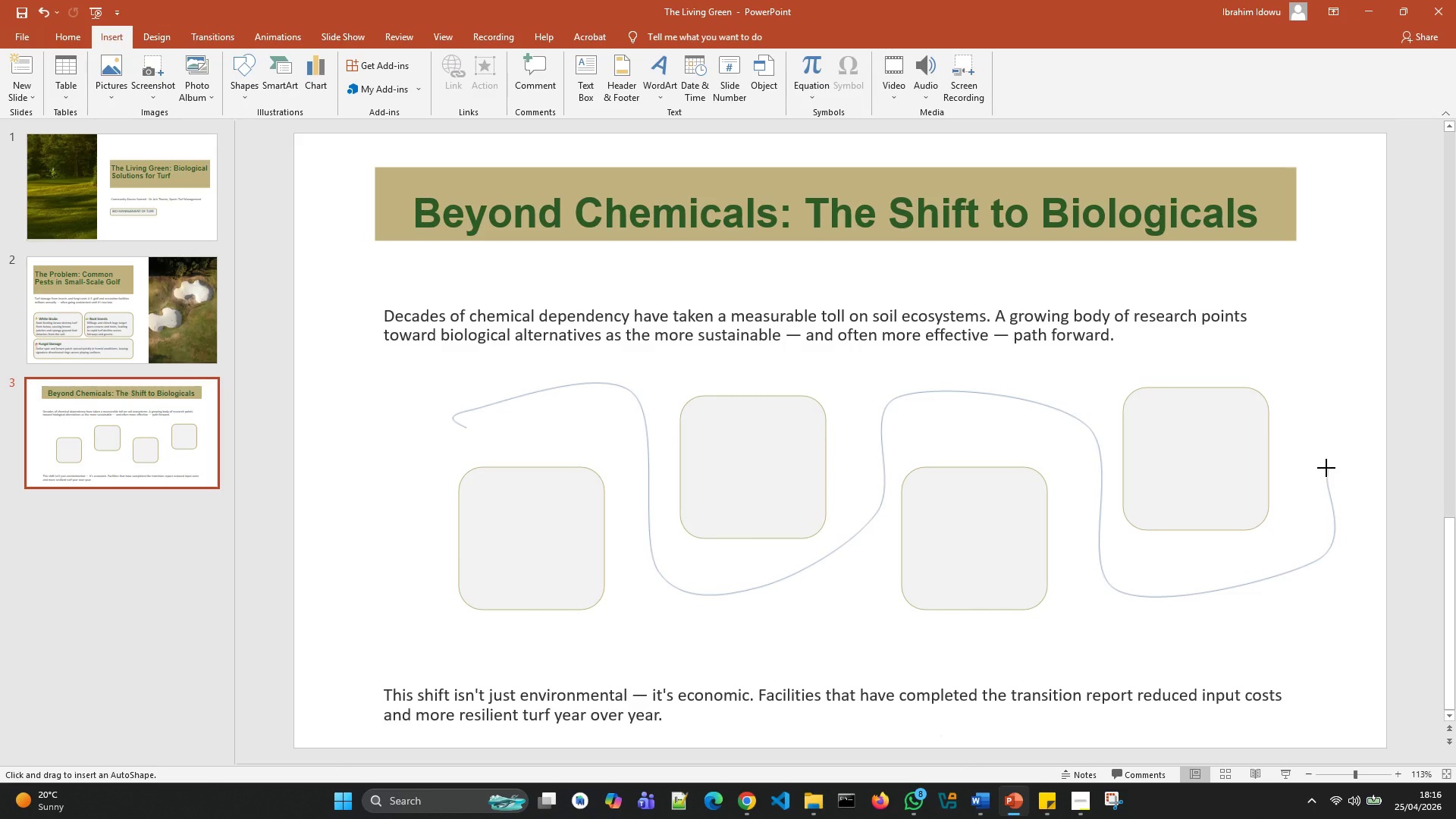 
right_click([1326, 468])
 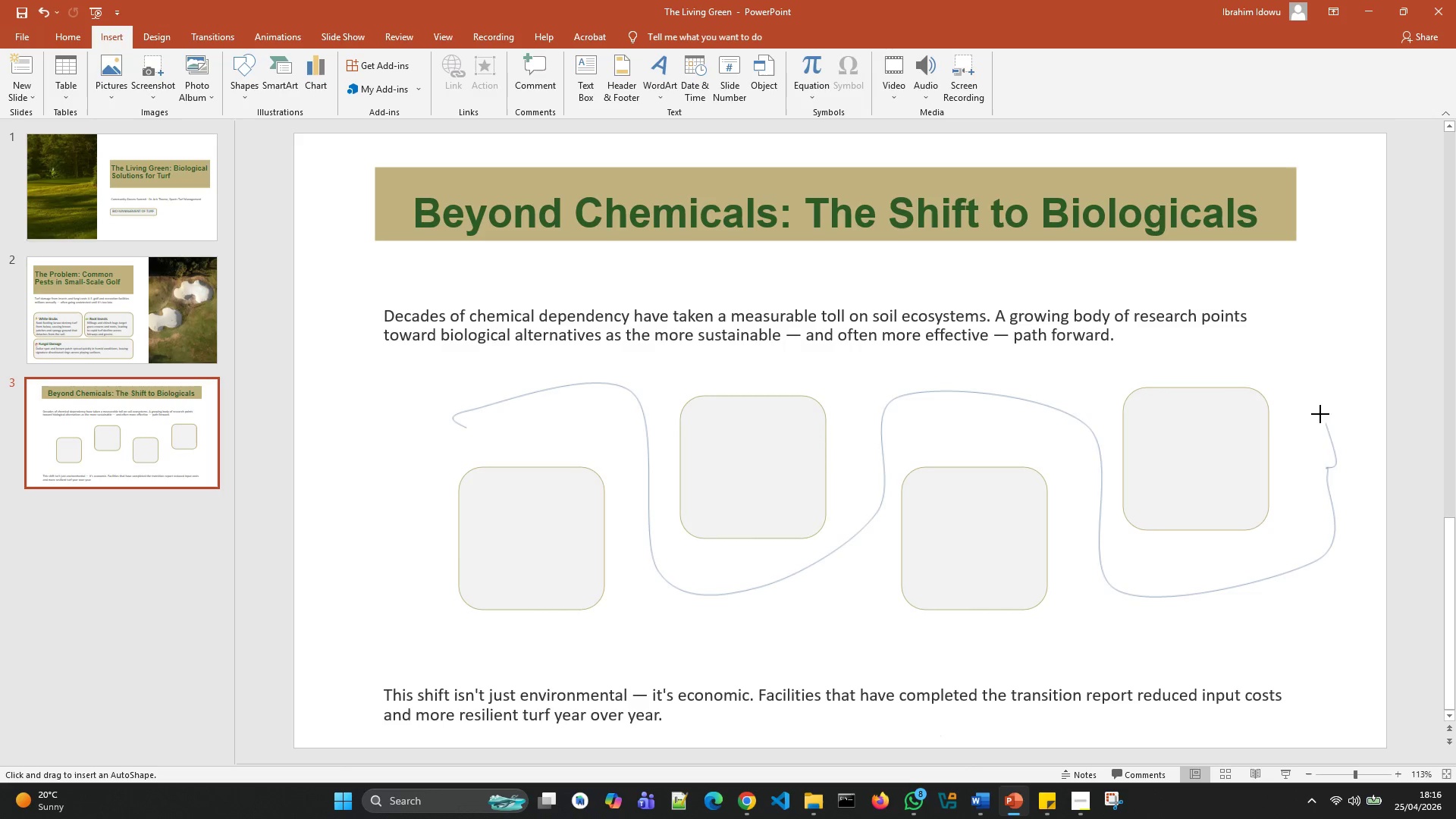 
double_click([1329, 472])
 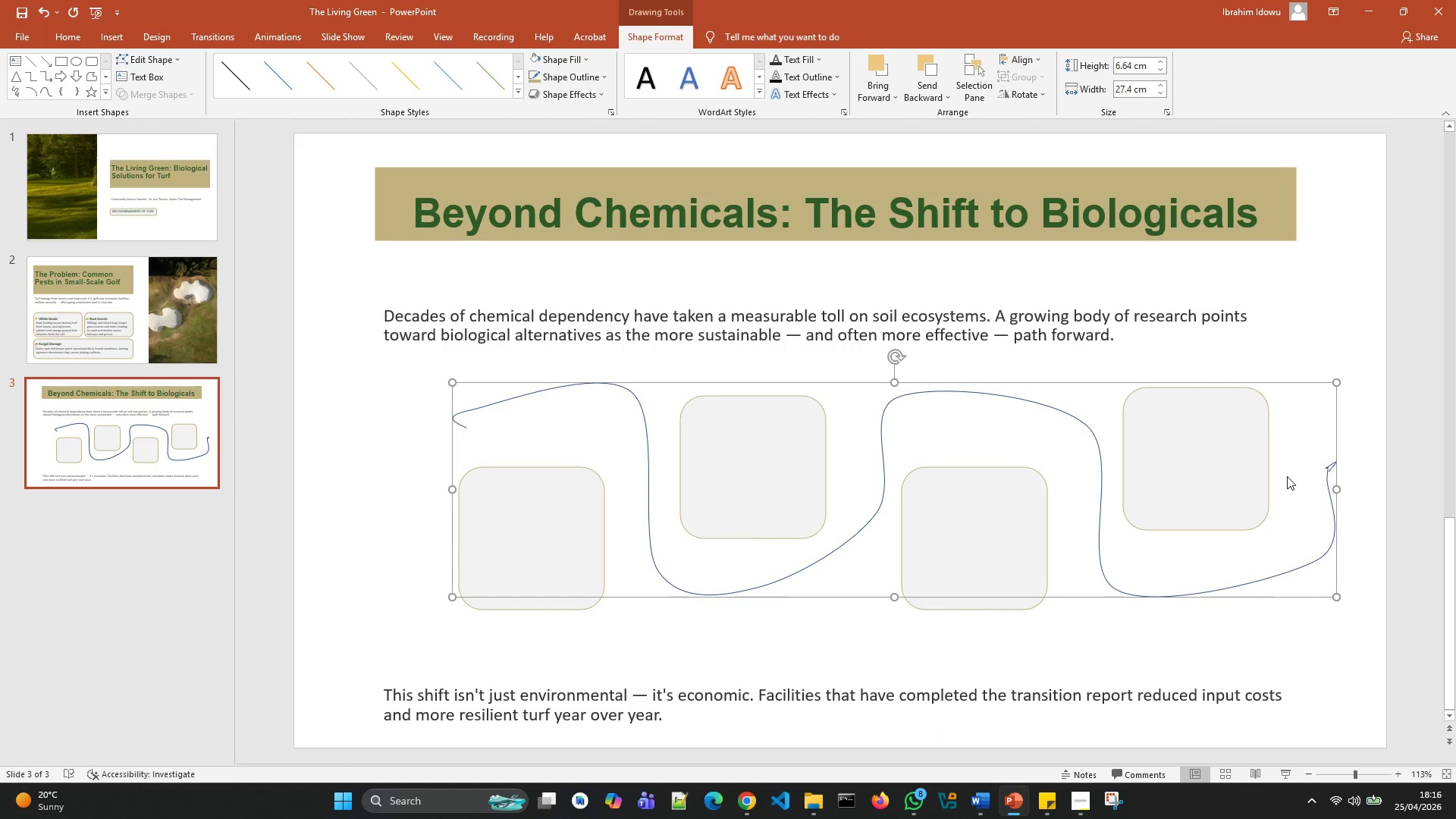 
key(Control+Z)
 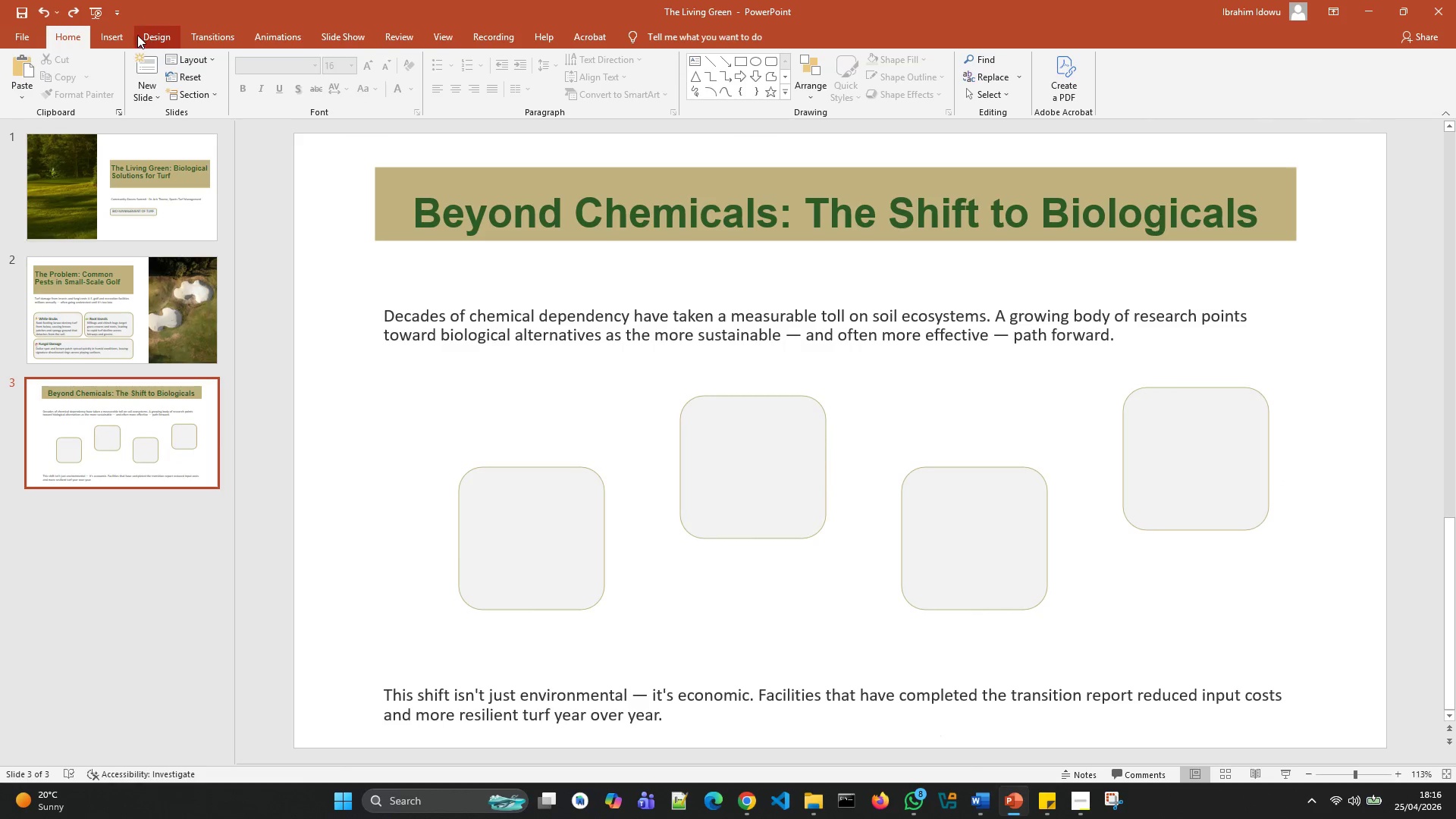 
left_click([132, 36])
 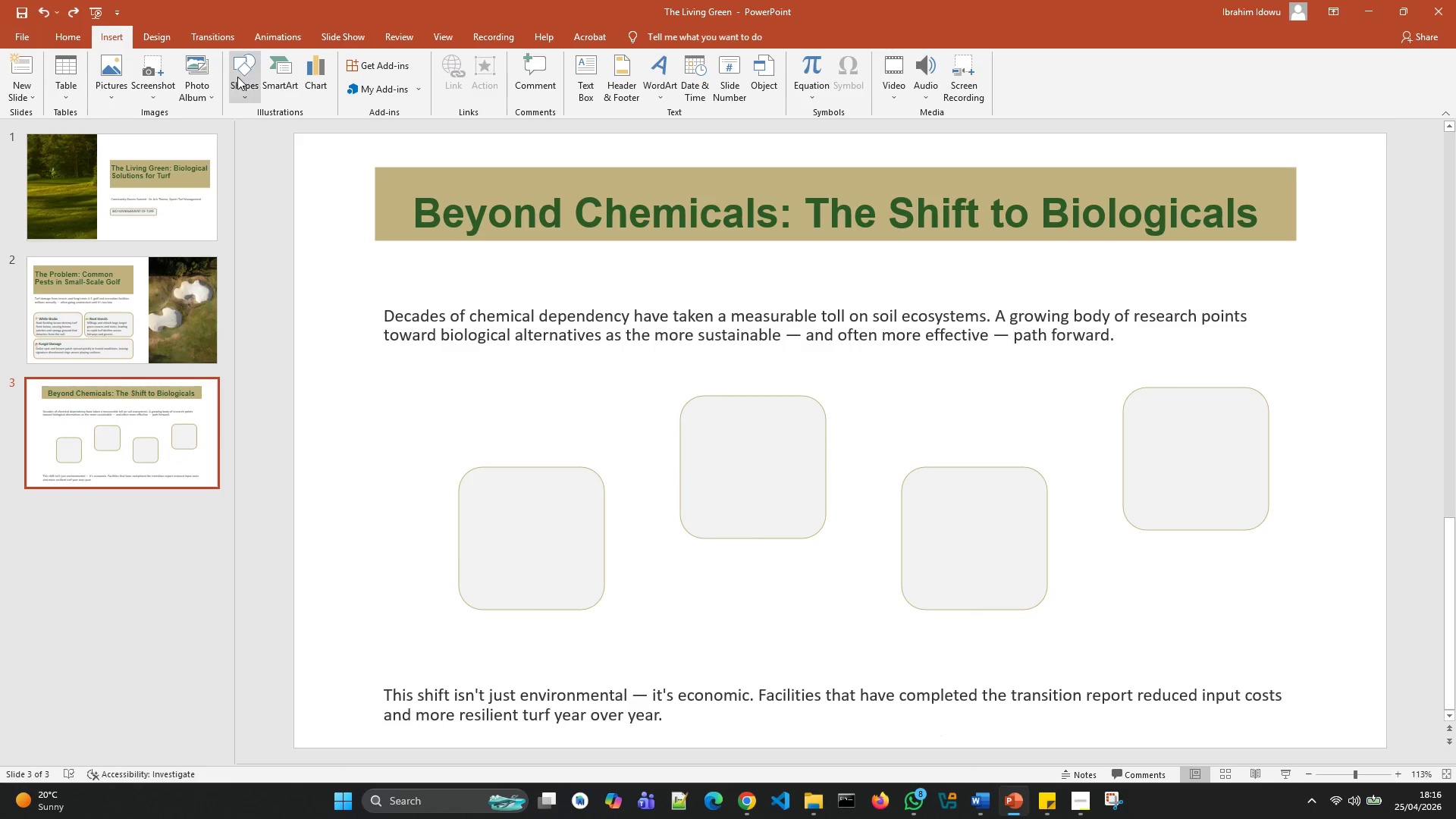 
left_click([238, 77])
 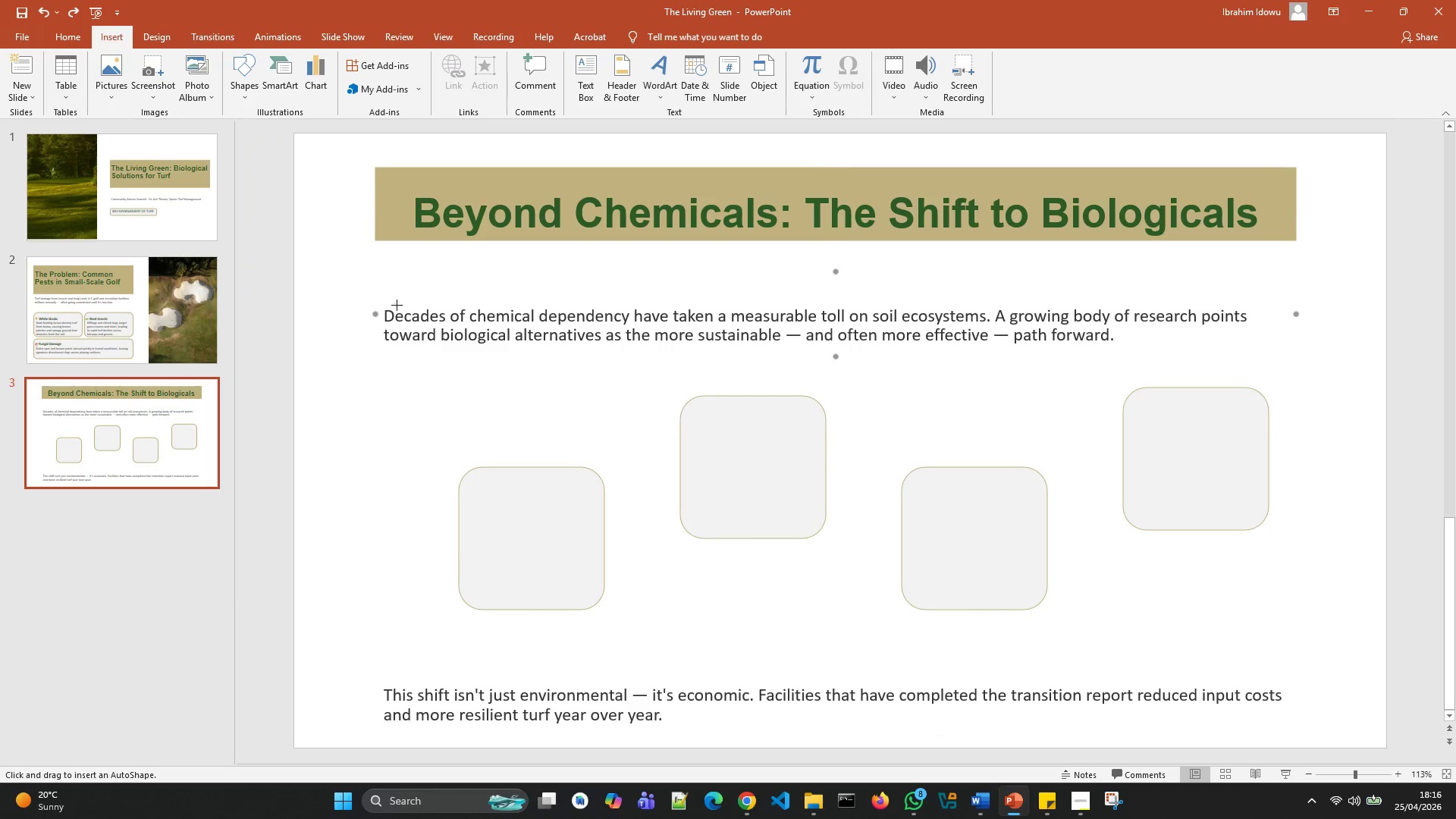 
wait(28.3)
 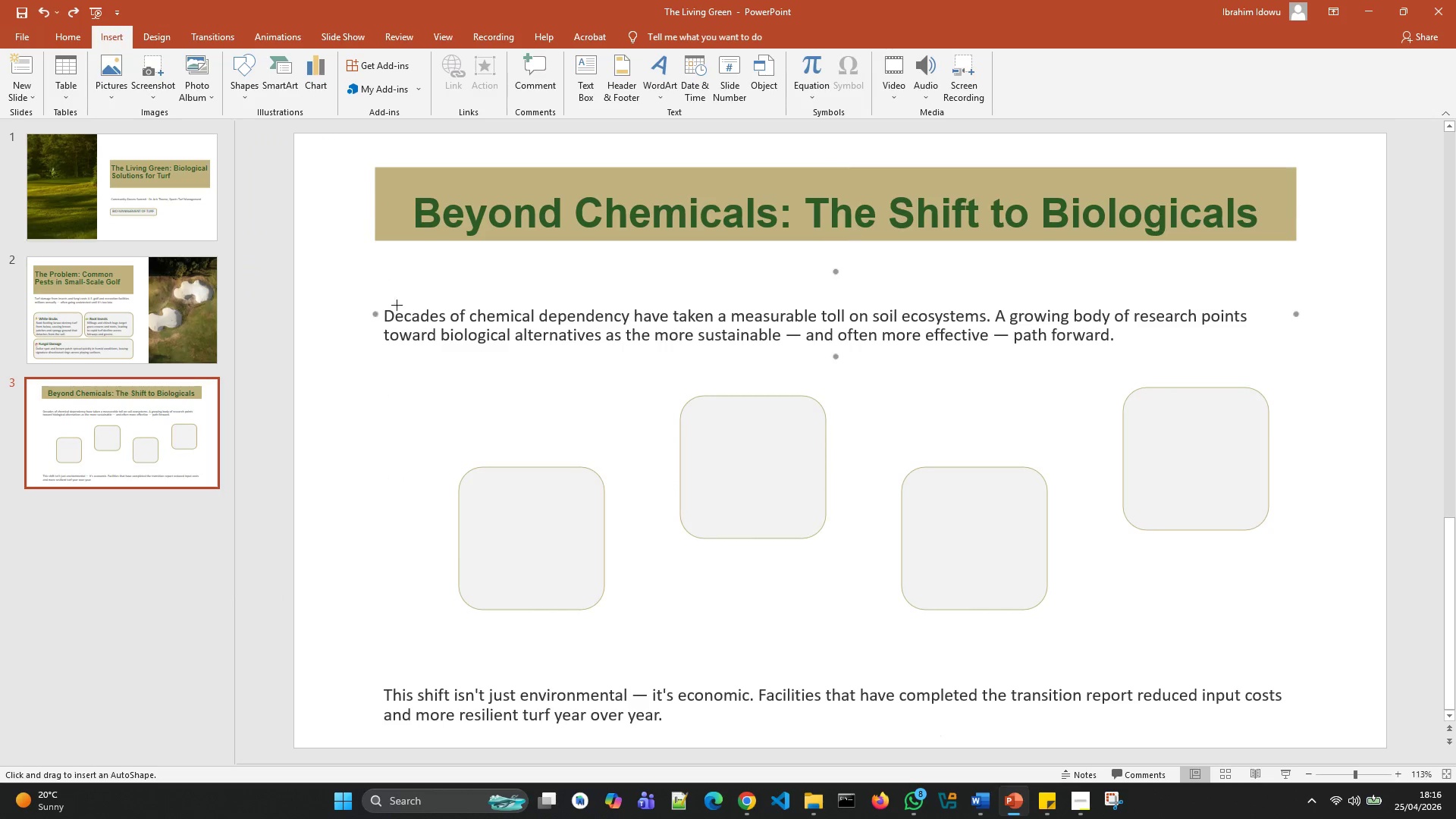 
left_click([392, 519])
 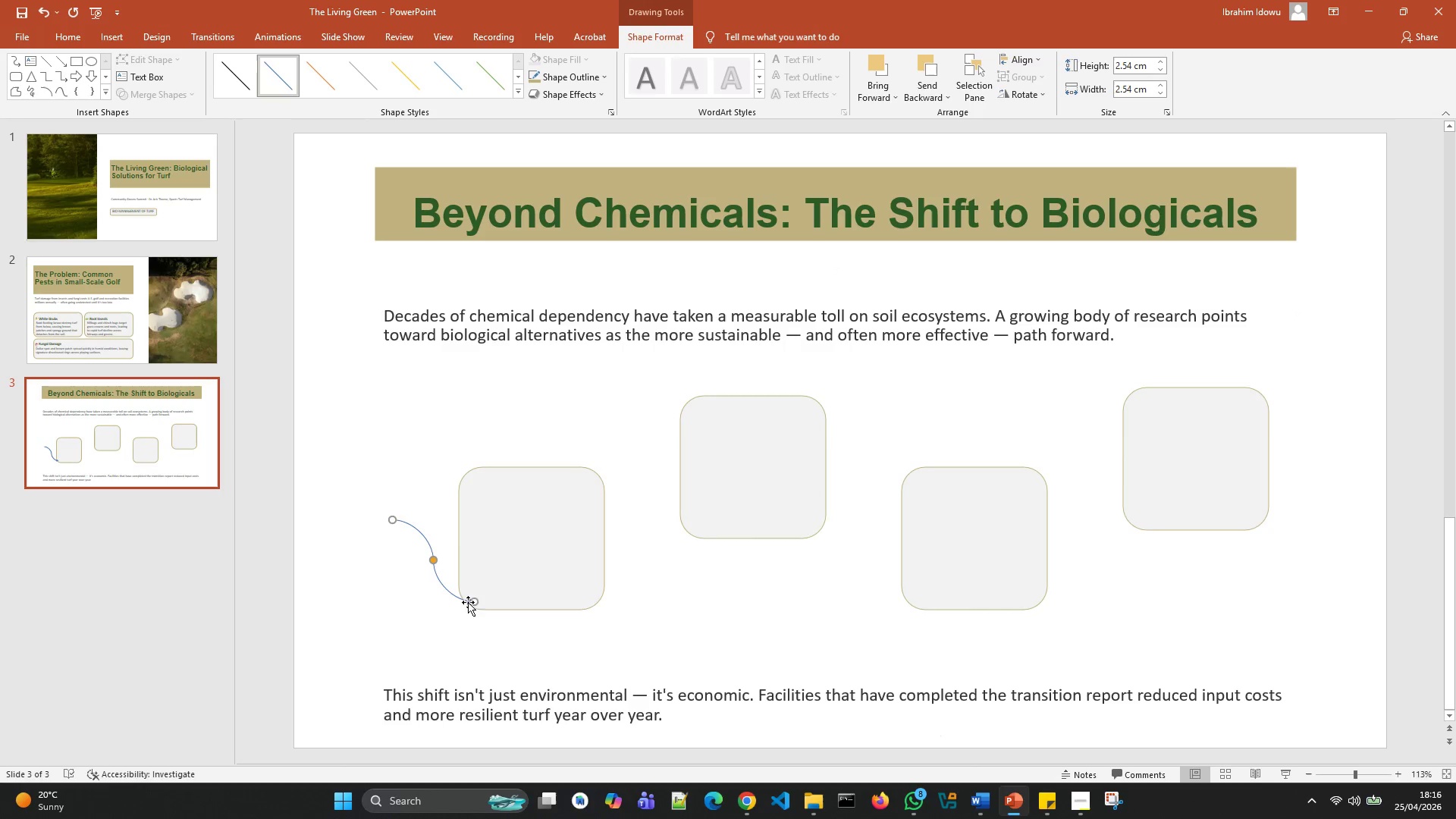 
left_click_drag(start_coordinate=[474, 602], to_coordinate=[430, 516])
 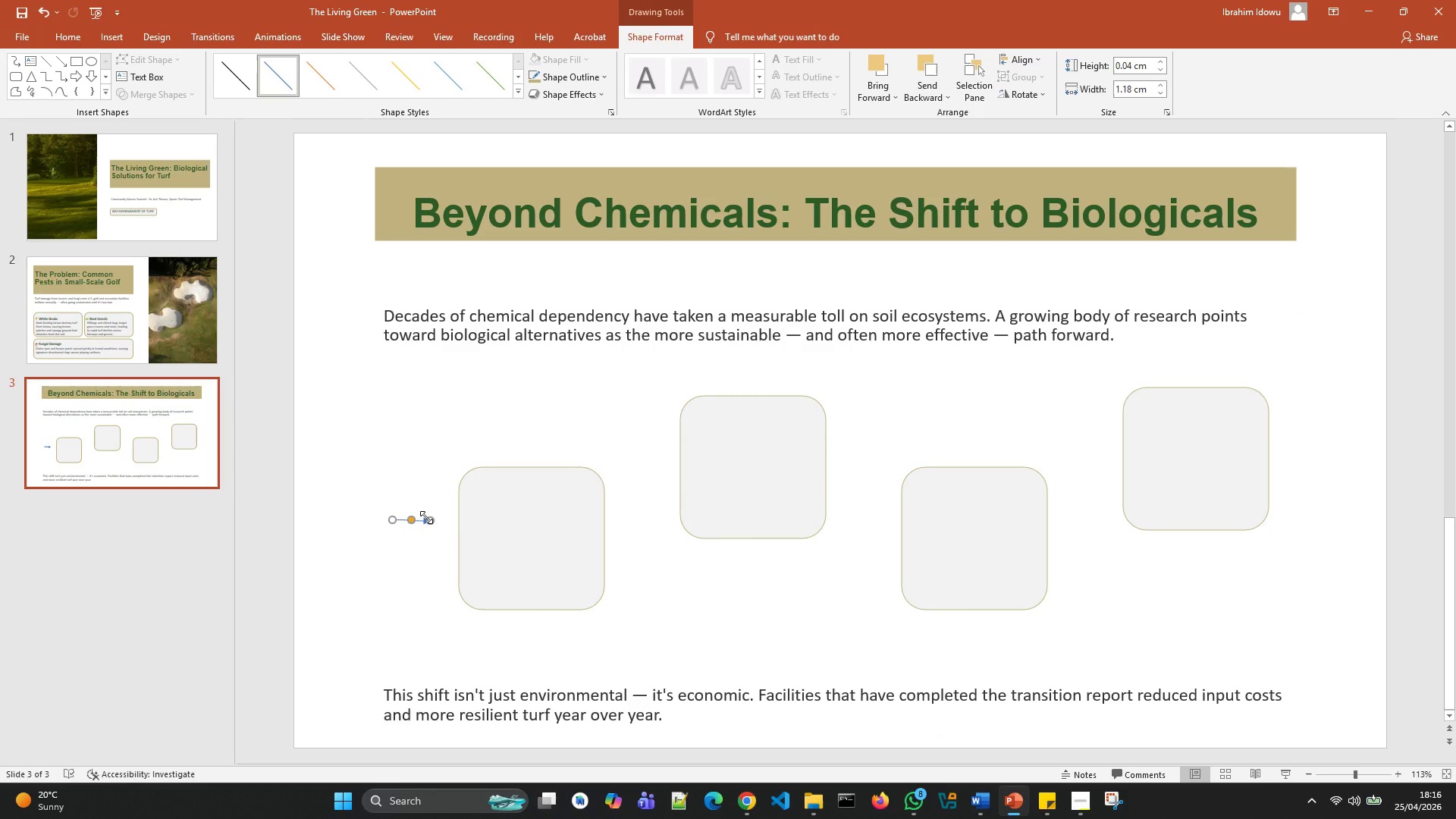 
left_click_drag(start_coordinate=[426, 517], to_coordinate=[441, 519])
 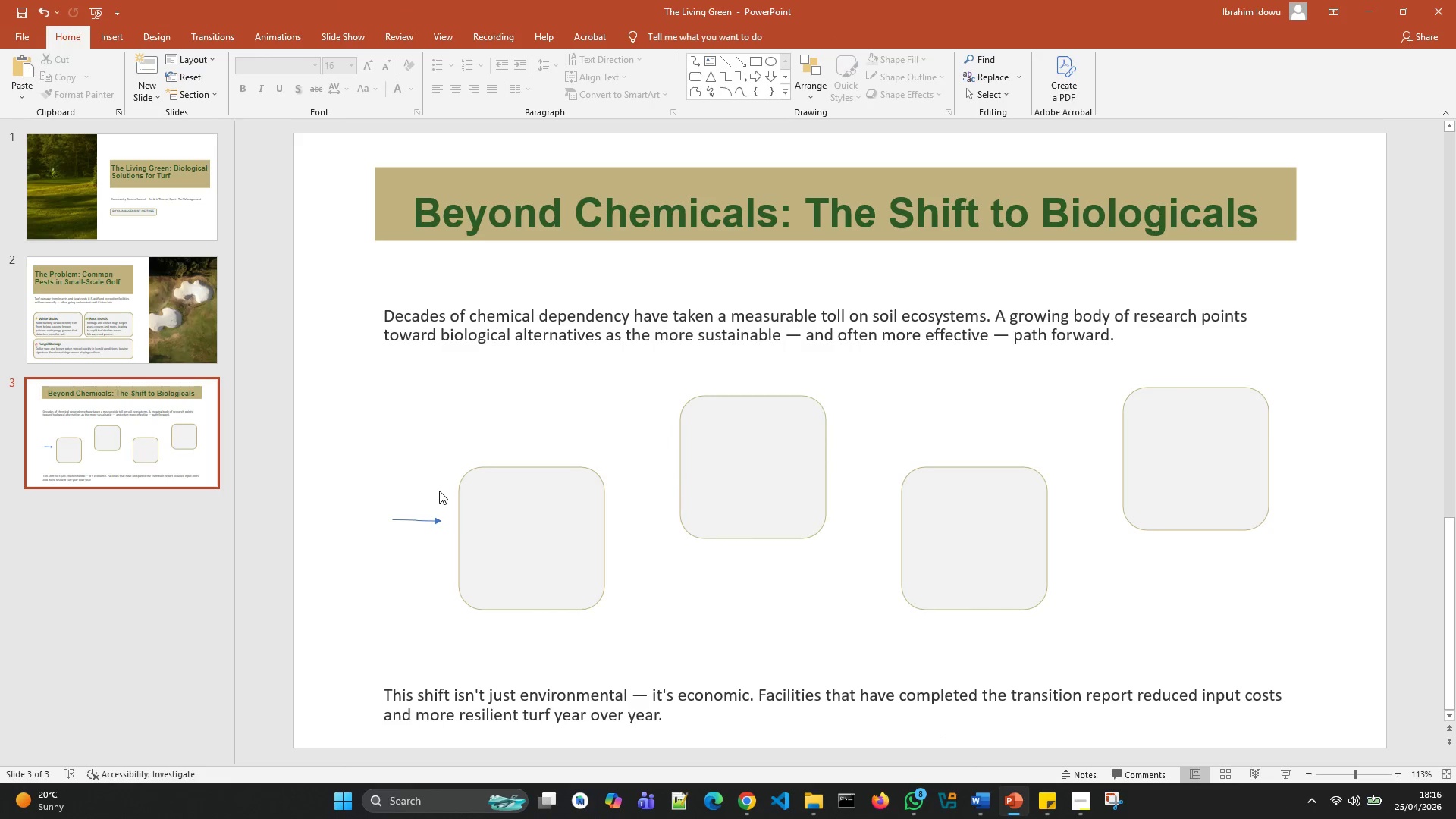 
left_click([435, 517])
 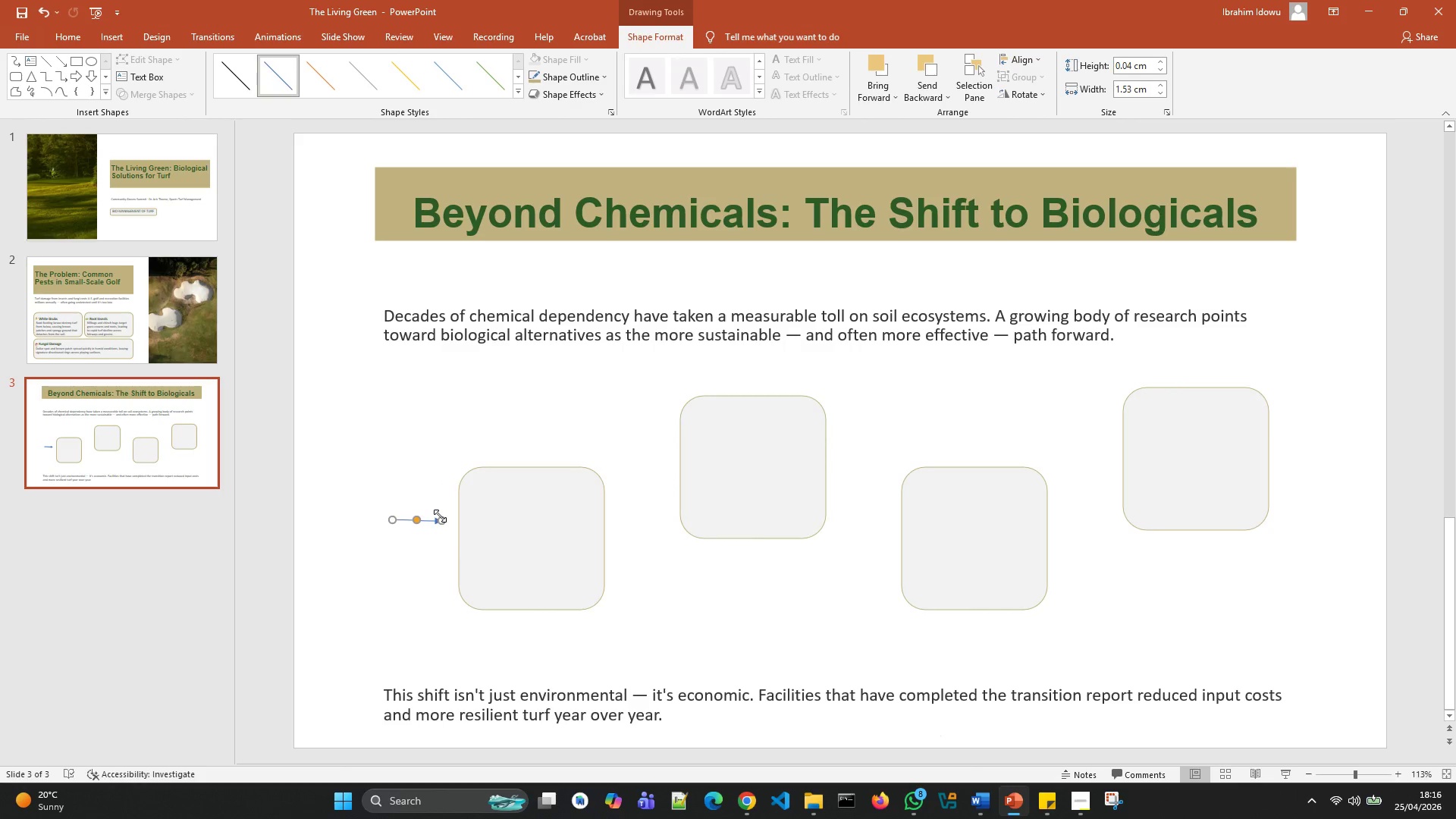 
left_click_drag(start_coordinate=[440, 516], to_coordinate=[505, 398])
 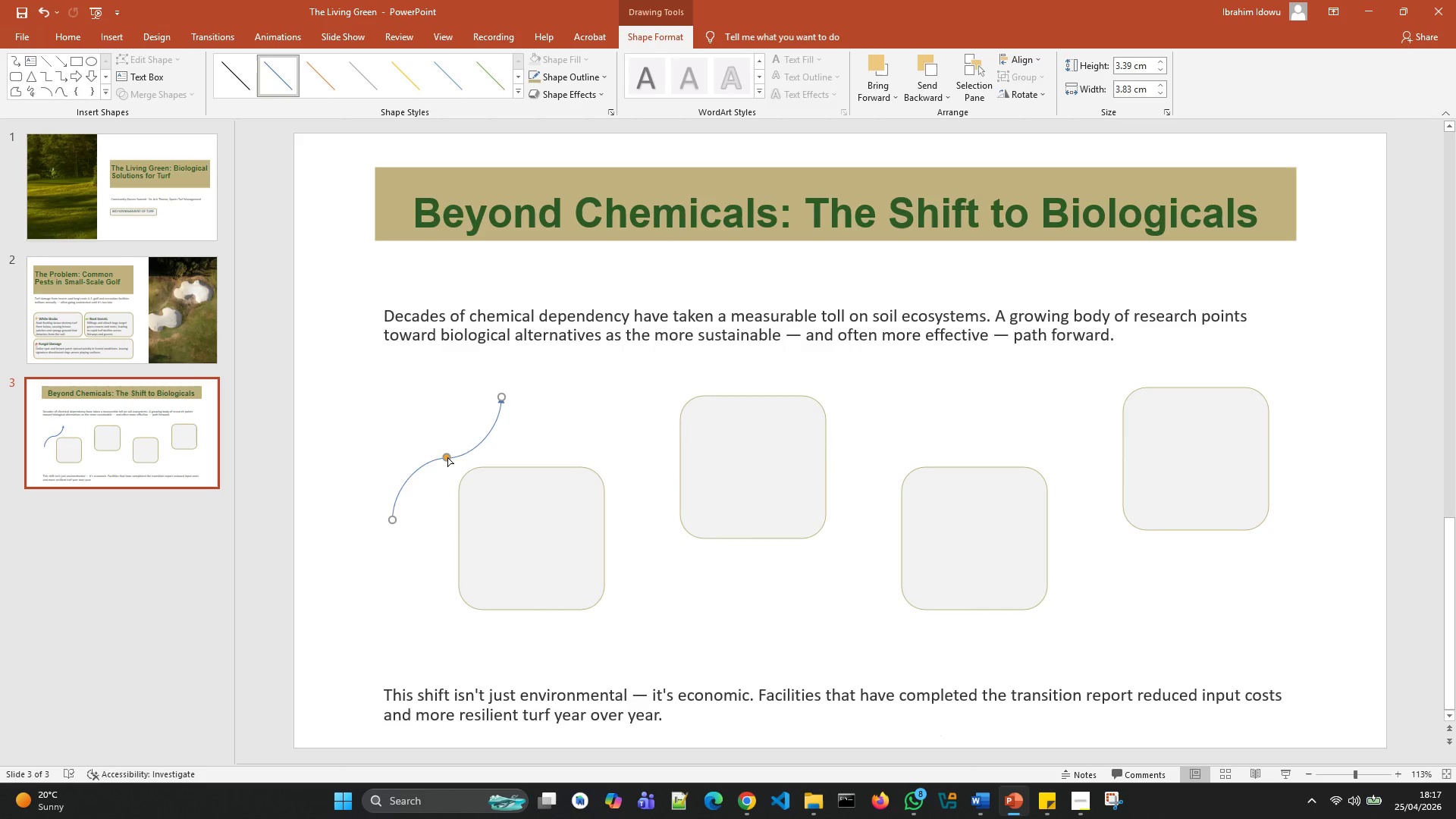 
left_click_drag(start_coordinate=[447, 455], to_coordinate=[405, 413])
 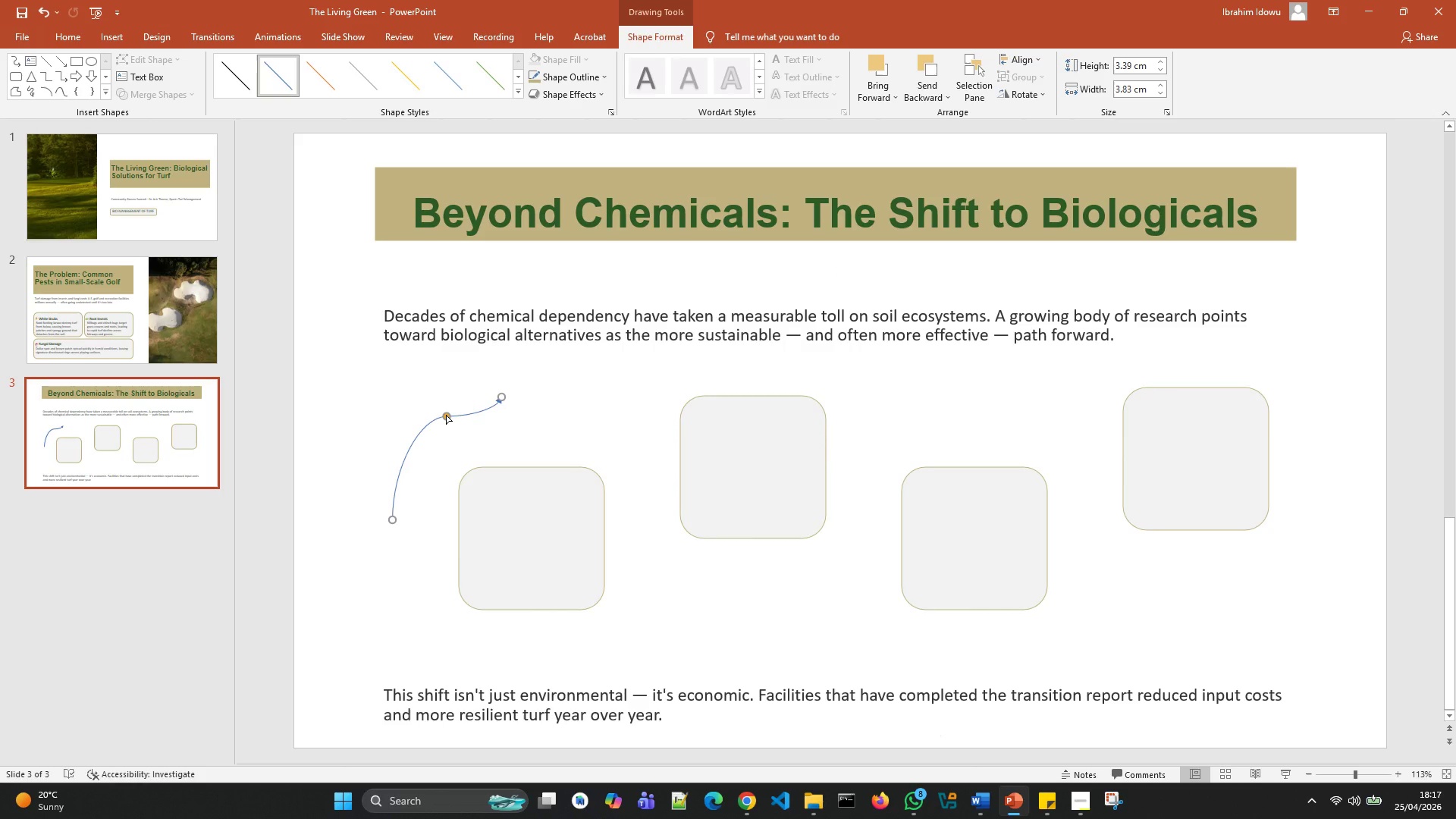 
left_click_drag(start_coordinate=[446, 414], to_coordinate=[446, 401])
 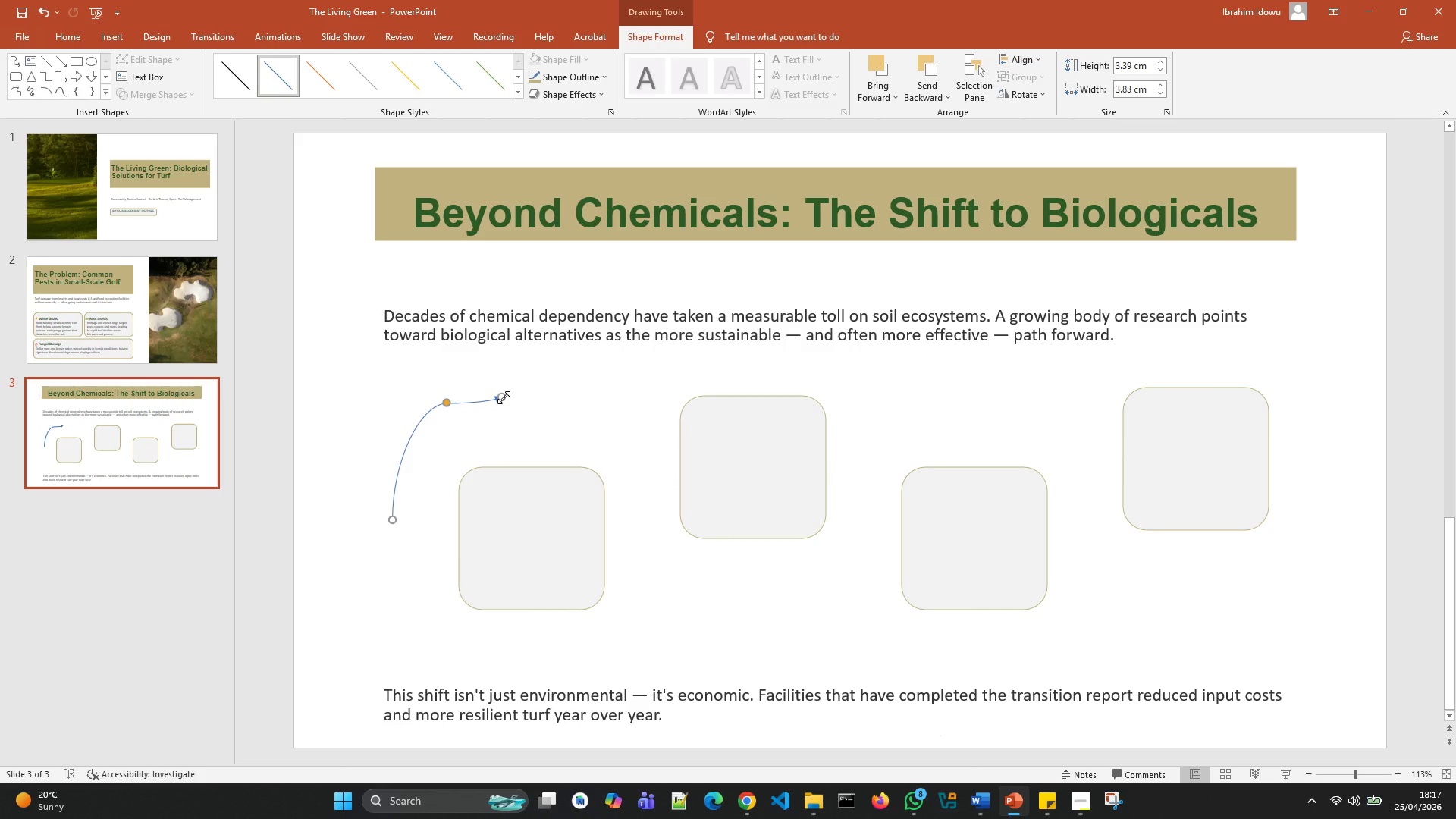 
left_click_drag(start_coordinate=[504, 397], to_coordinate=[645, 452])
 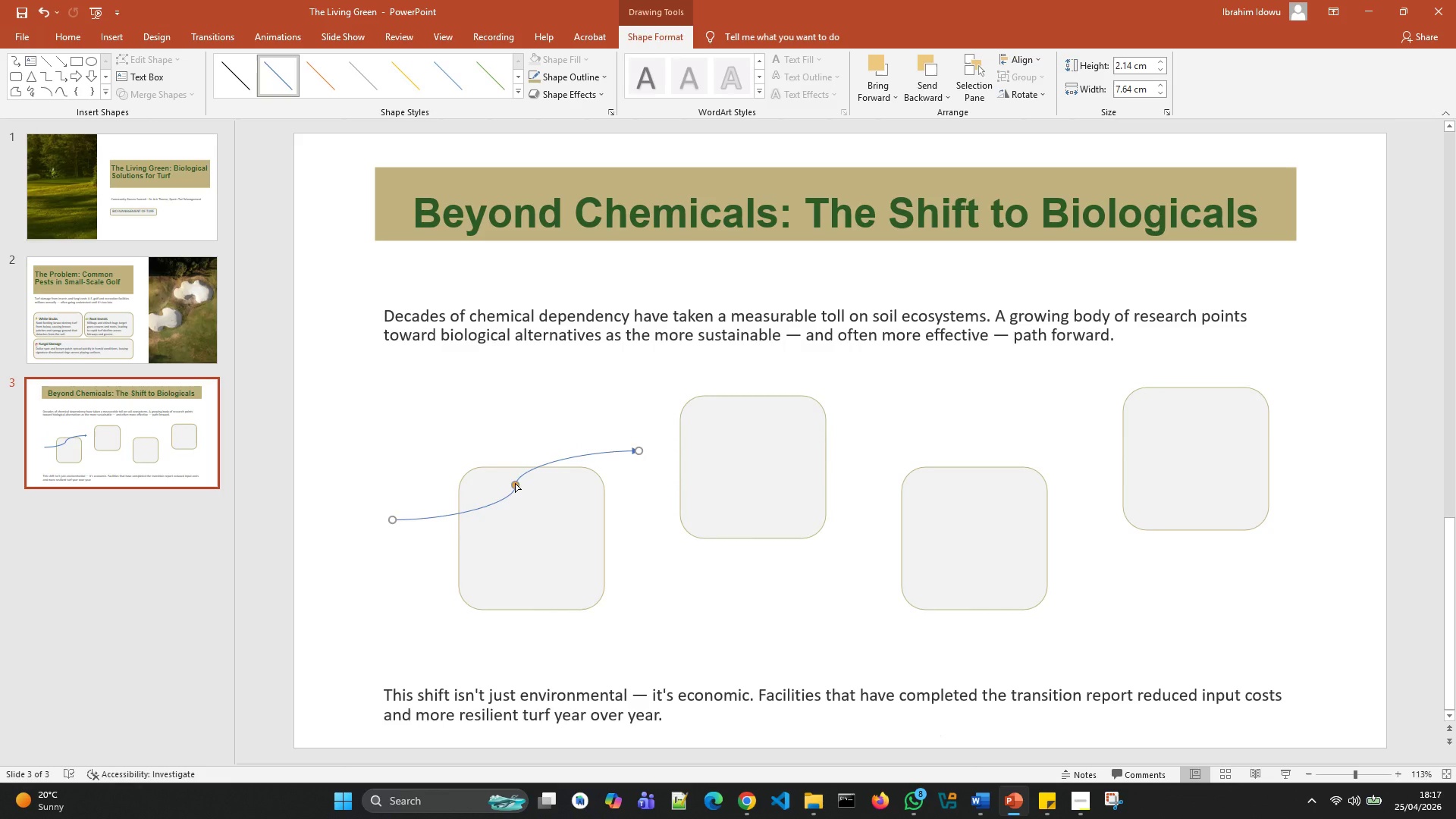 
left_click_drag(start_coordinate=[515, 482], to_coordinate=[441, 318])
 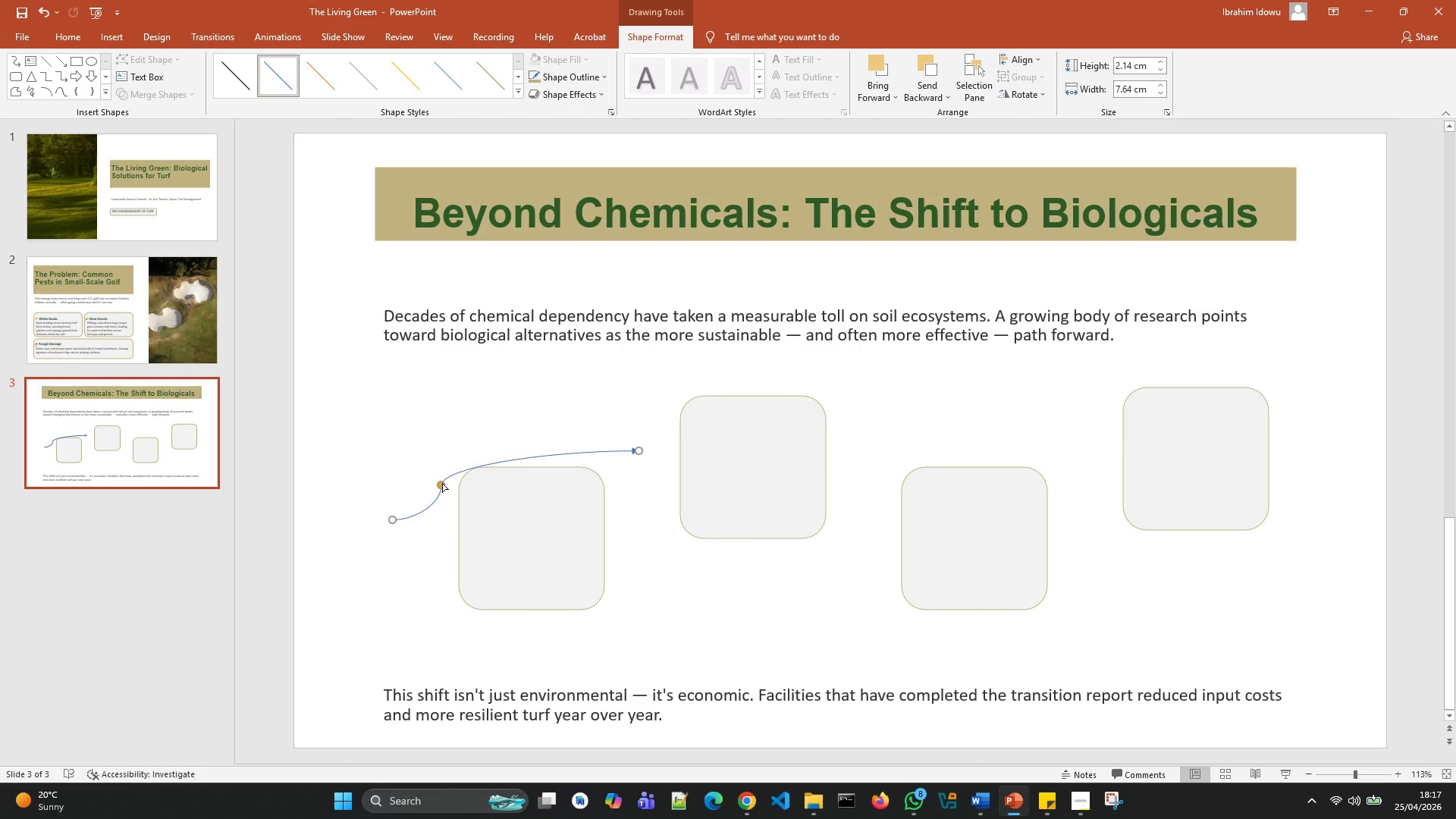 
left_click_drag(start_coordinate=[441, 483], to_coordinate=[431, 404])
 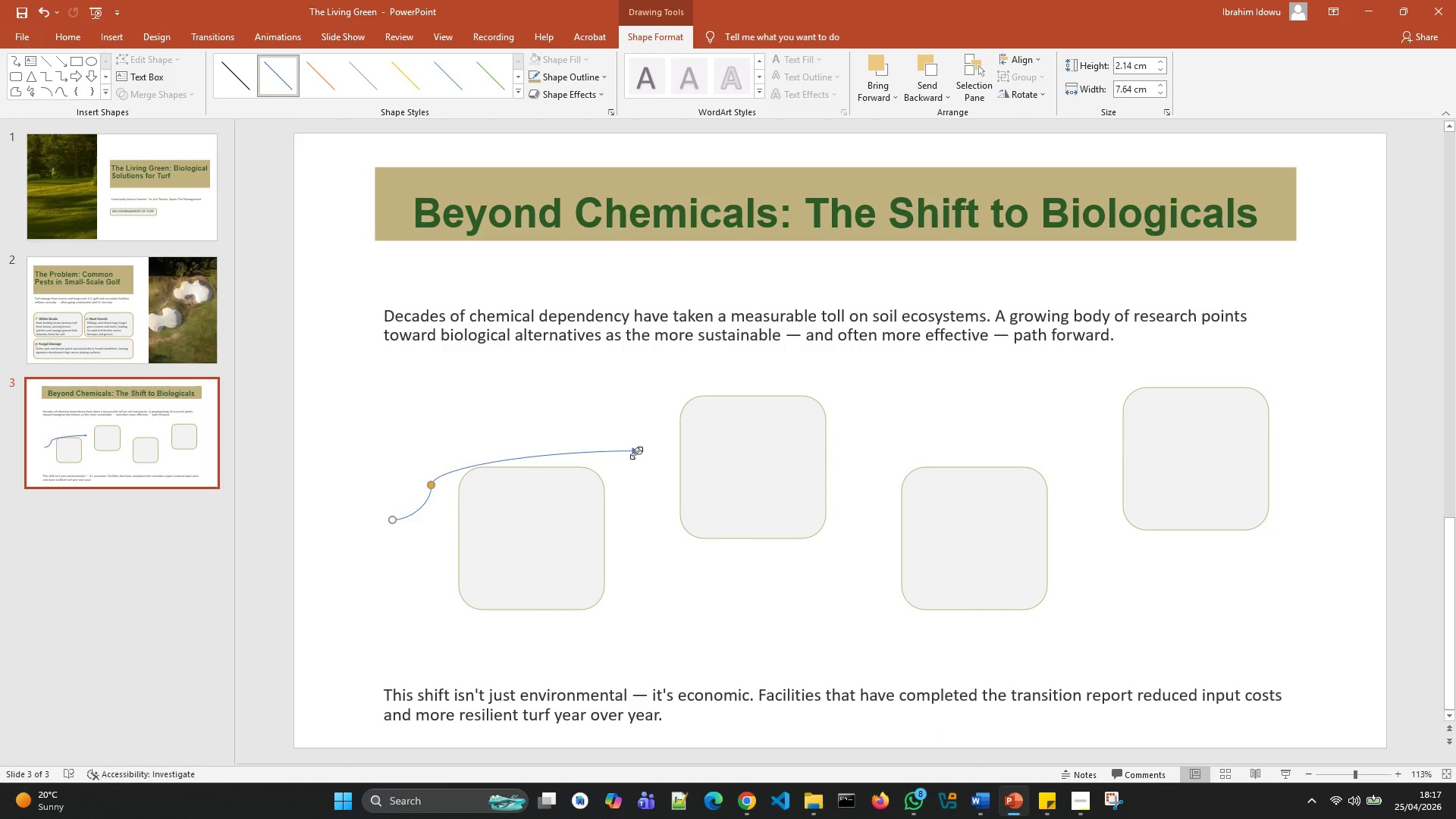 
left_click_drag(start_coordinate=[635, 453], to_coordinate=[500, 388])
 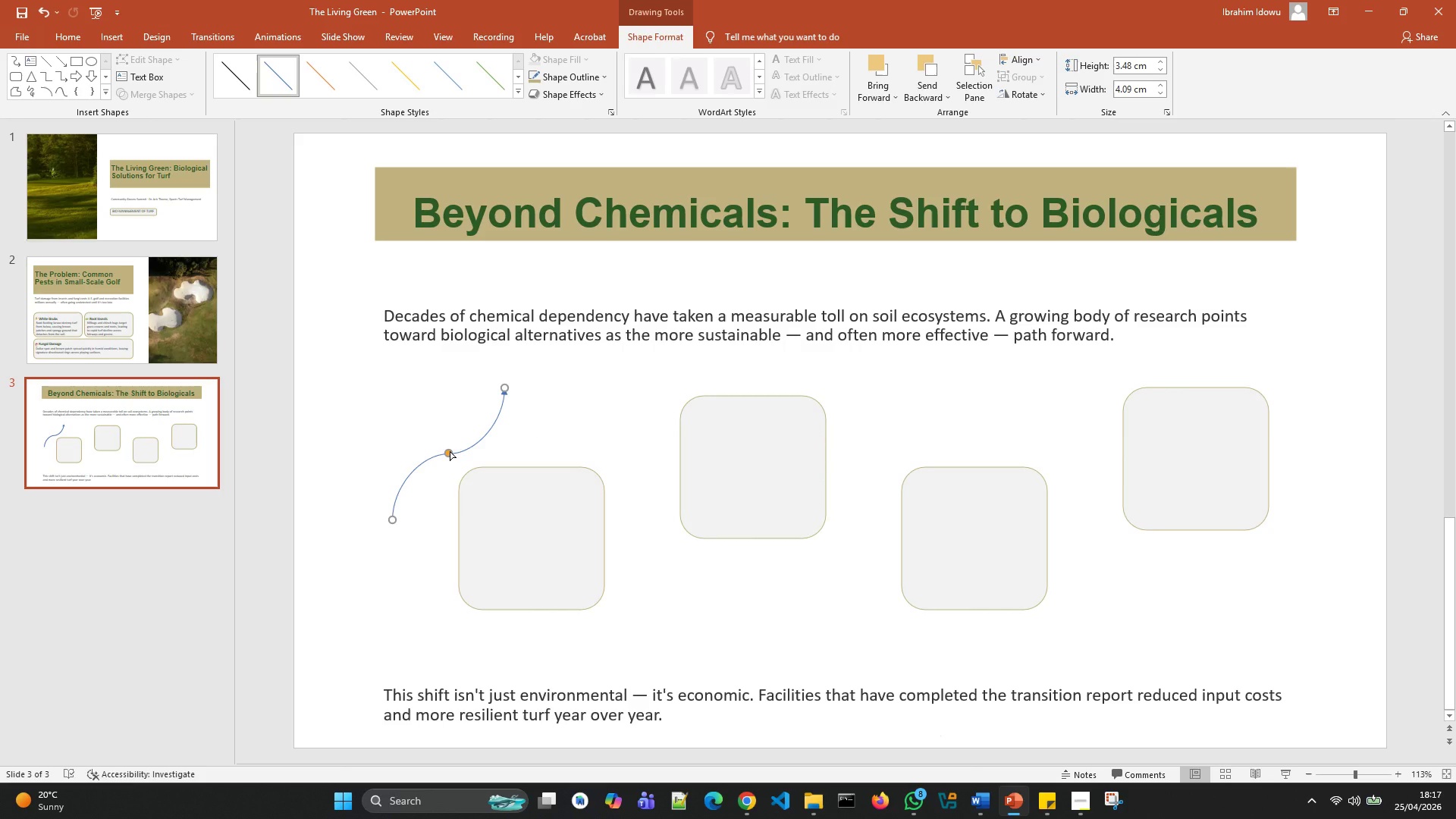 
left_click_drag(start_coordinate=[450, 451], to_coordinate=[444, 417])
 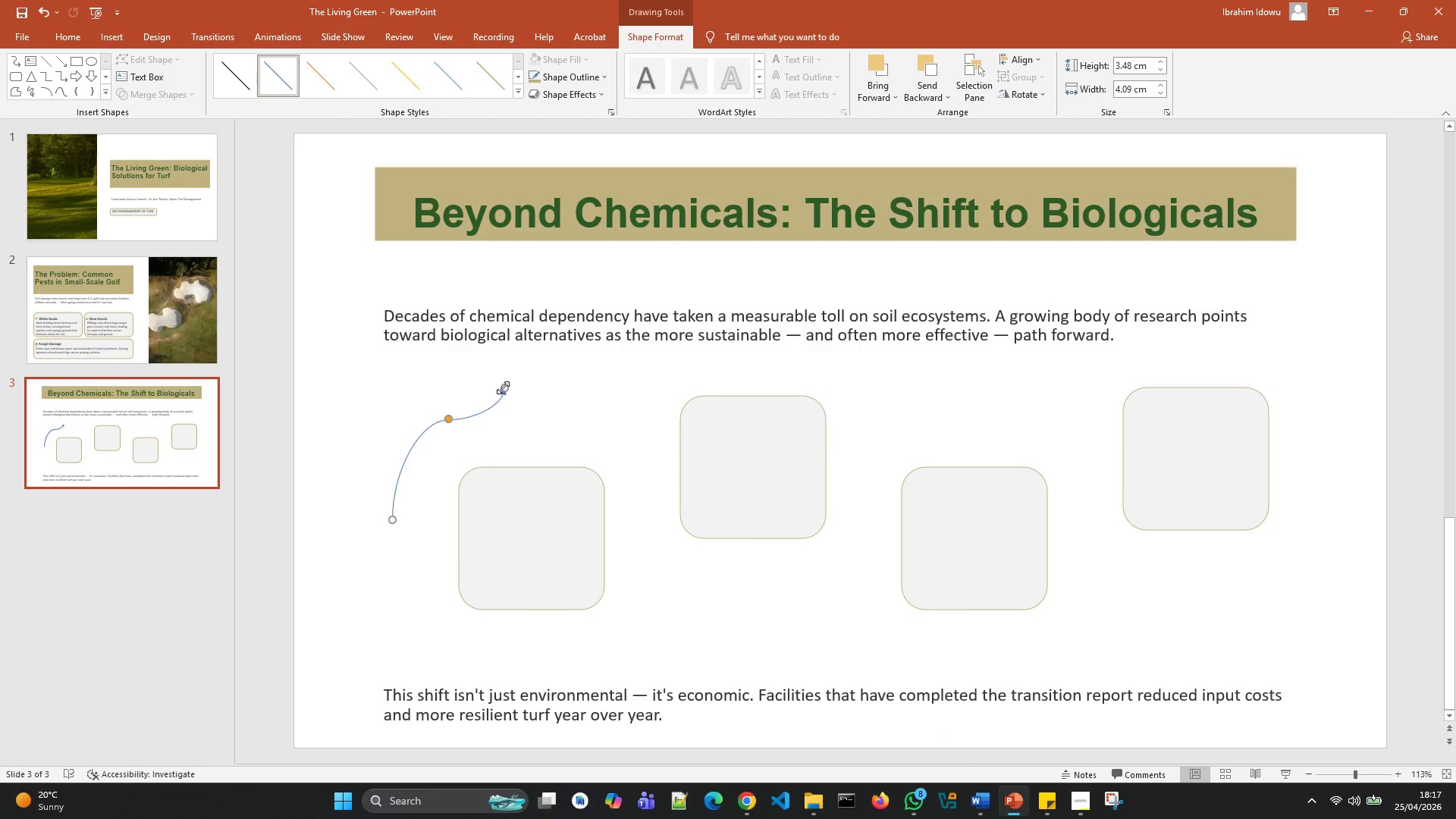 
left_click_drag(start_coordinate=[503, 388], to_coordinate=[596, 437])
 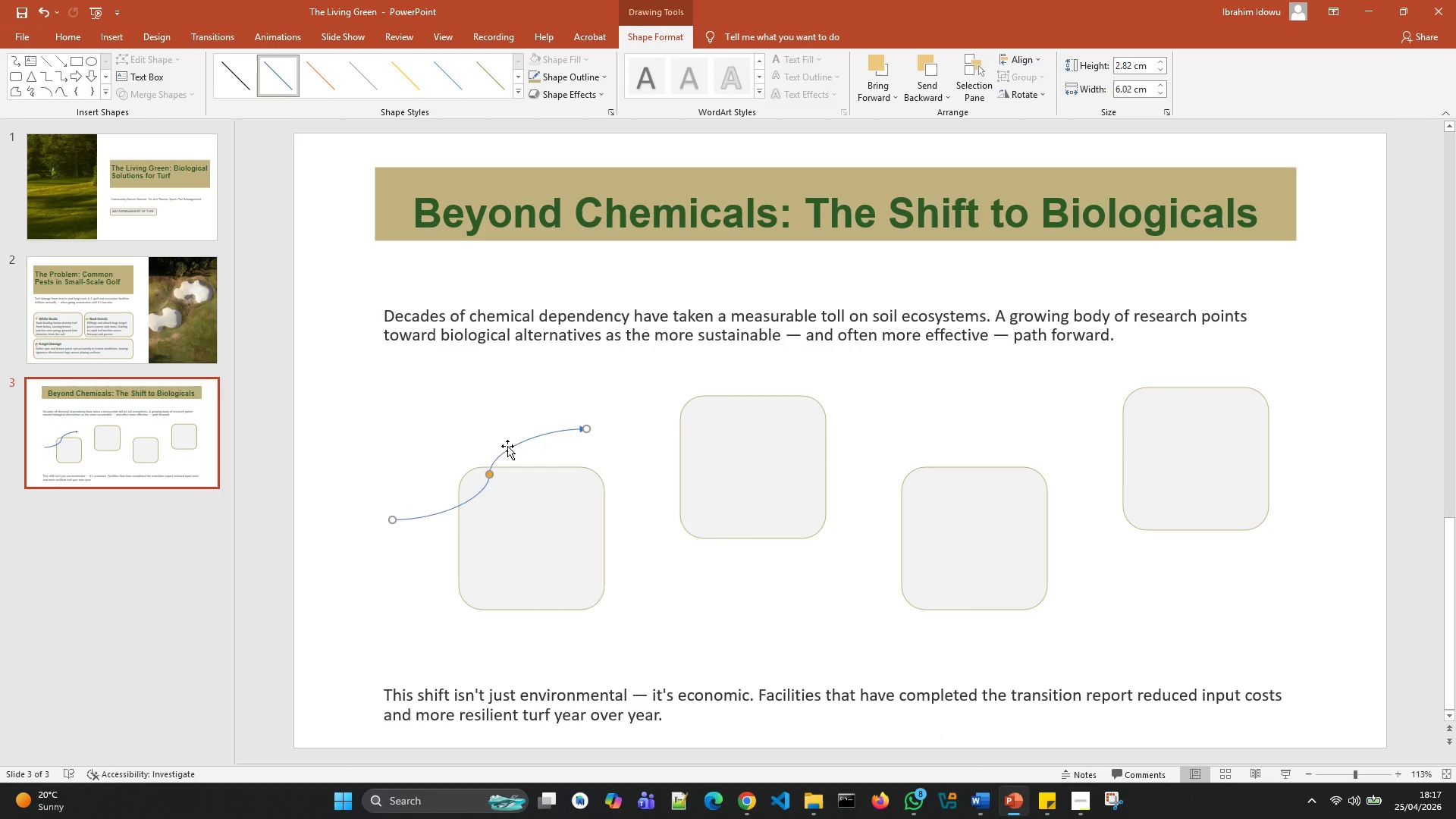 
key(Control+Z)
 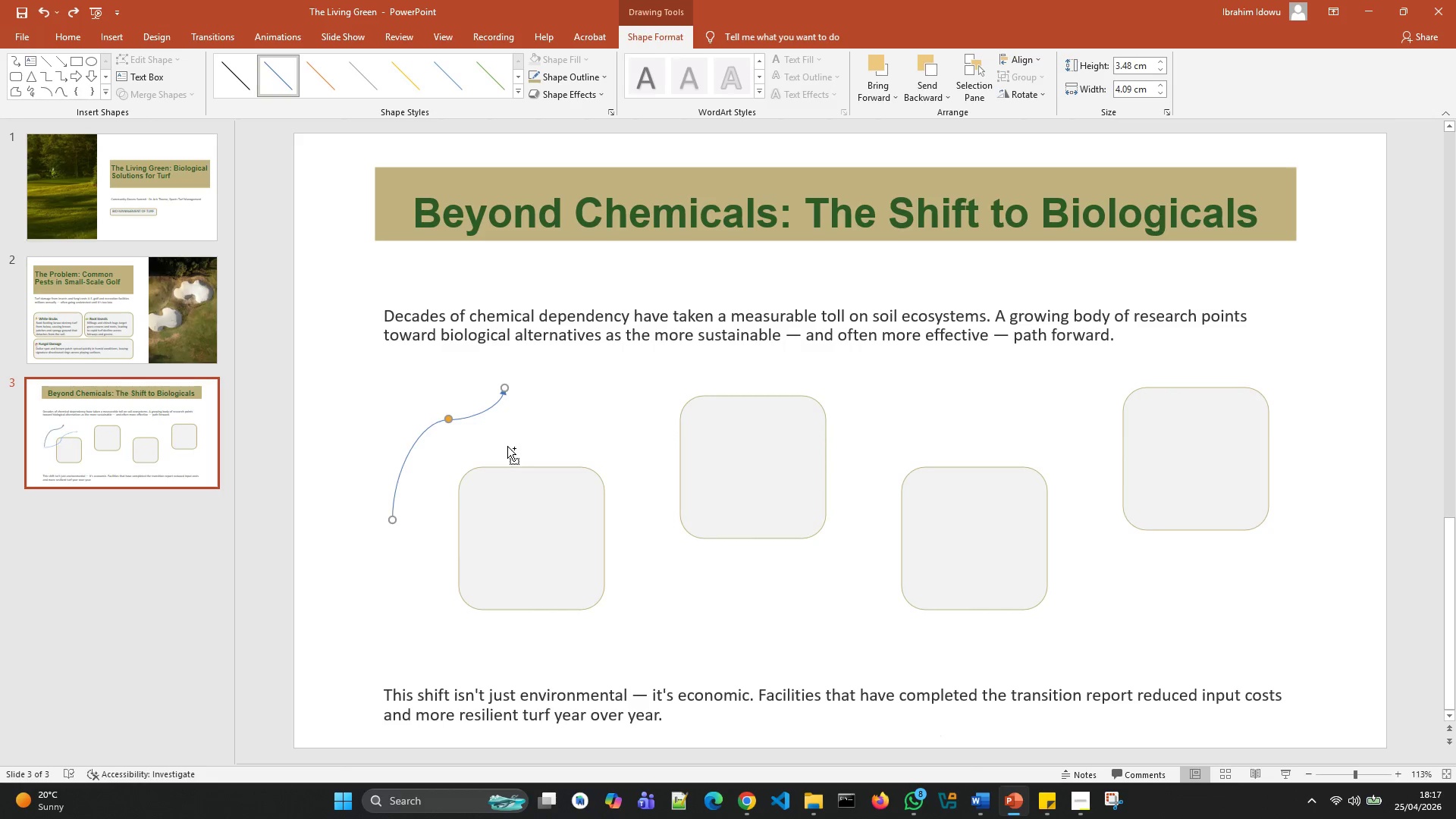 
key(Control+Z)
 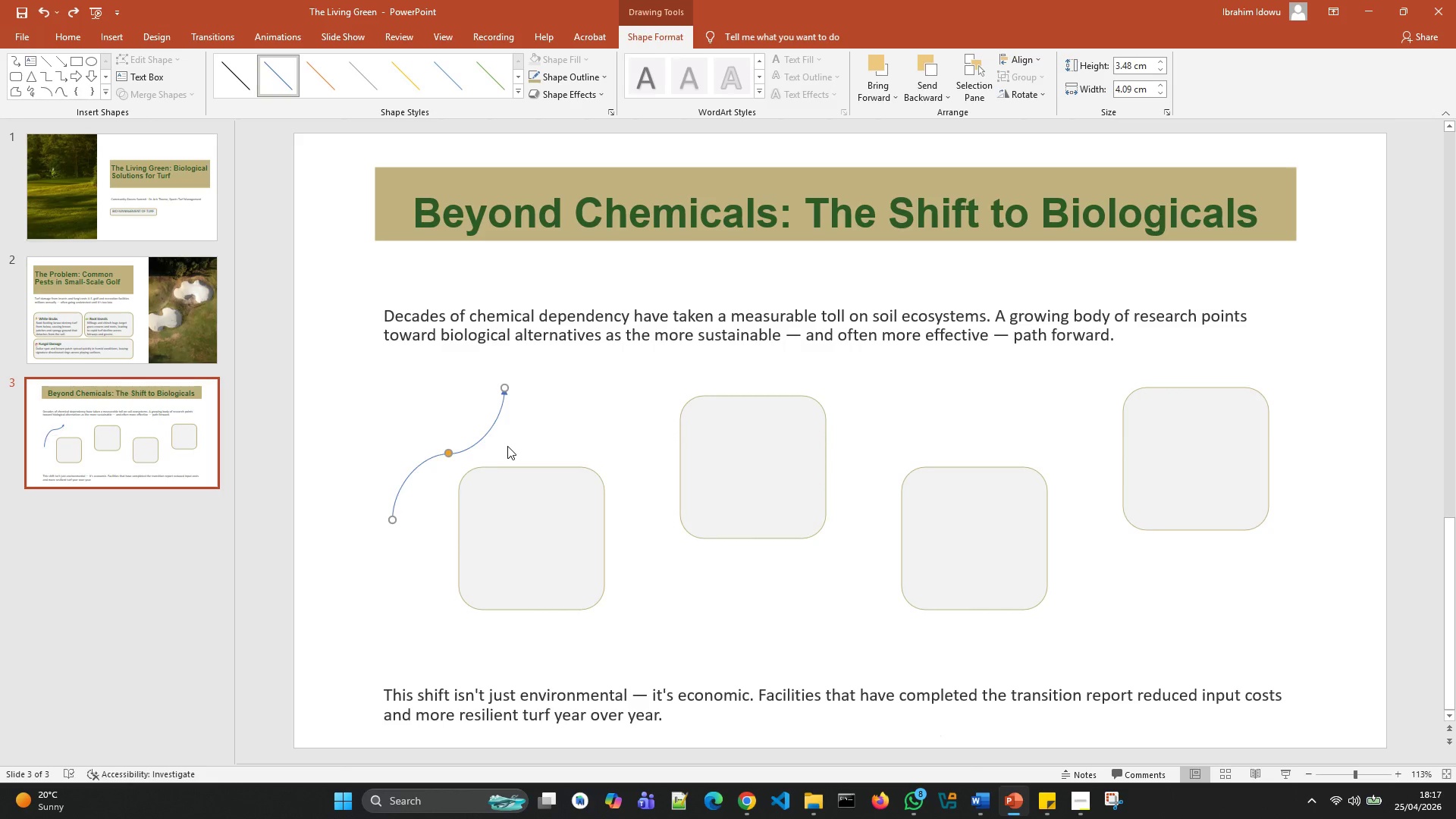 
key(Control+Z)
 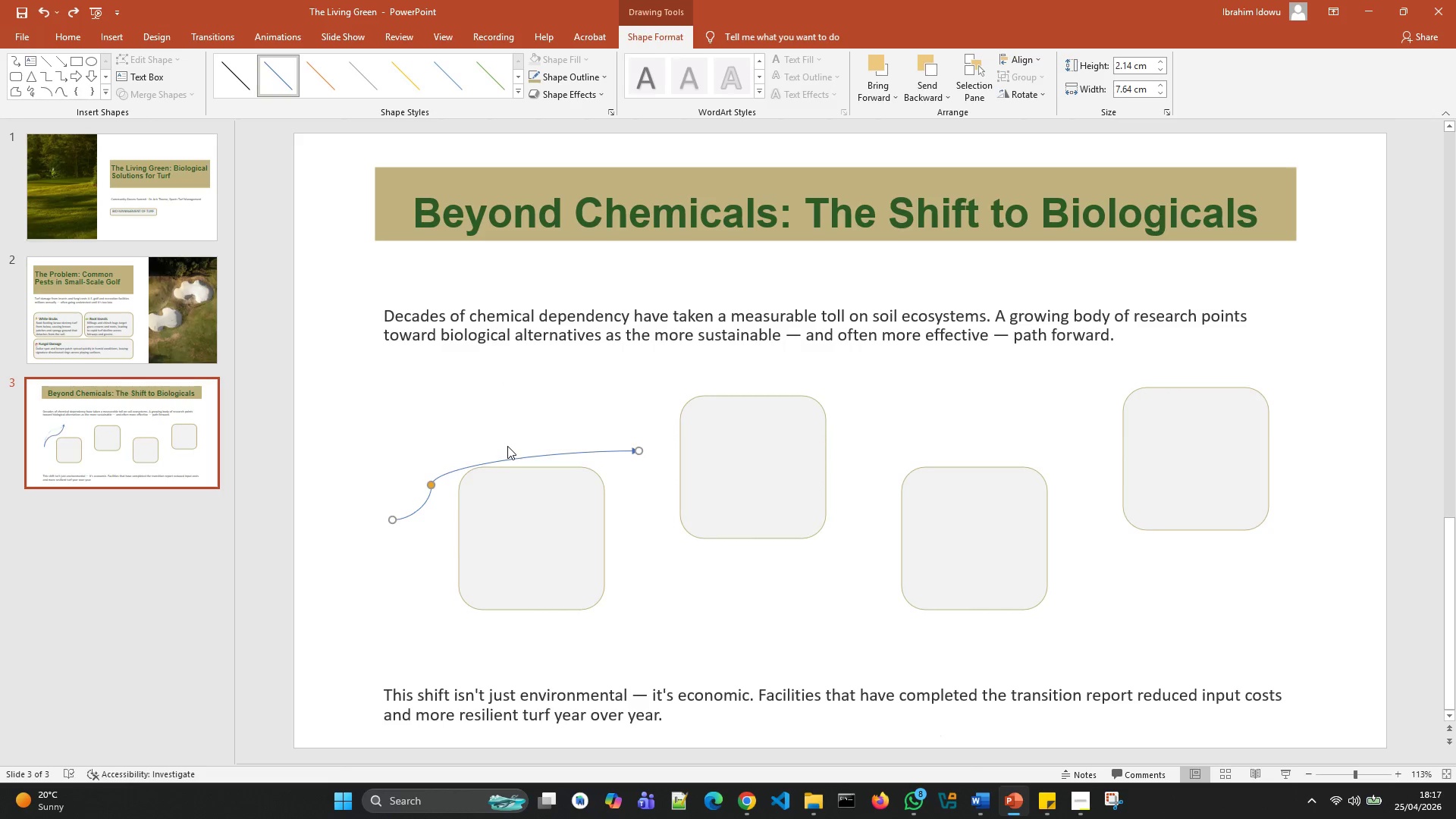 
key(Control+Z)
 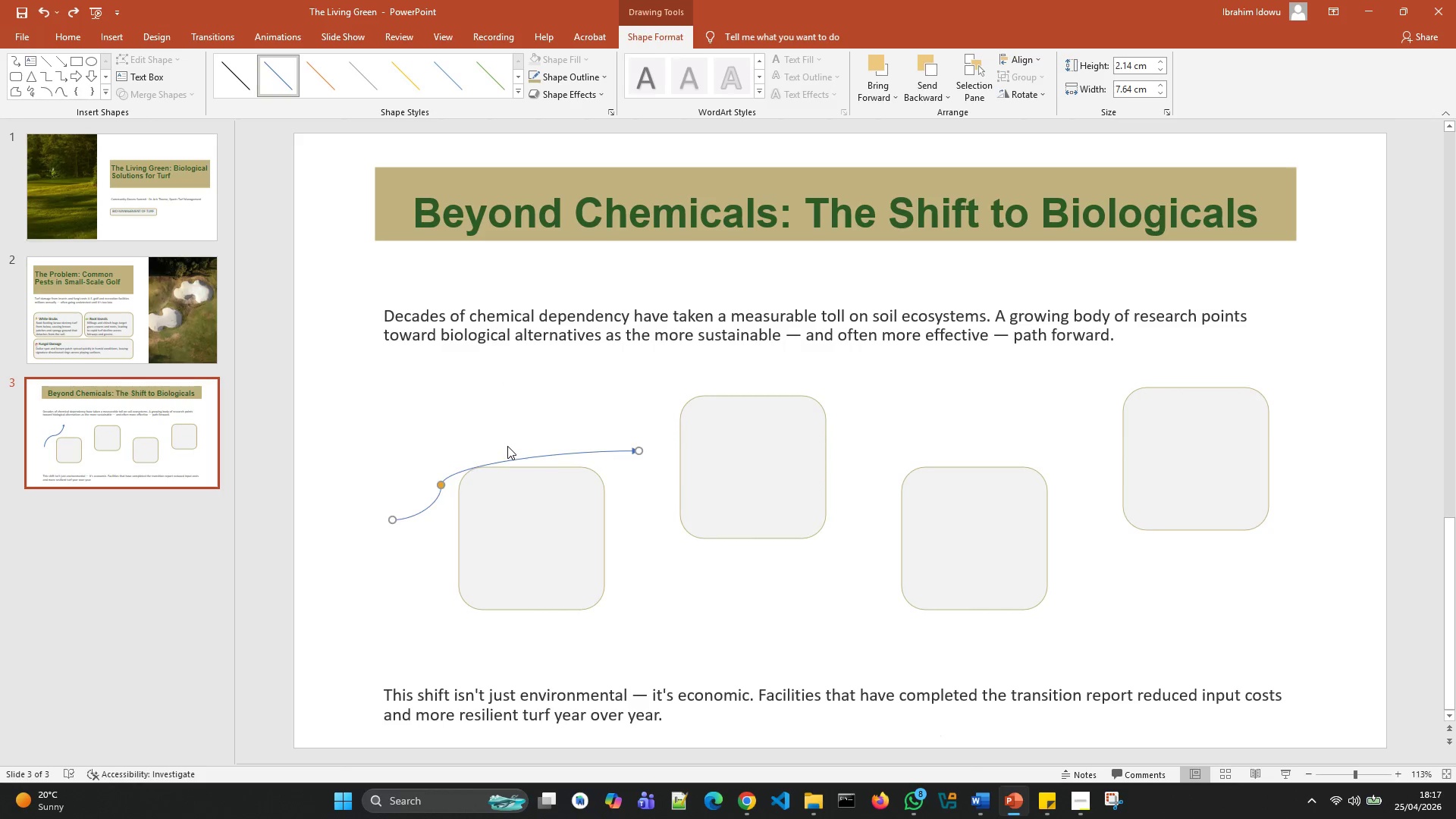 
key(Control+Z)
 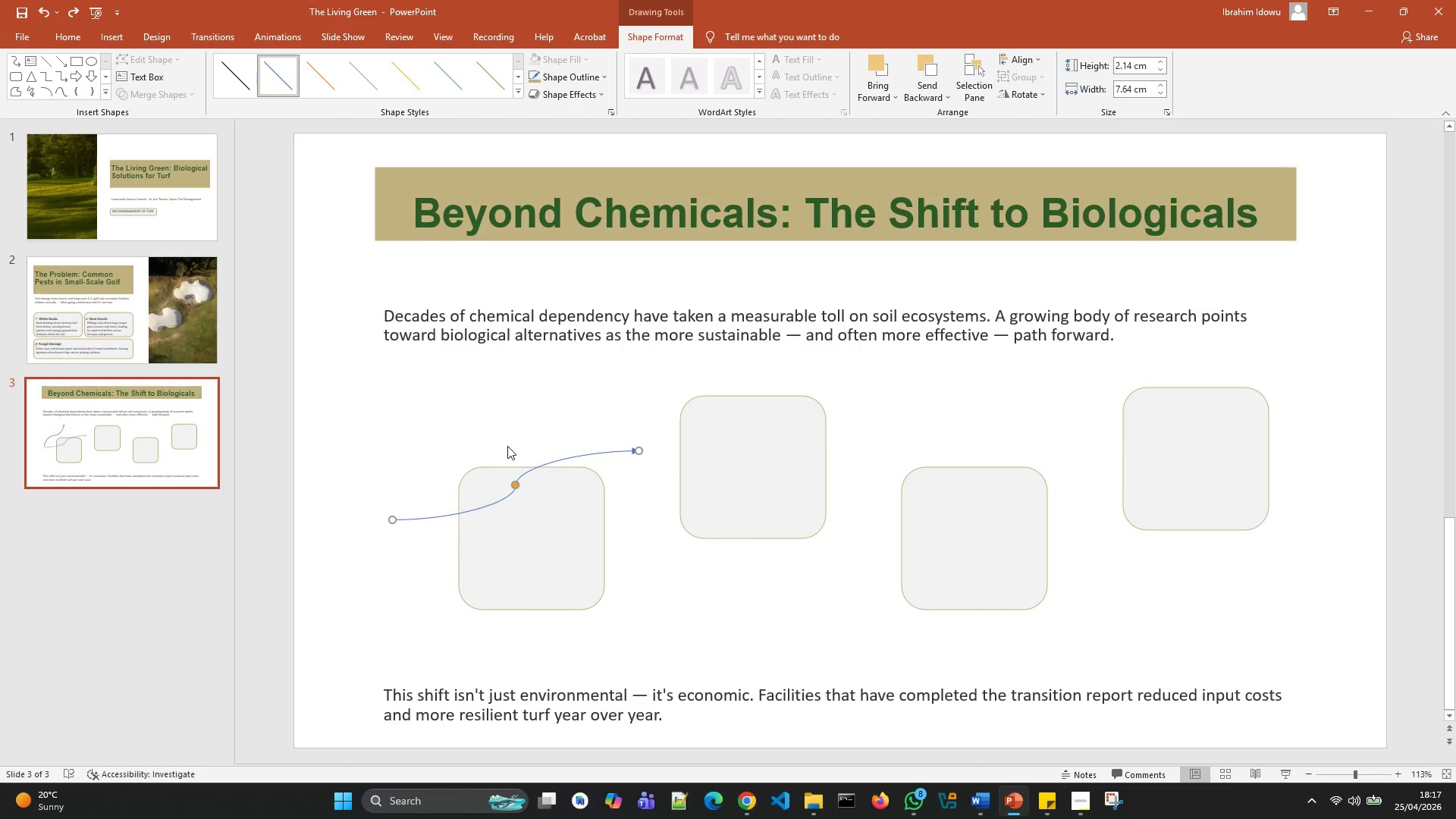 
key(Control+Z)
 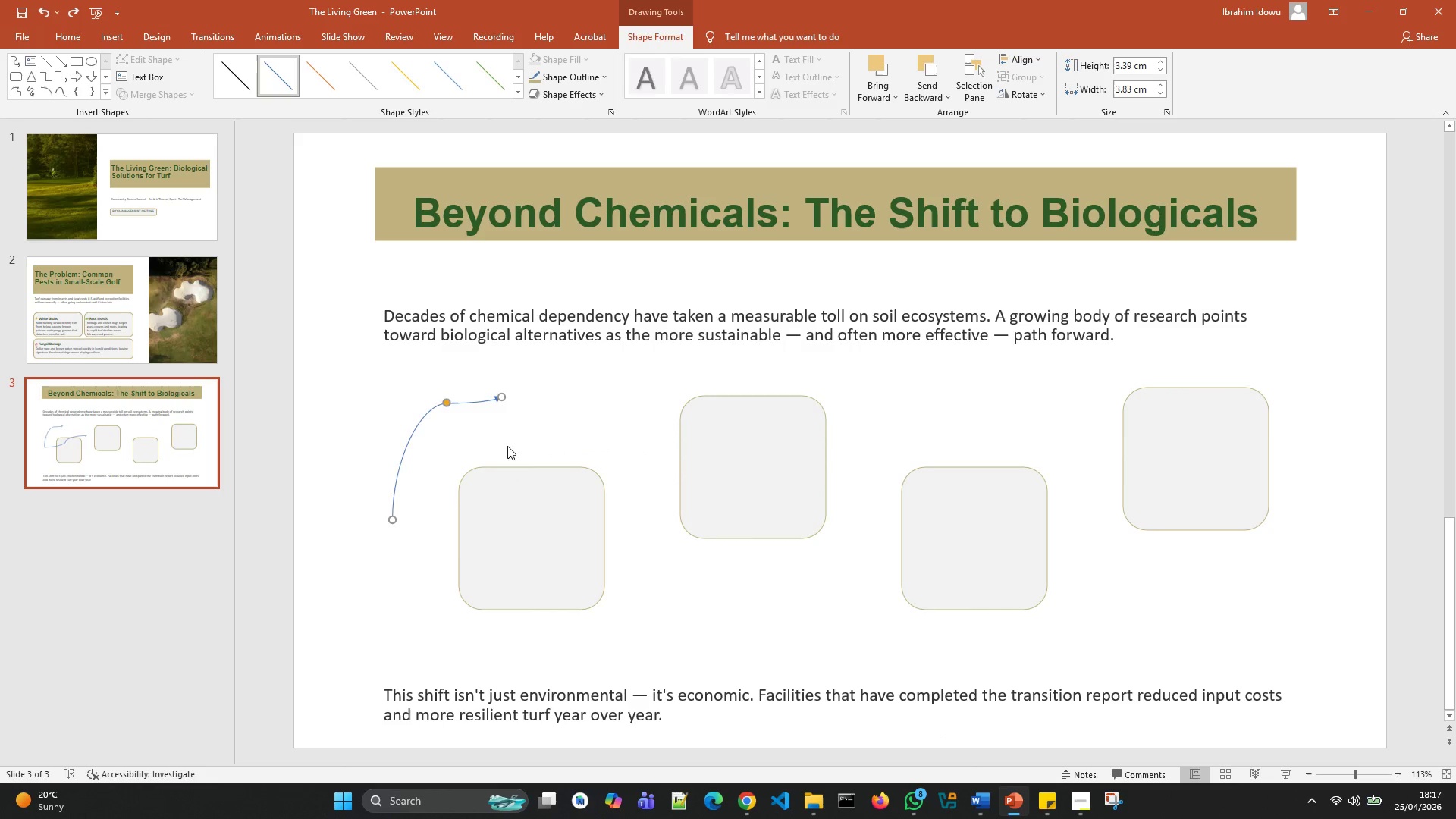 
key(Control+Z)
 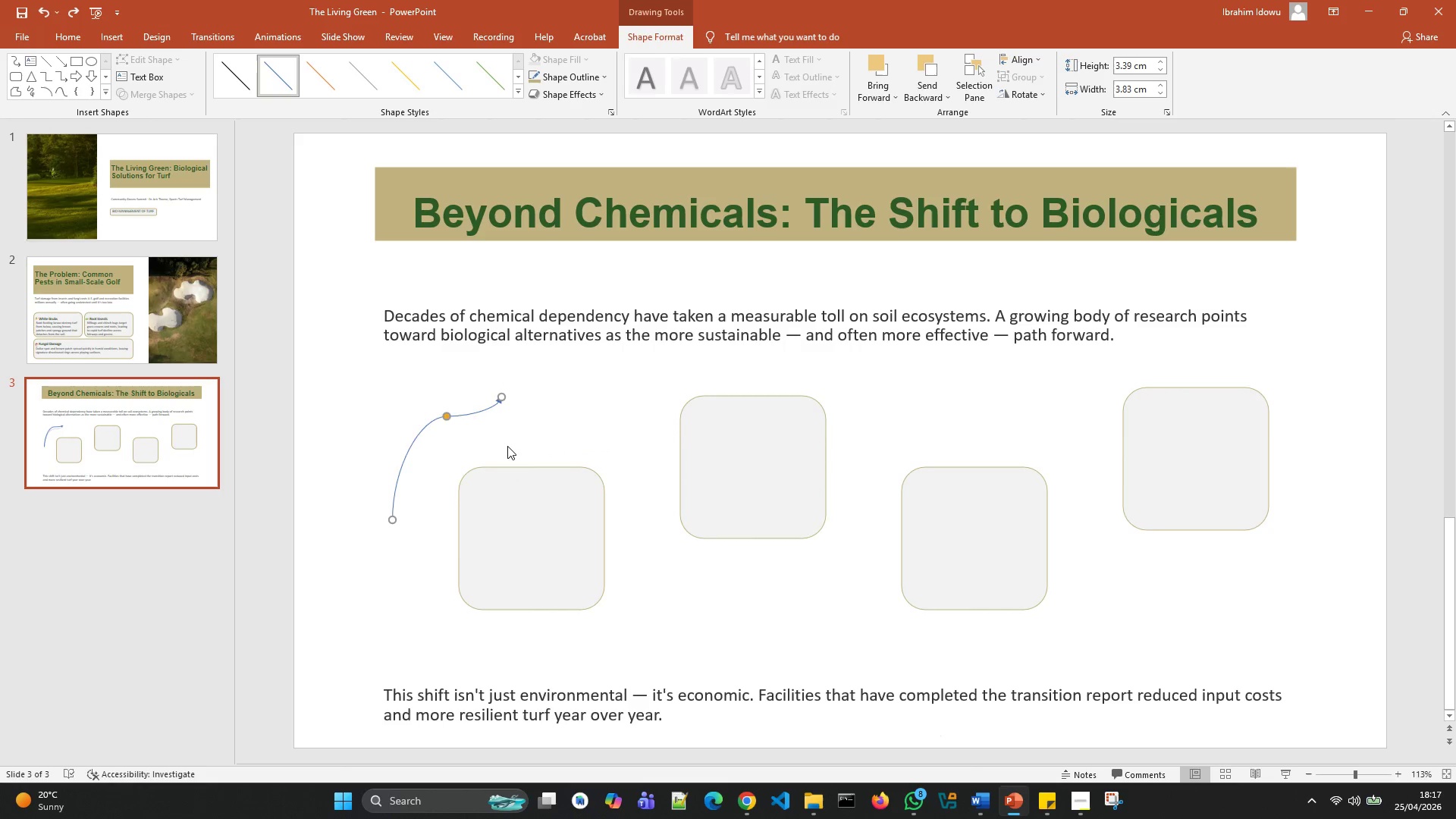 
key(Control+Z)
 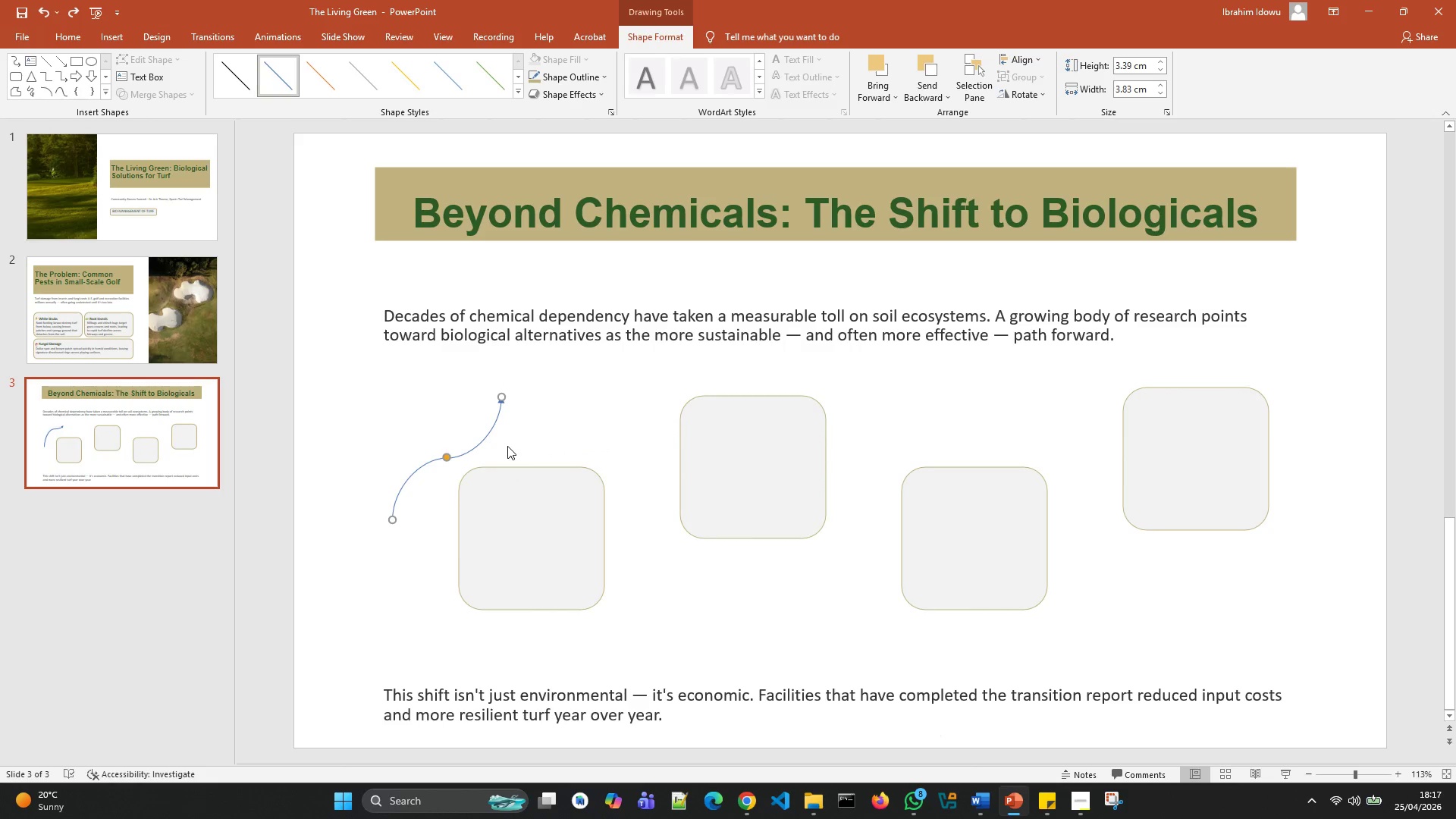 
key(Control+Z)
 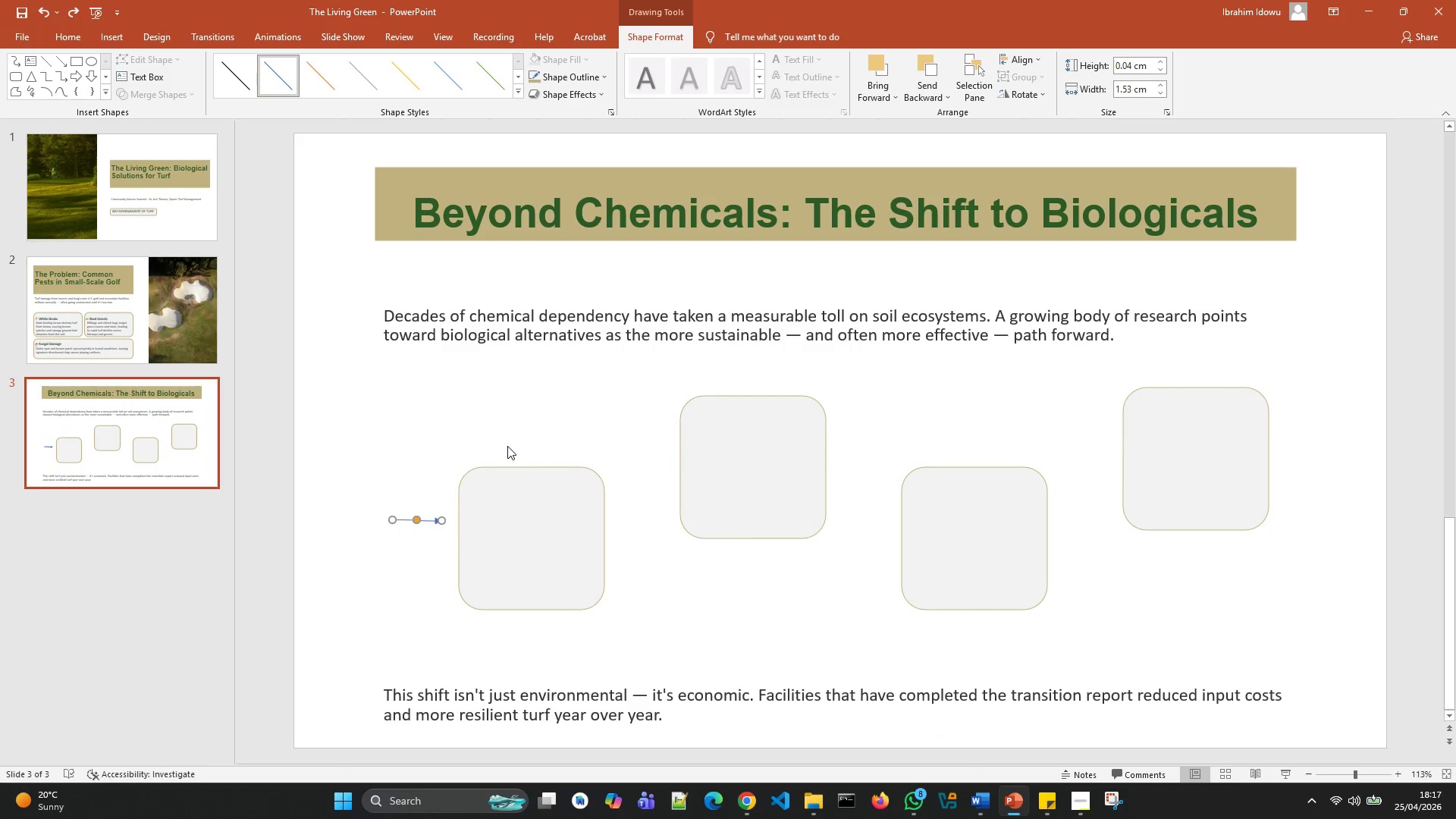 
key(Control+Z)
 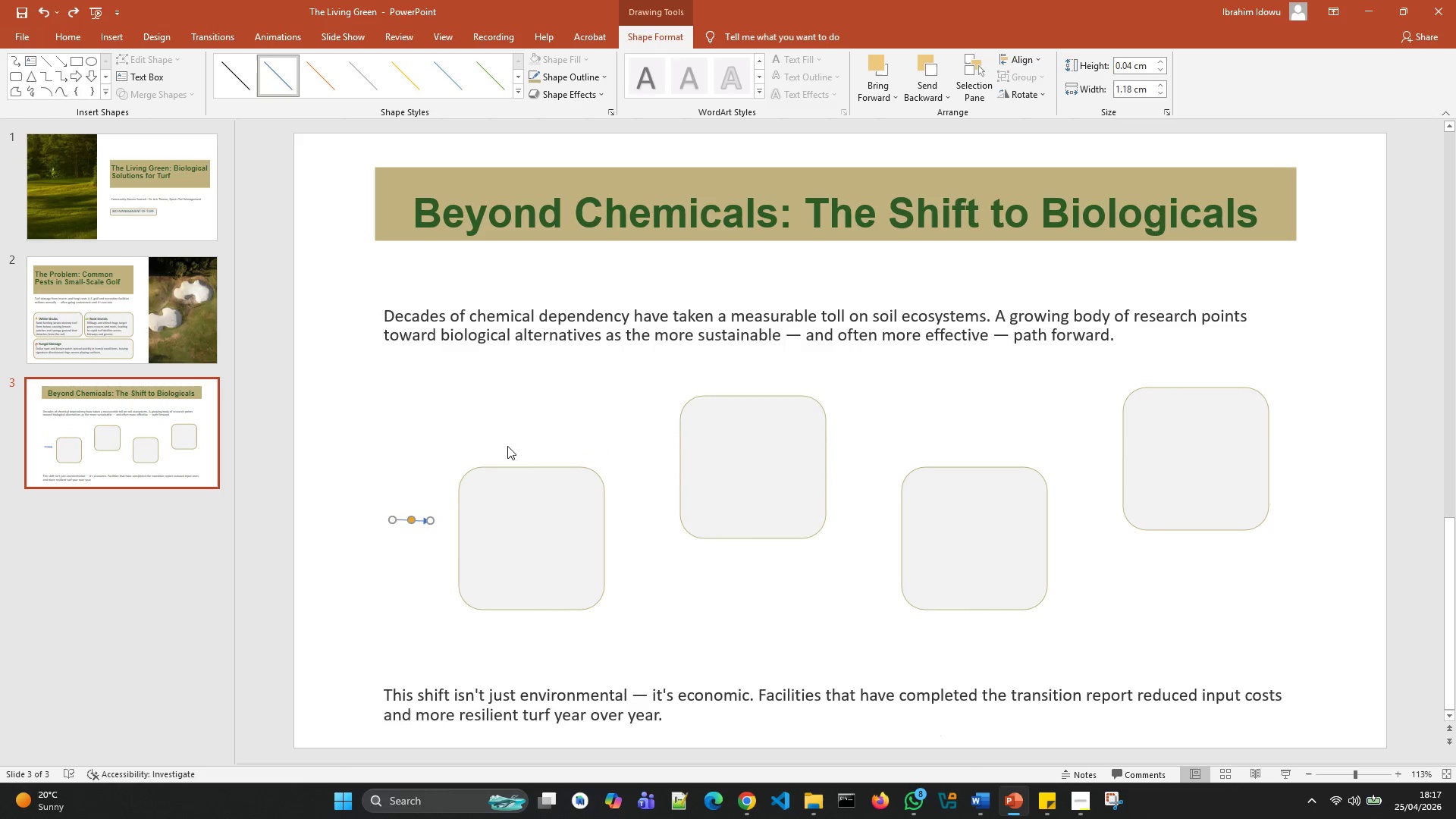 
key(Control+Z)
 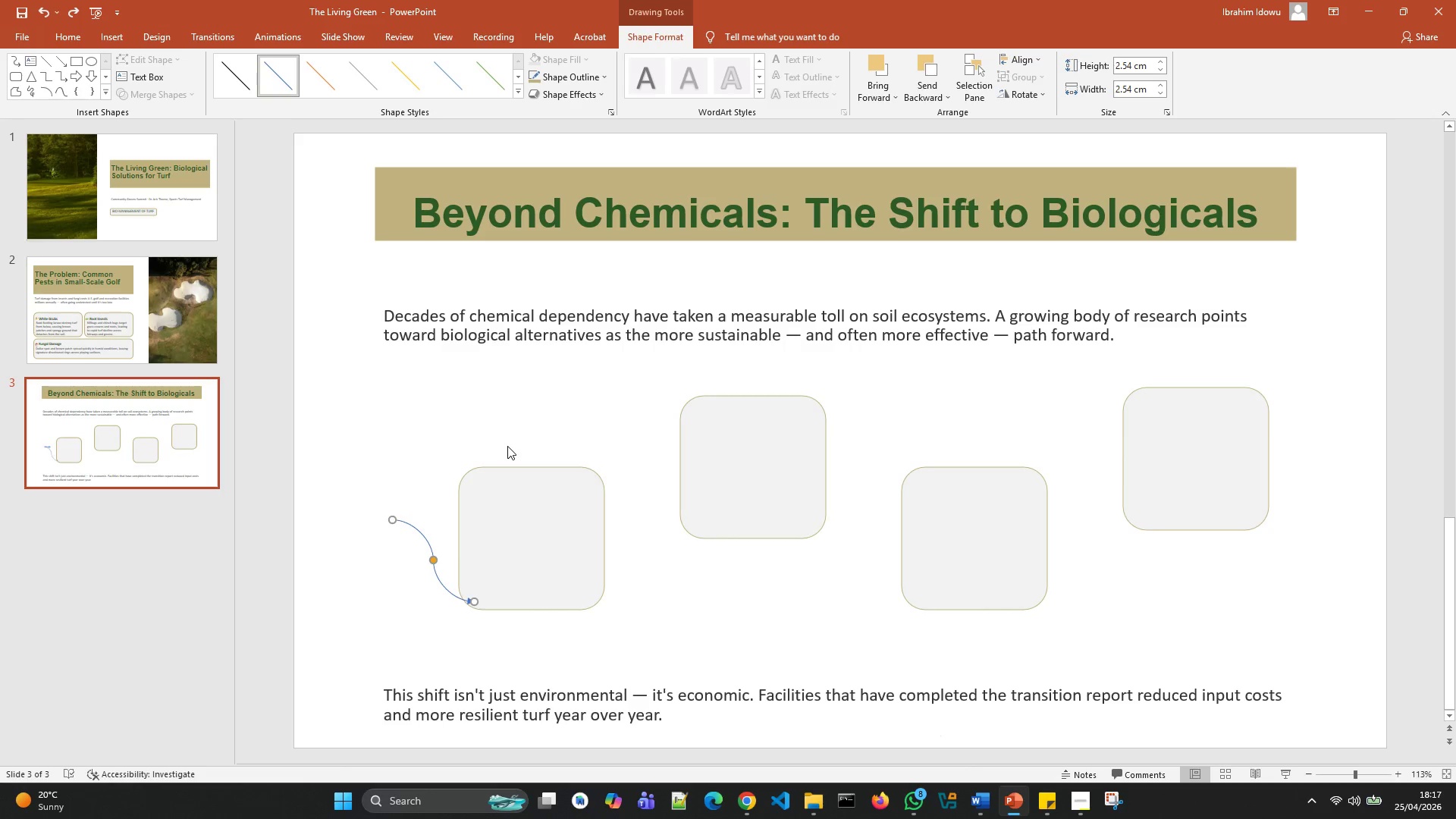 
key(Control+Z)
 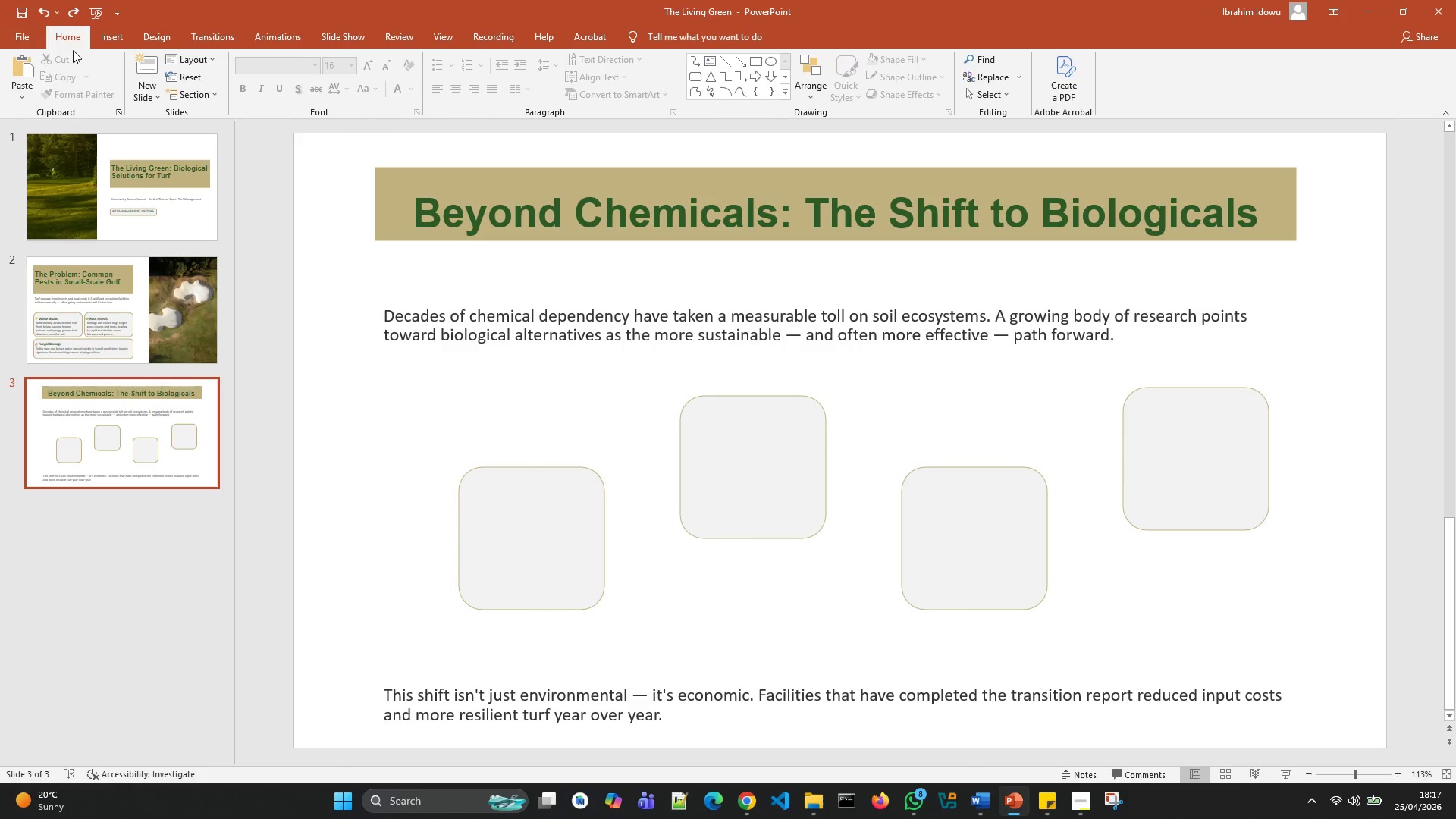 
left_click([109, 44])
 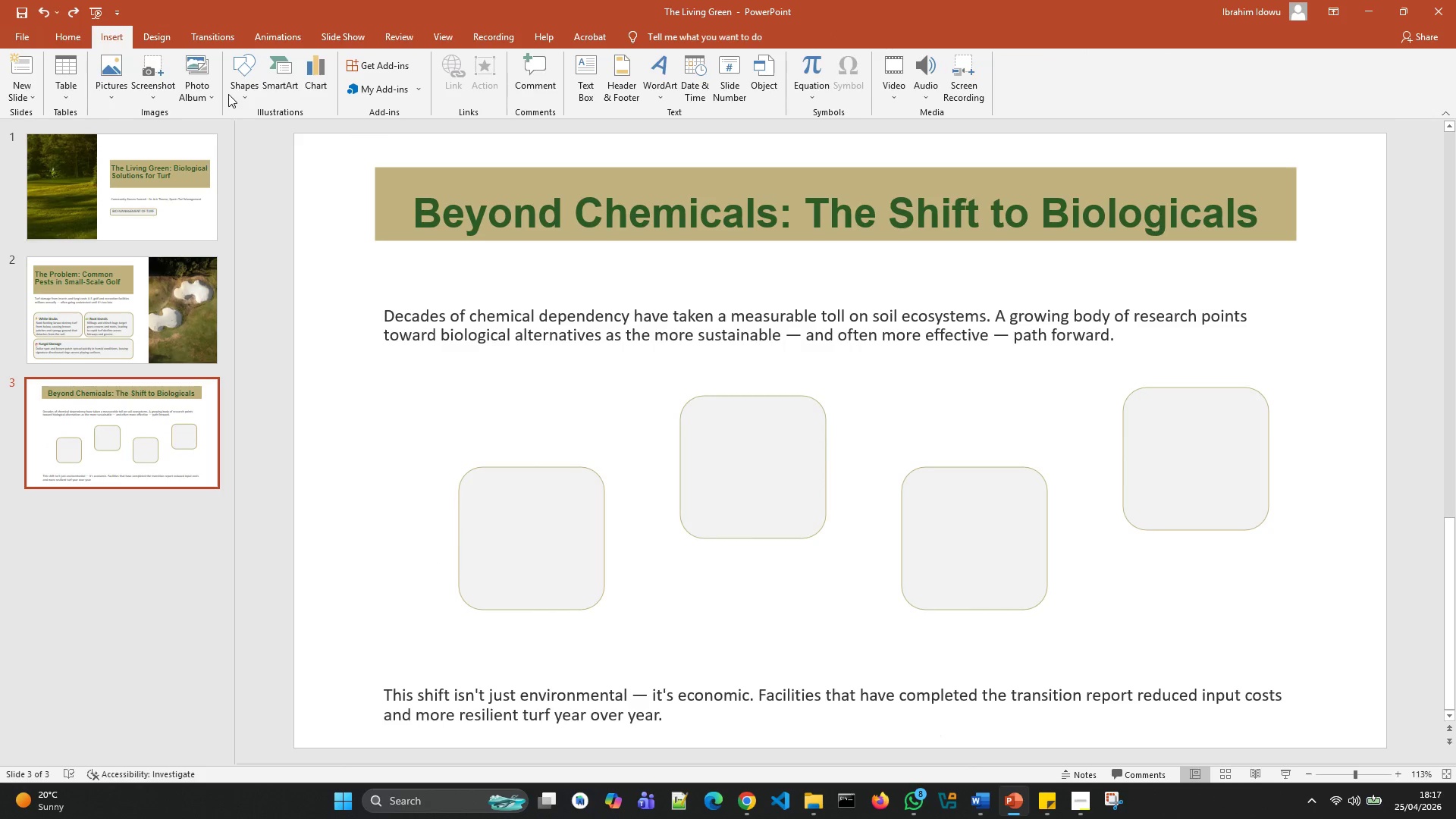 
left_click([237, 93])
 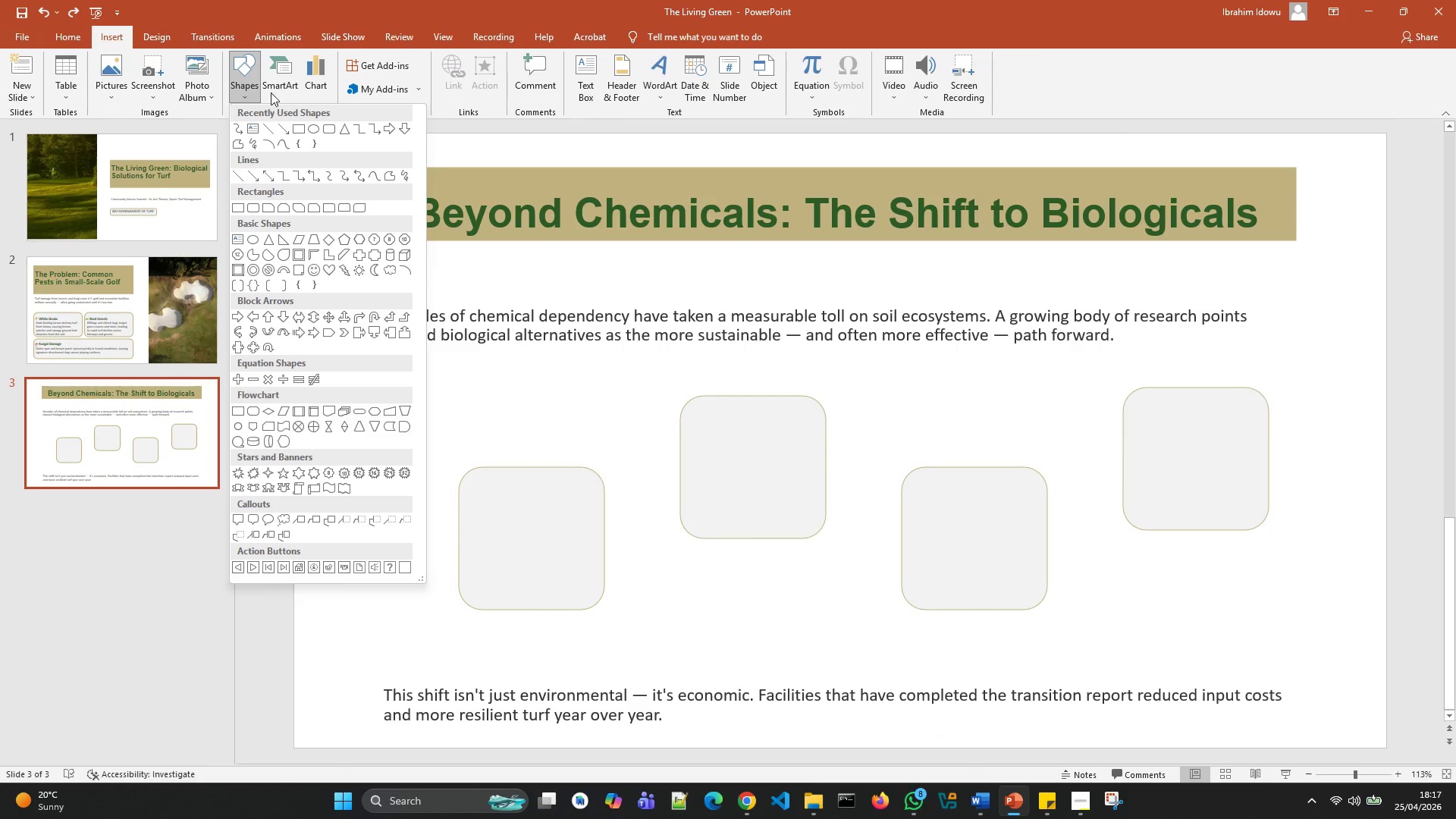 
left_click([276, 81])
 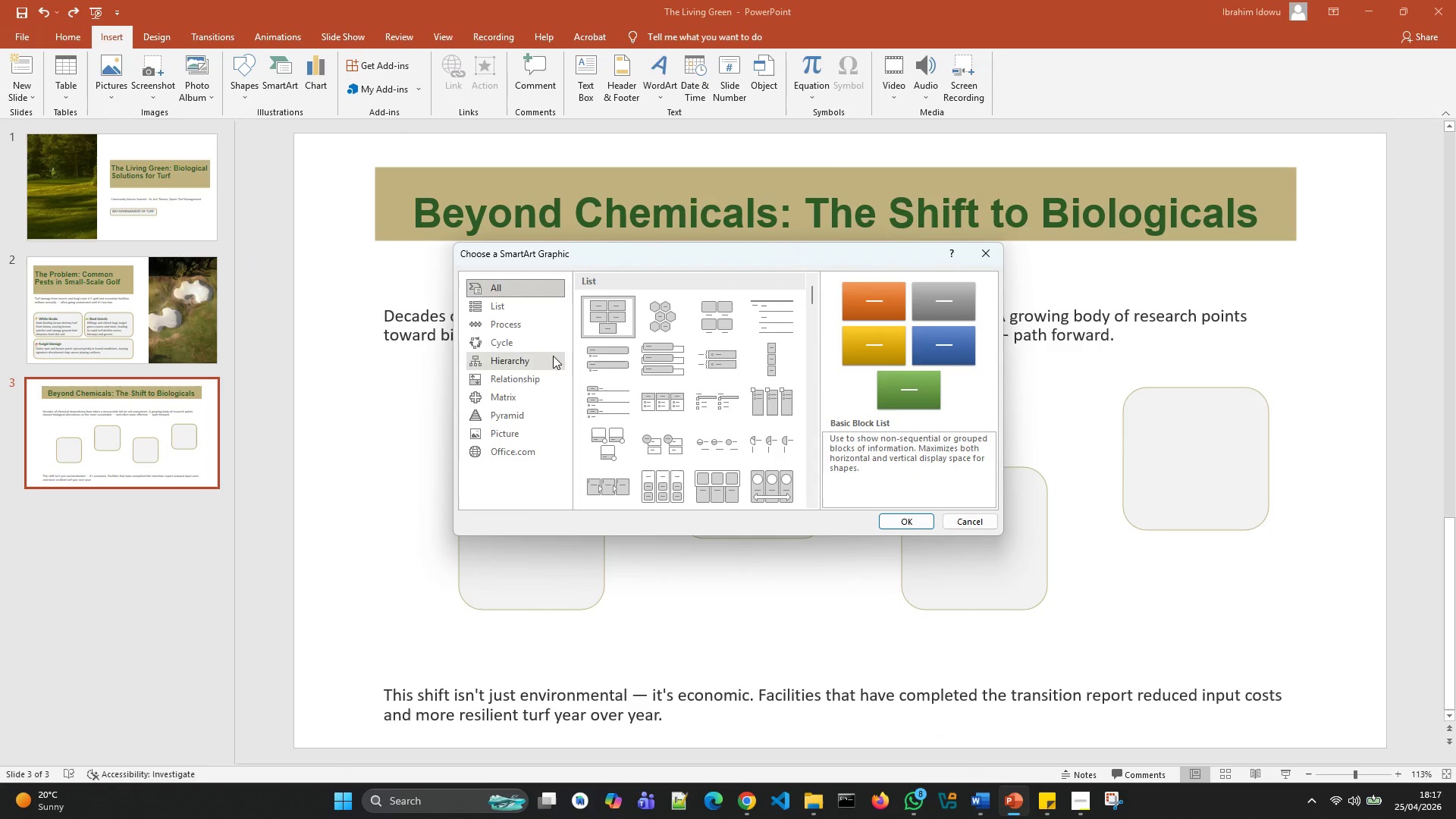 
left_click([500, 305])
 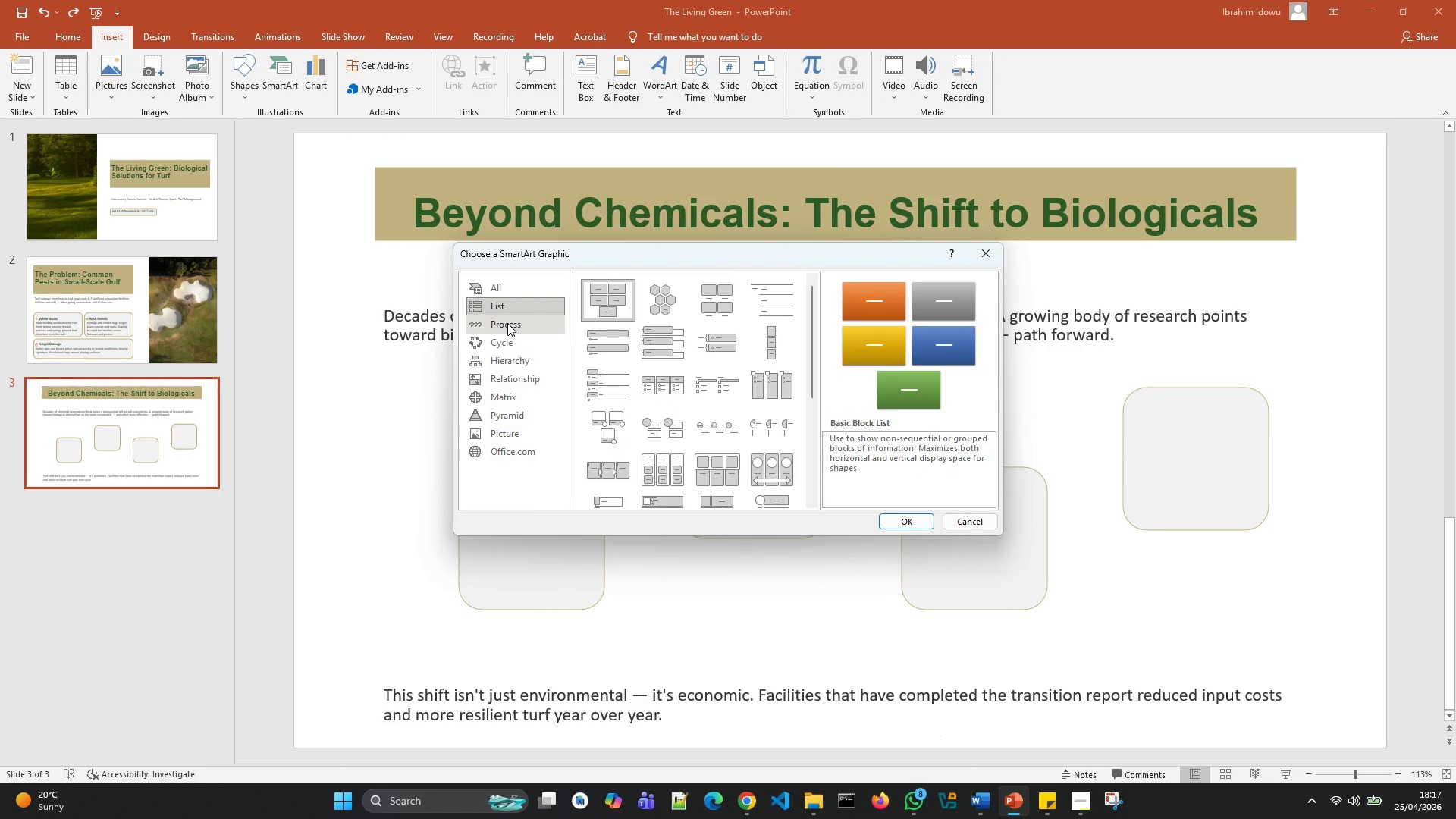 
left_click([507, 323])
 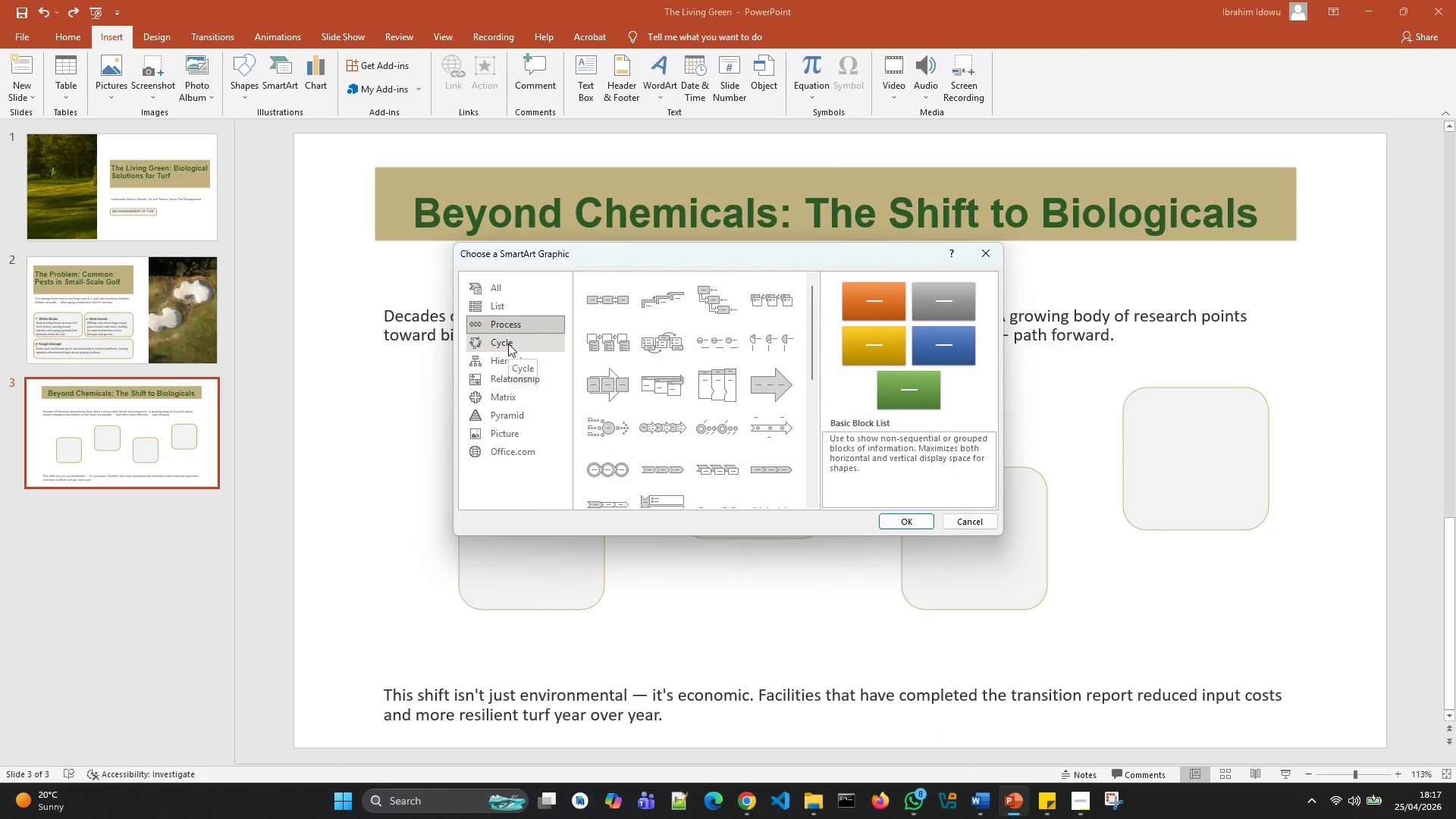 
left_click([508, 344])
 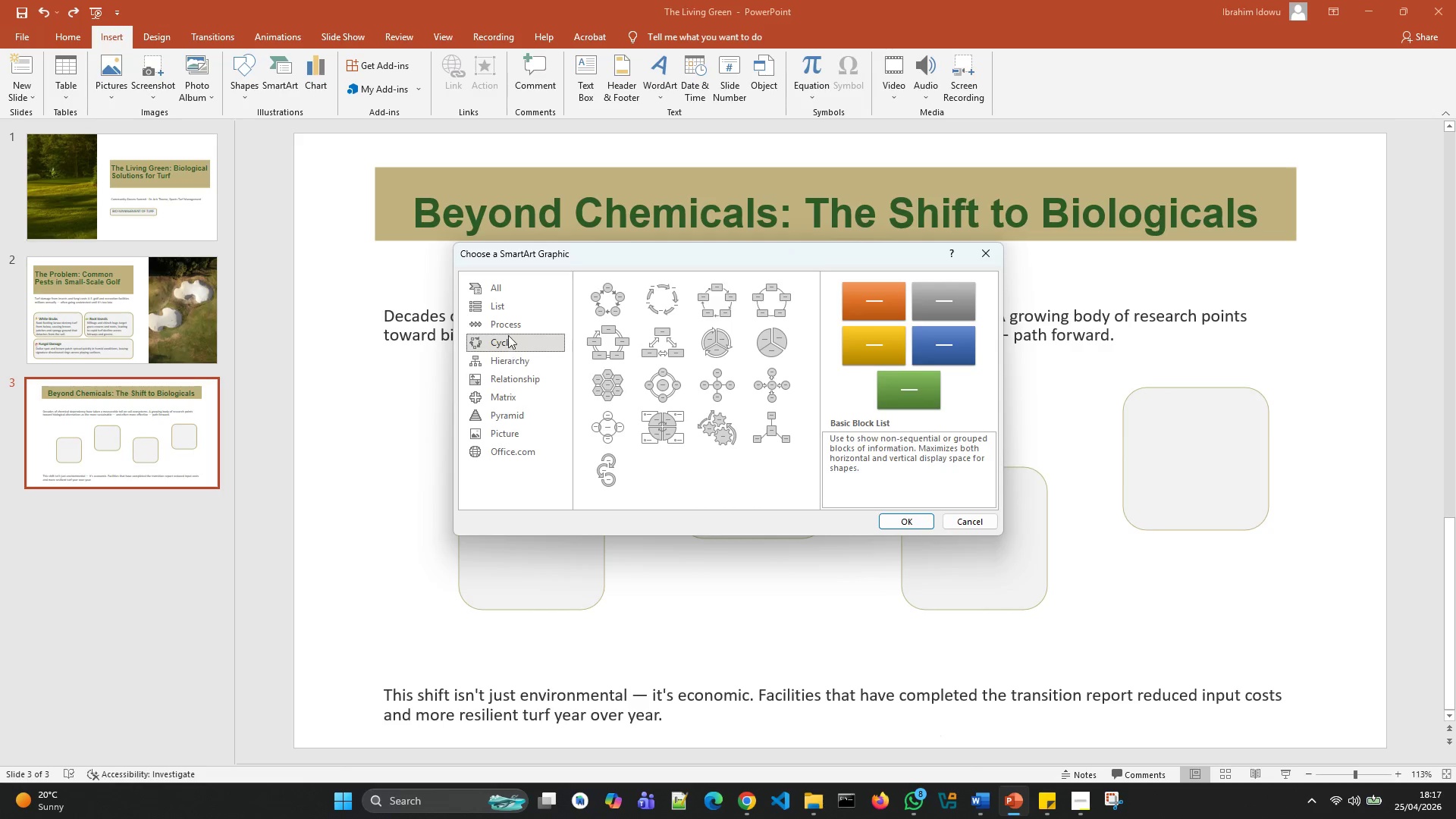 
left_click([508, 327])
 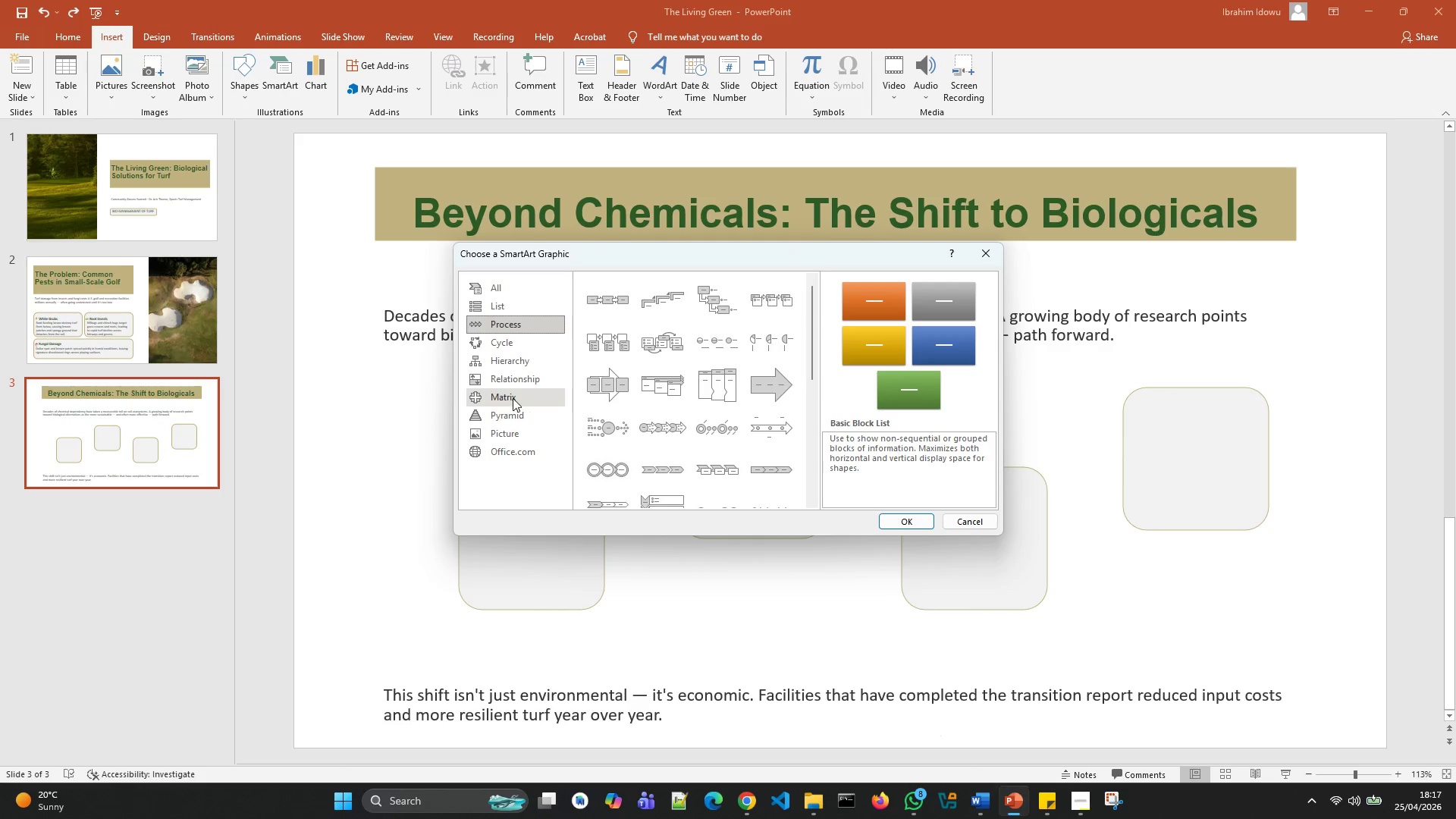 
left_click([514, 360])
 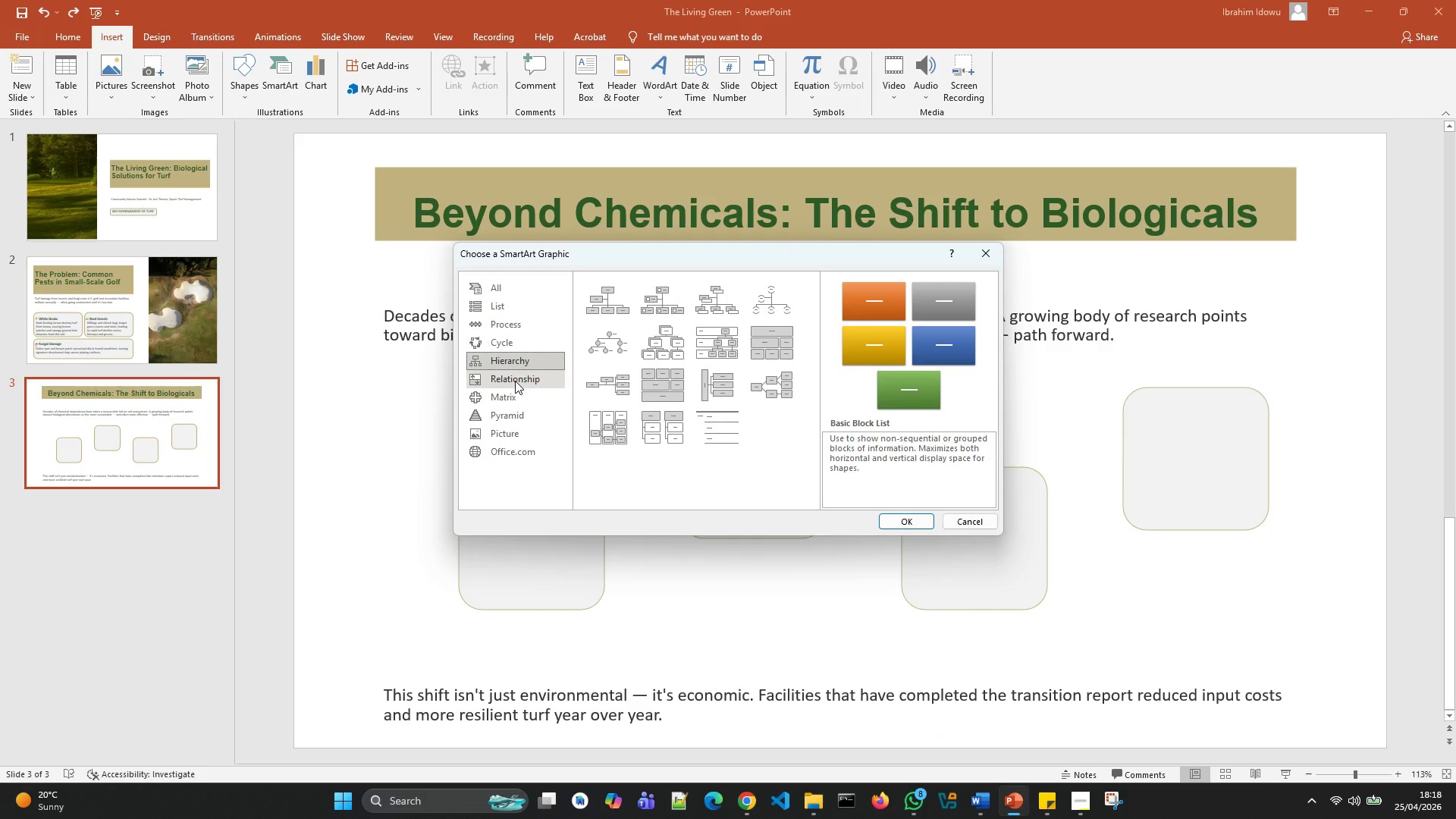 
left_click([515, 381])
 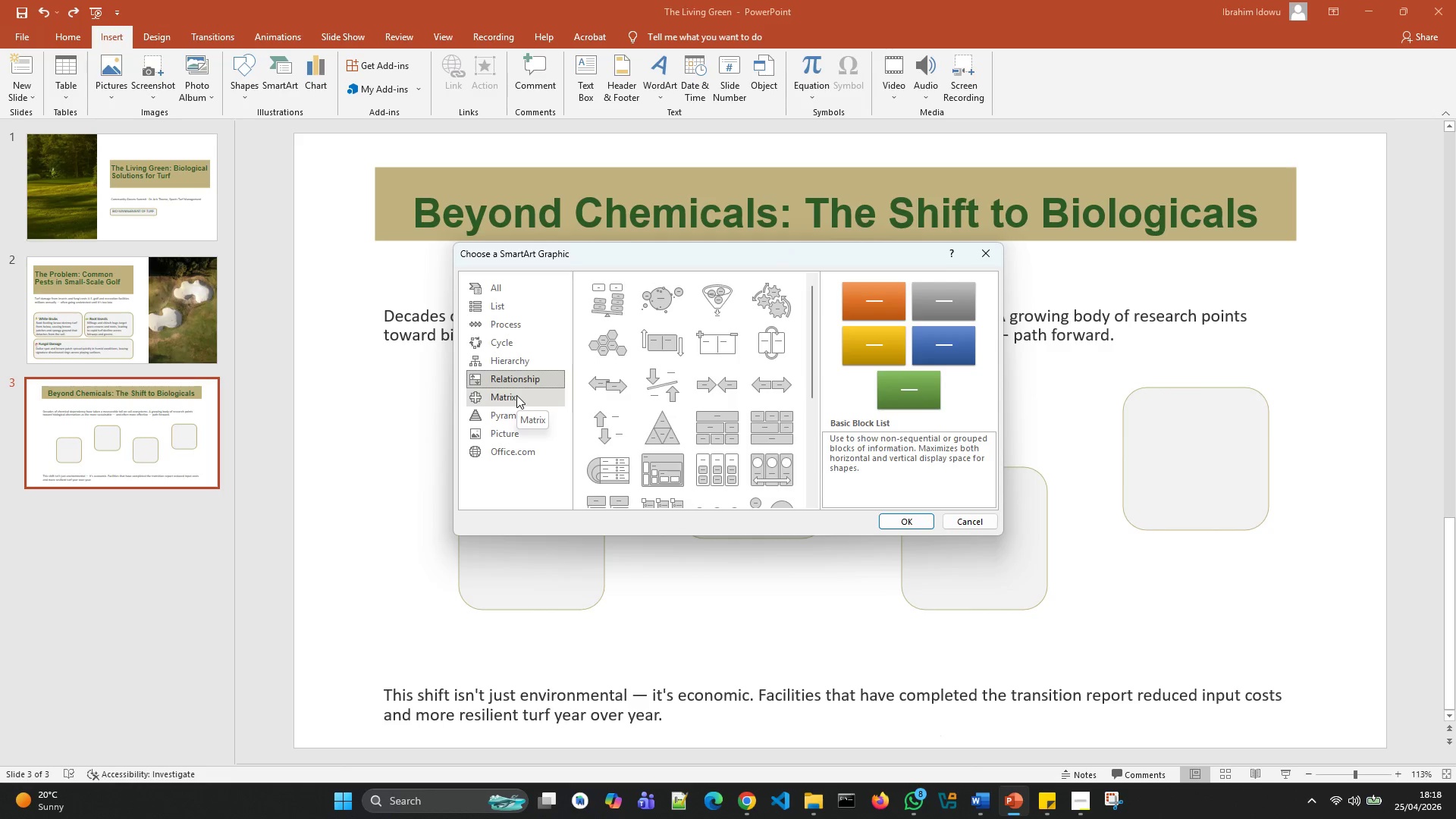 
scroll: coordinate [705, 390], scroll_direction: down, amount: 5.0
 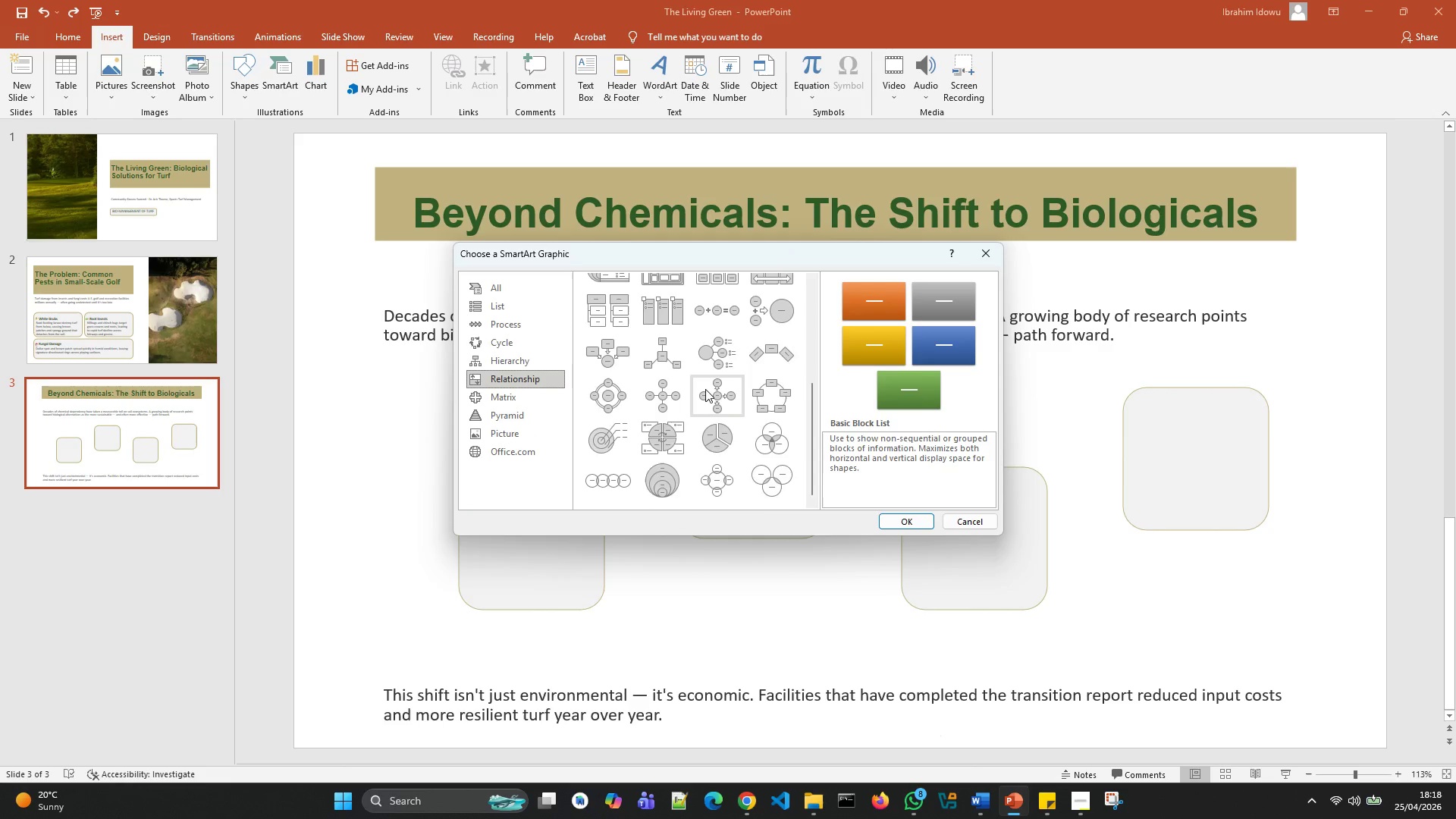 
scroll: coordinate [705, 388], scroll_direction: up, amount: 5.0
 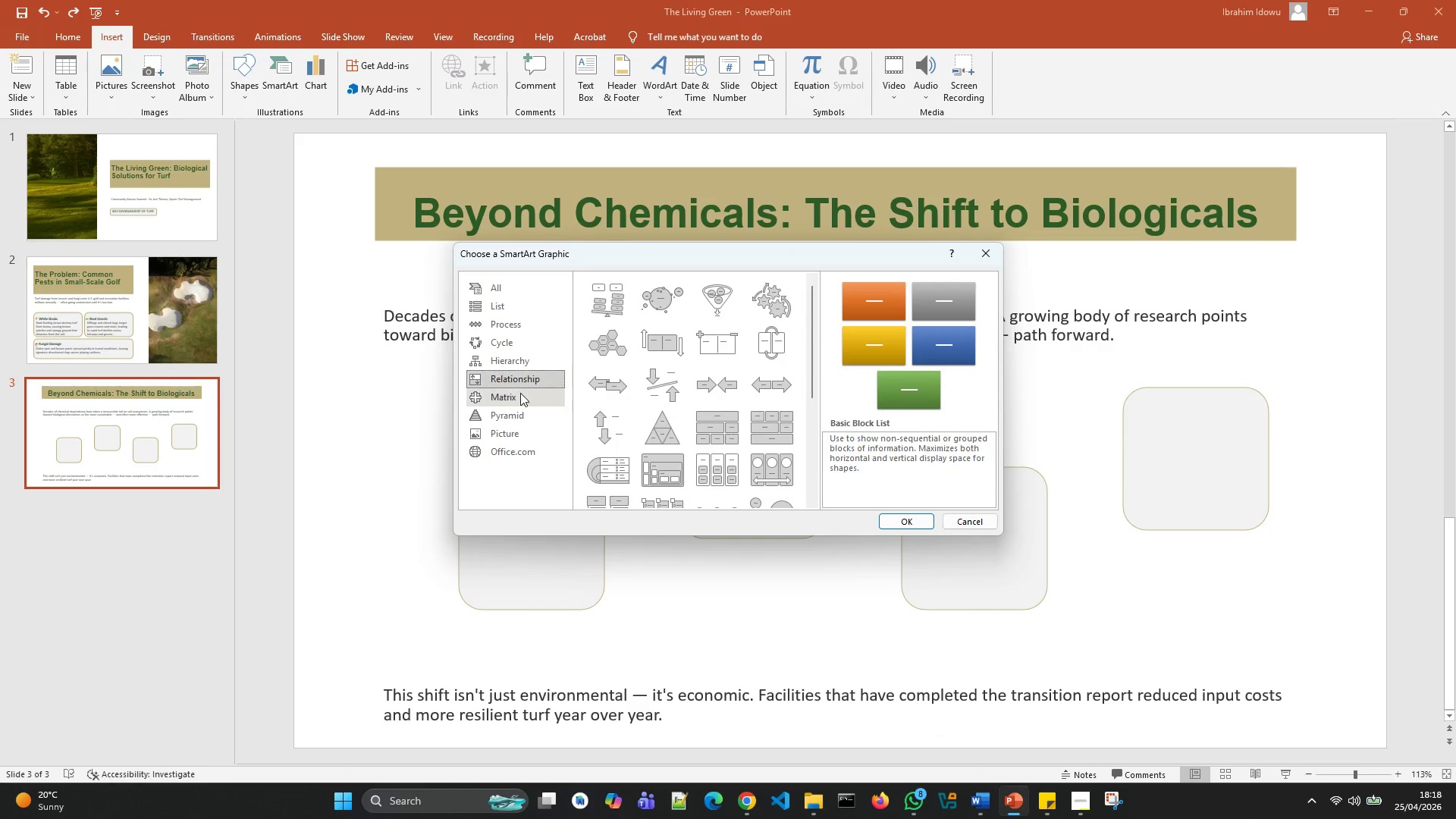 
left_click([519, 410])
 